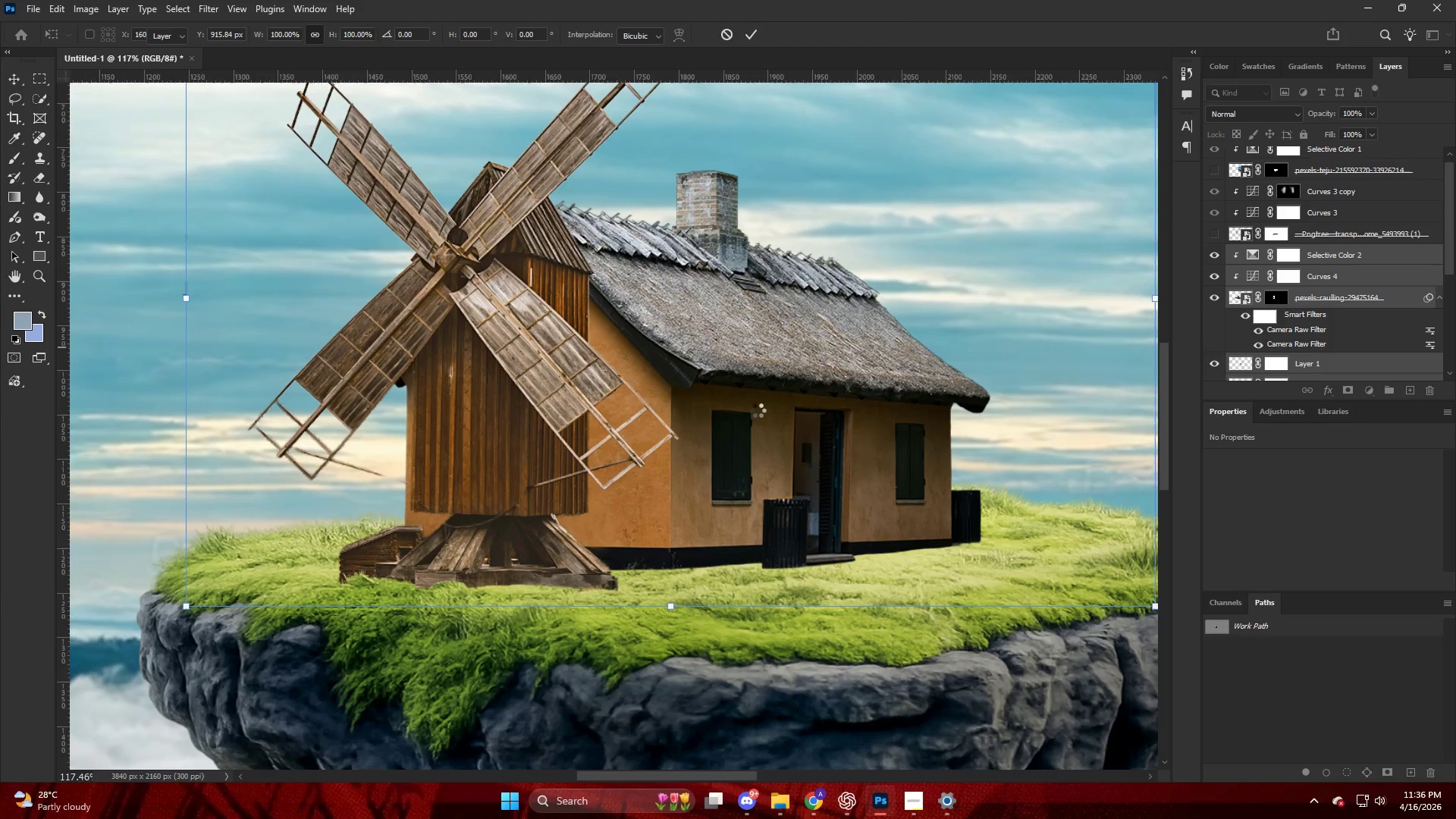 
key(V)
 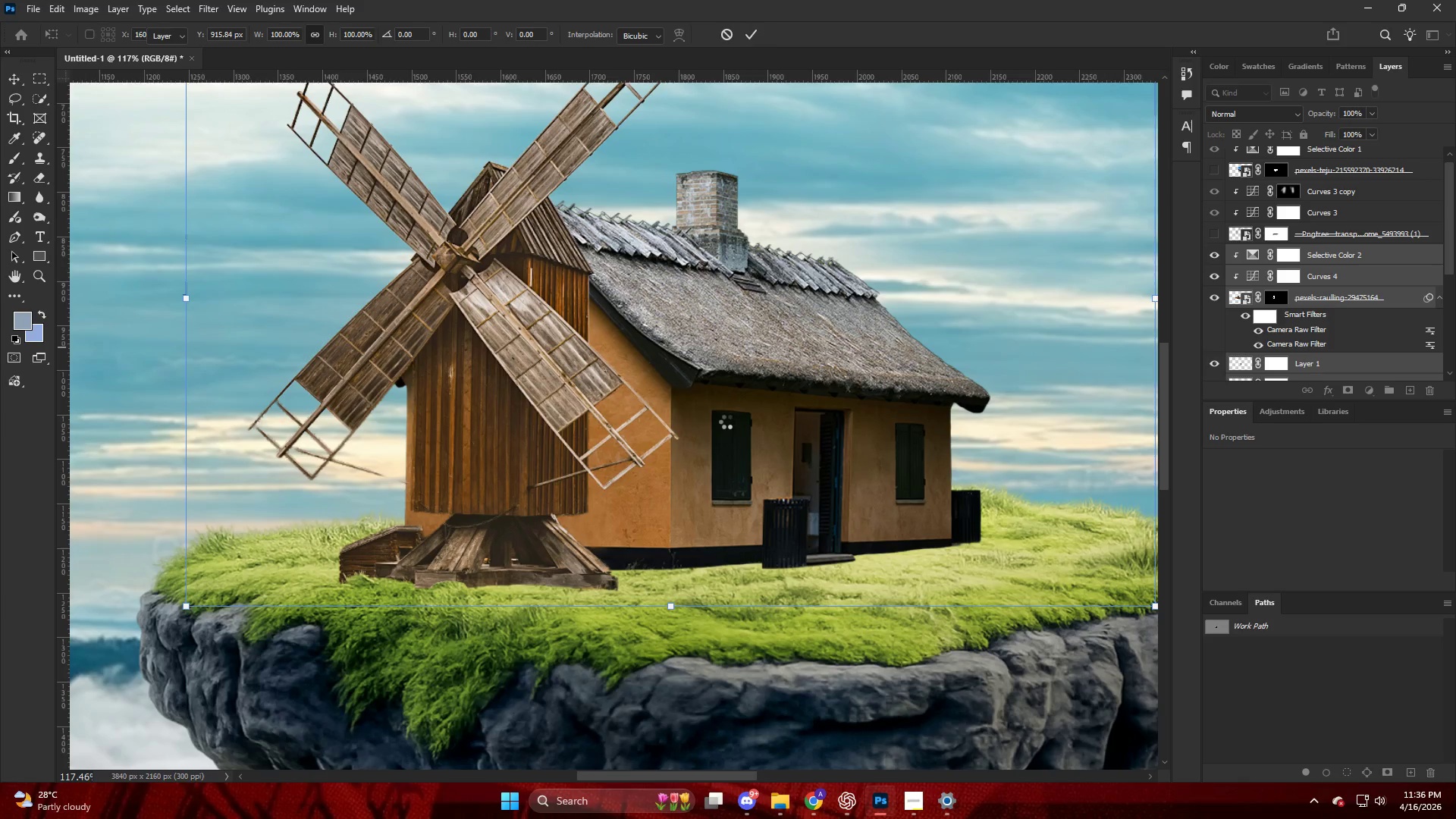 
left_click([726, 422])
 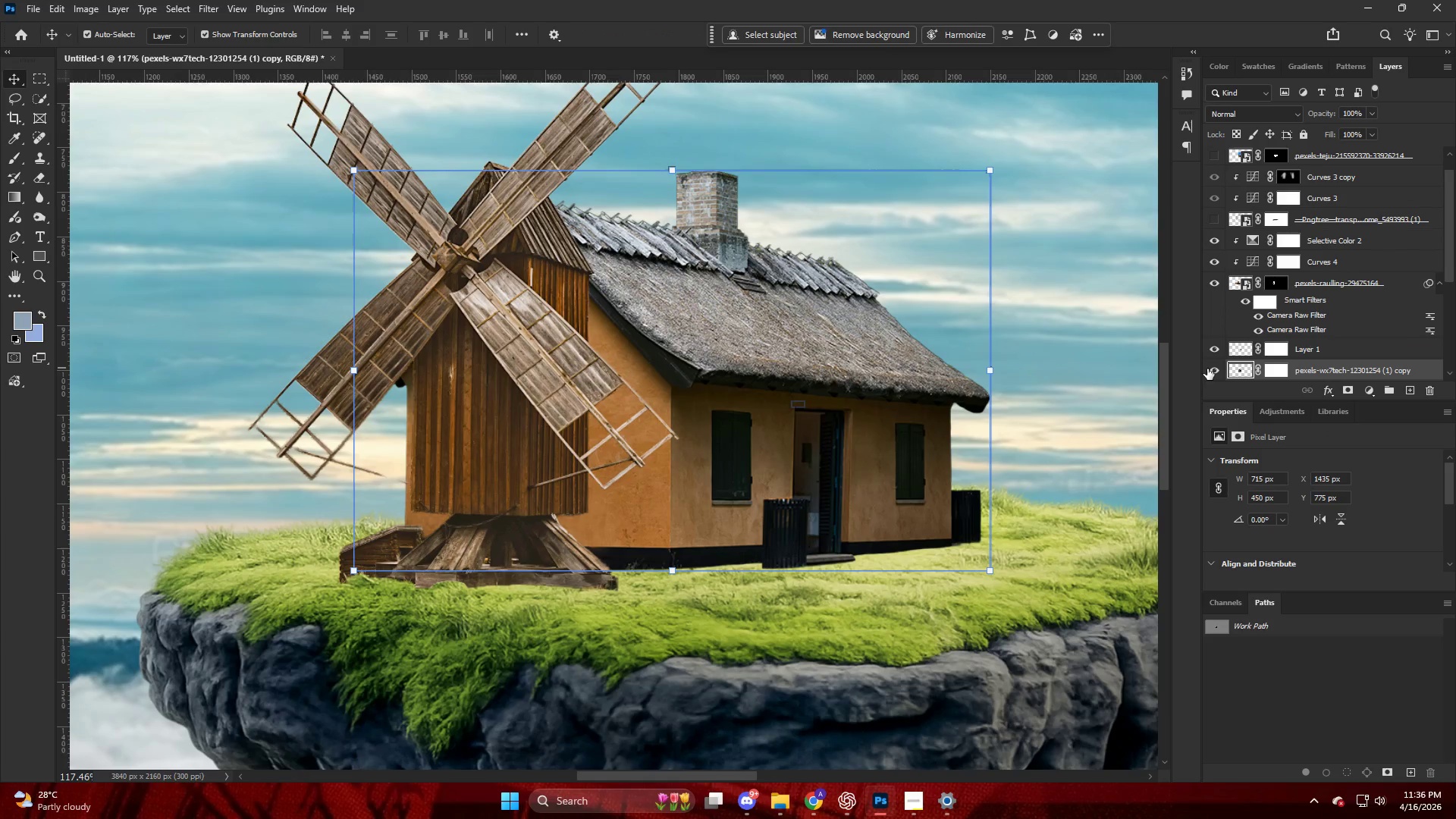 
double_click([1208, 369])
 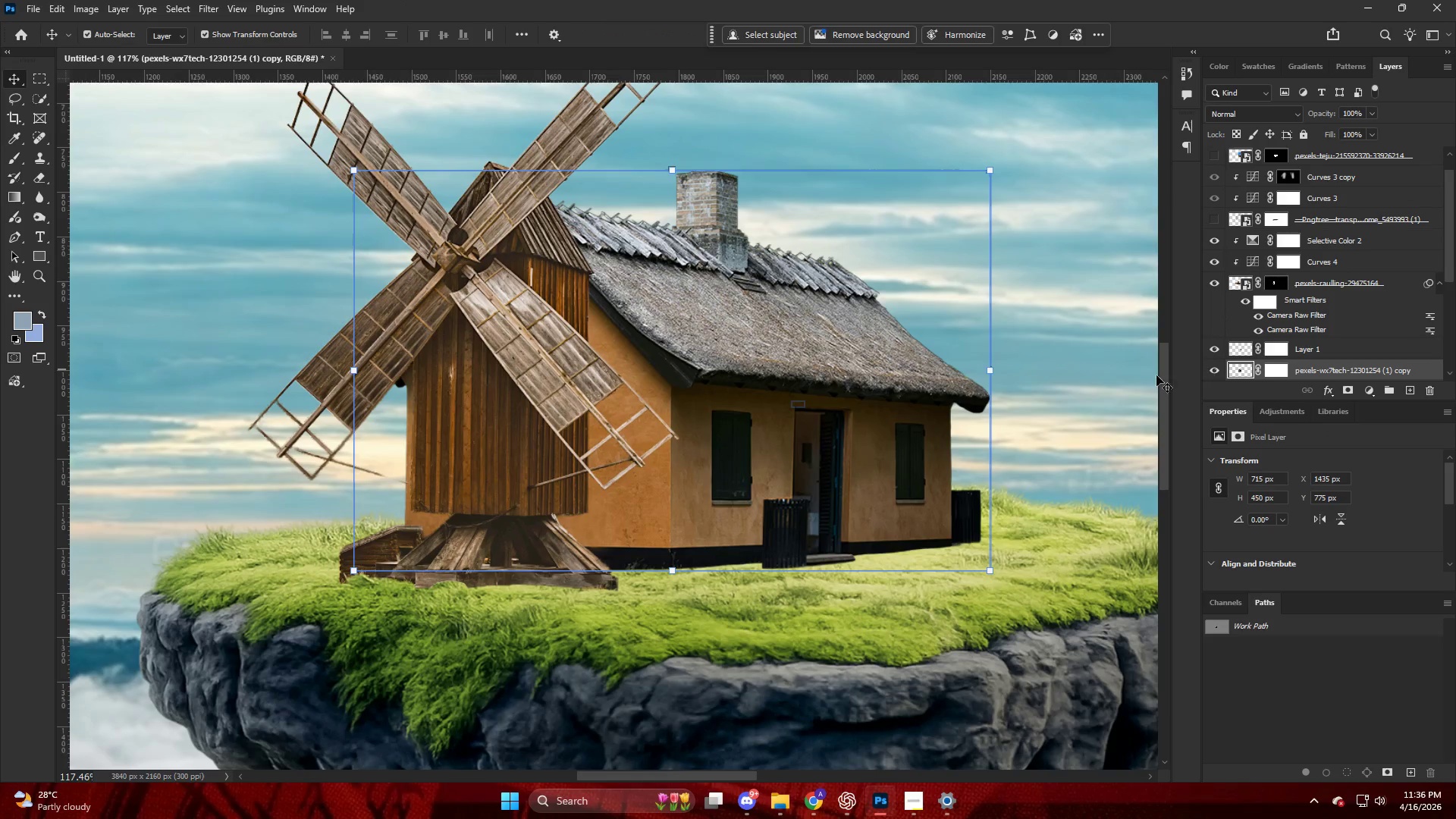 
key(V)
 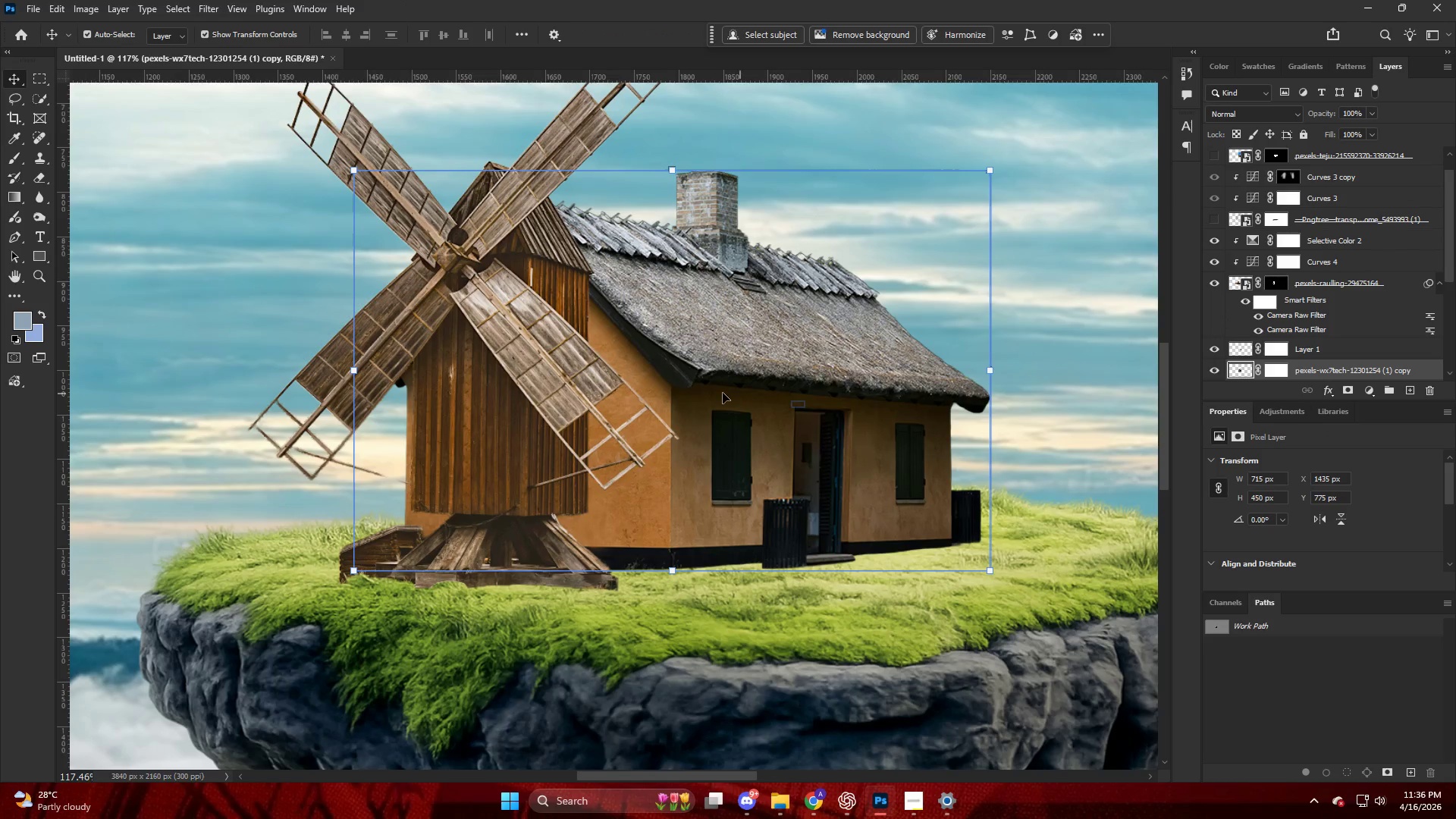 
left_click([720, 393])
 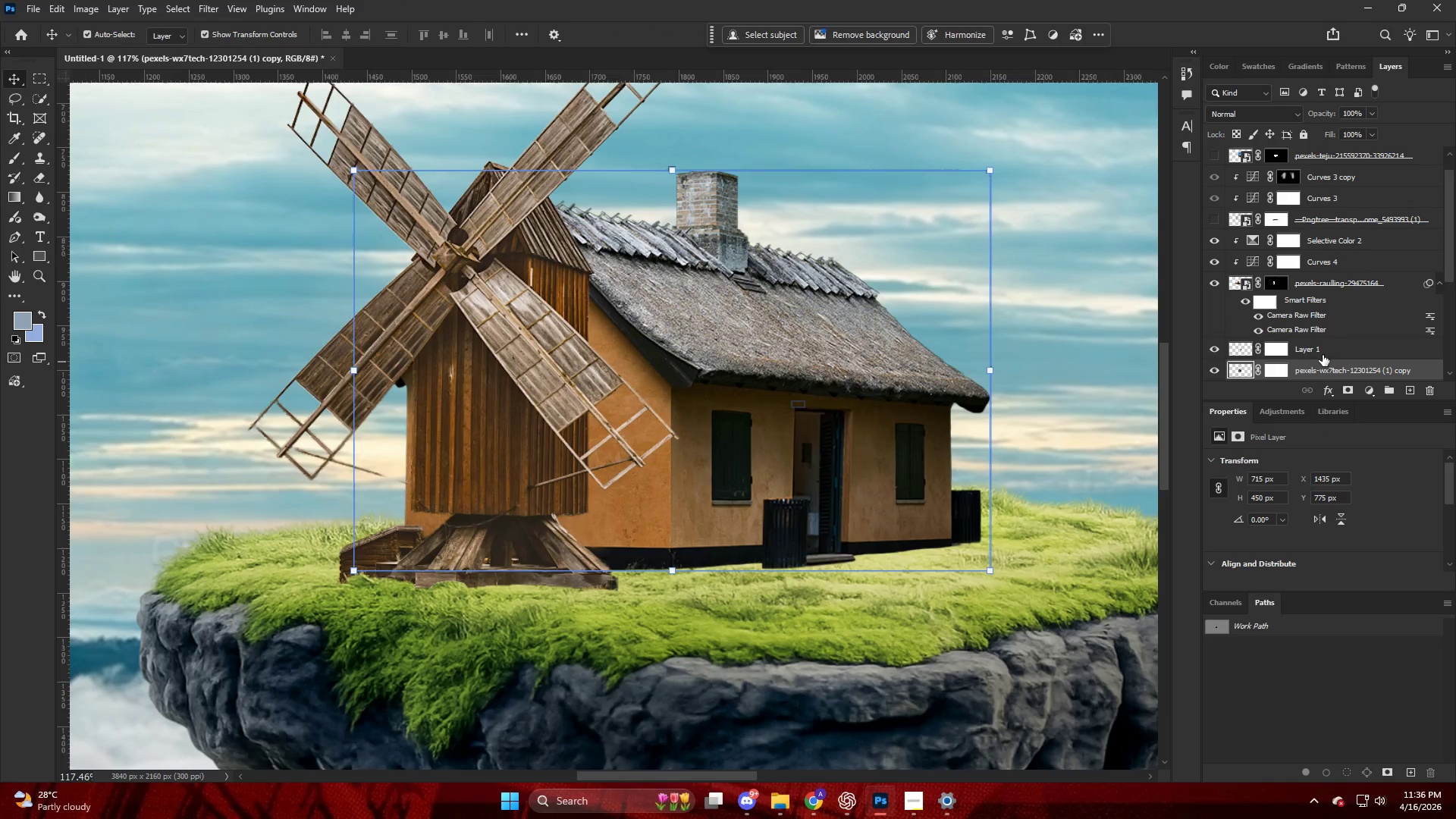 
hold_key(key=ControlLeft, duration=0.62)
left_click([1328, 352])
 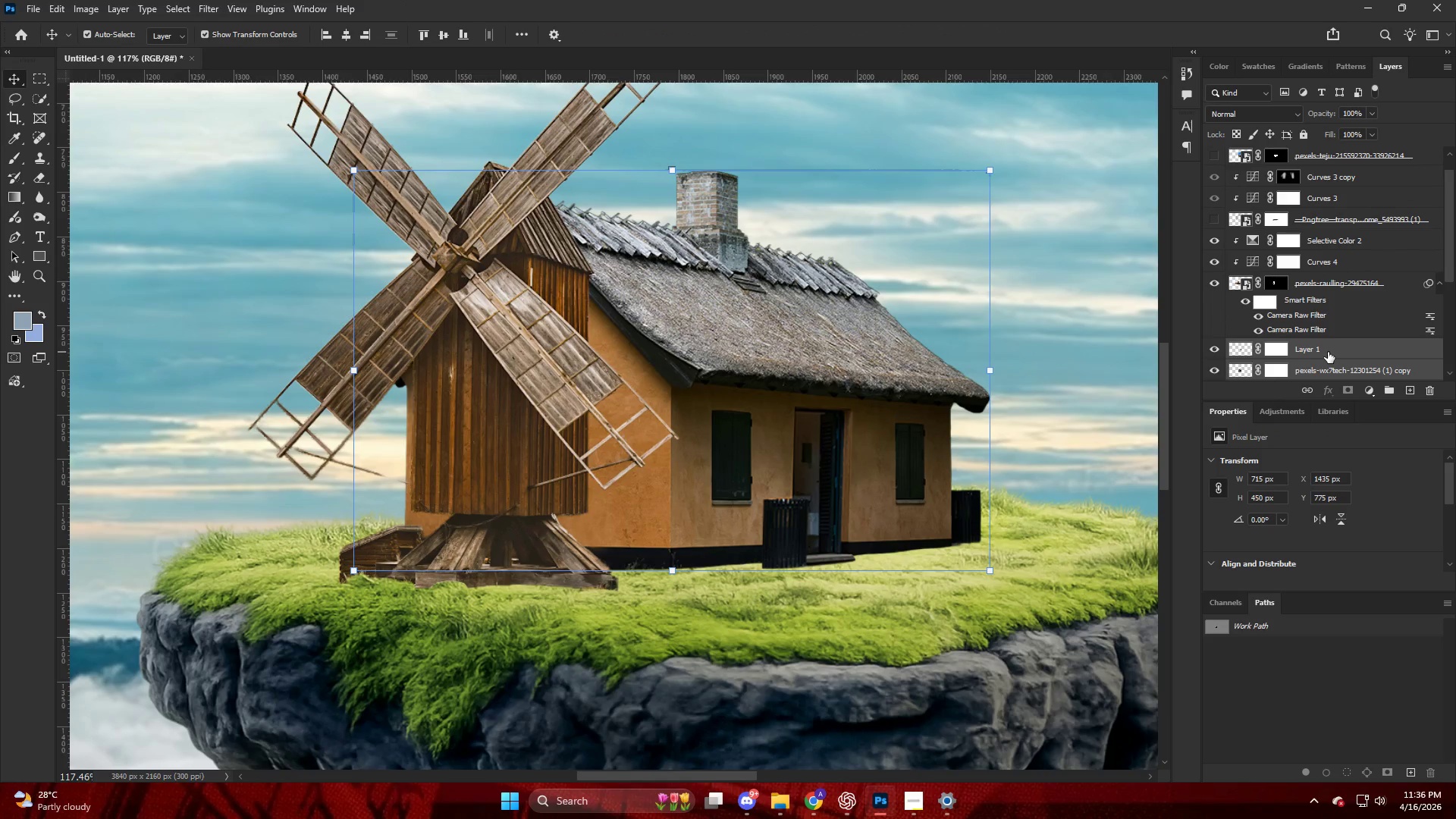 
scroll: coordinate [1328, 352], scroll_direction: down, amount: 2.0
 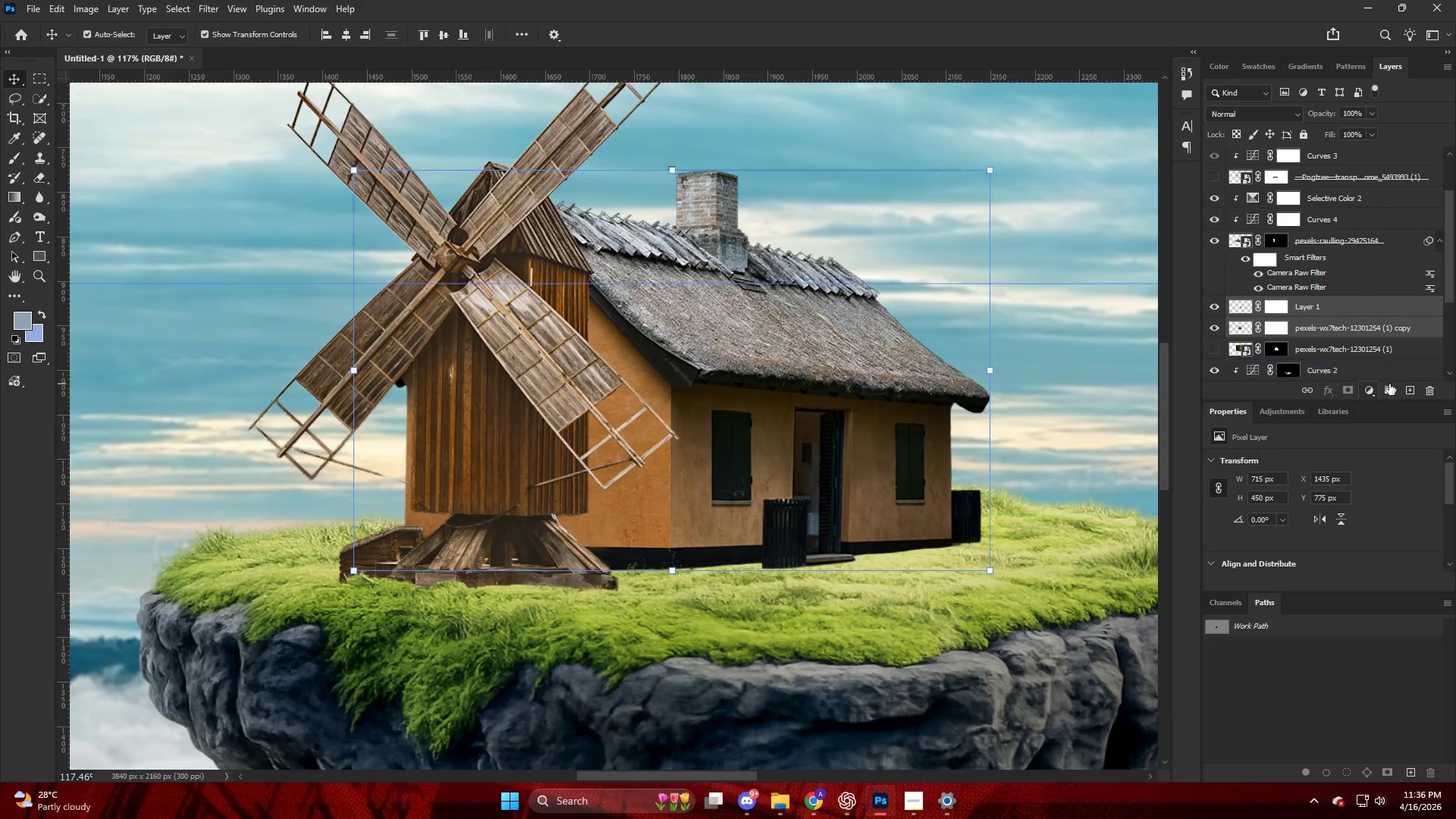 
left_click([1394, 388])
 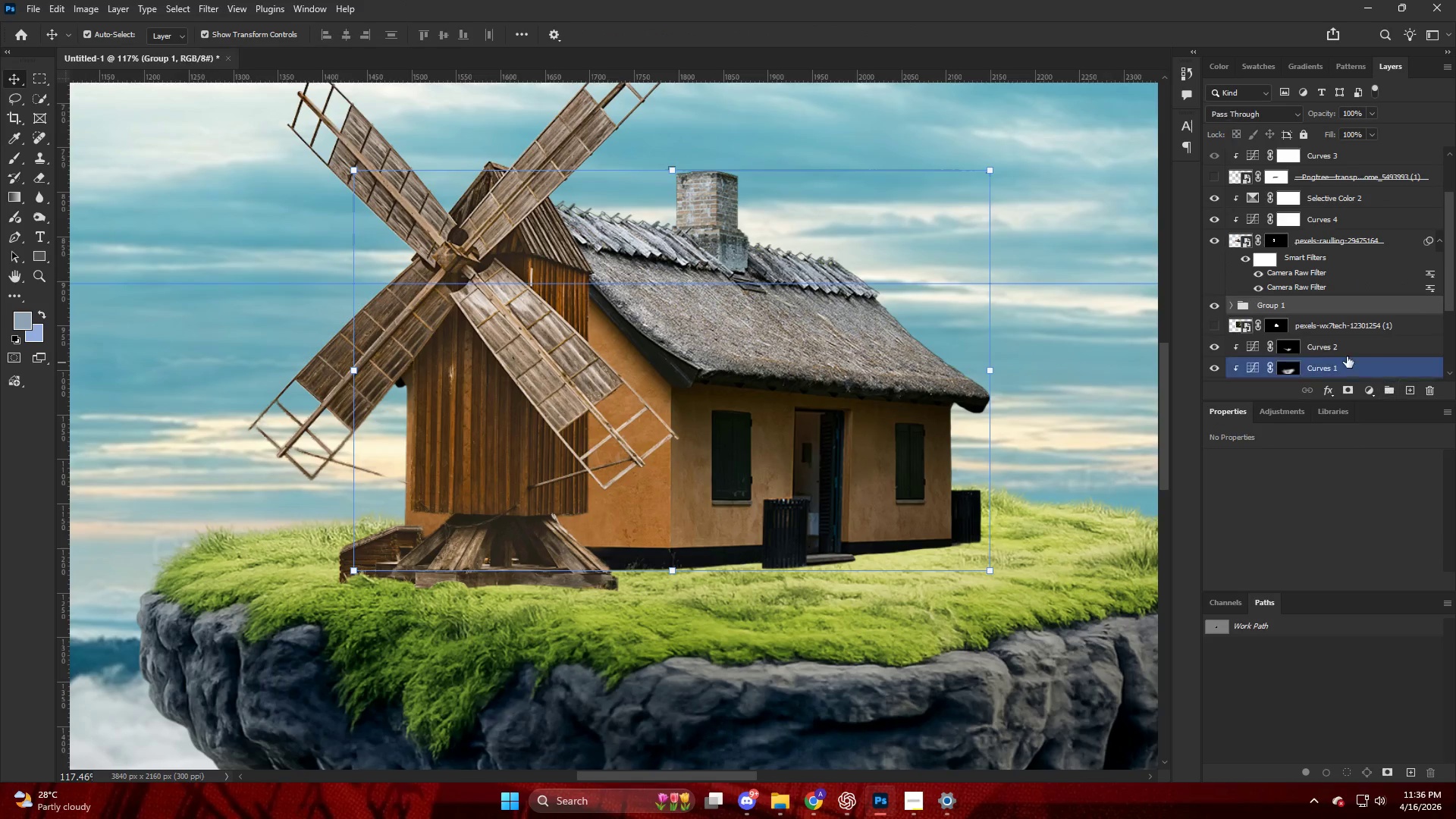 
hold_key(key=AltLeft, duration=0.86)
left_click_drag(start_coordinate=[1285, 306], to_coordinate=[1285, 296])
 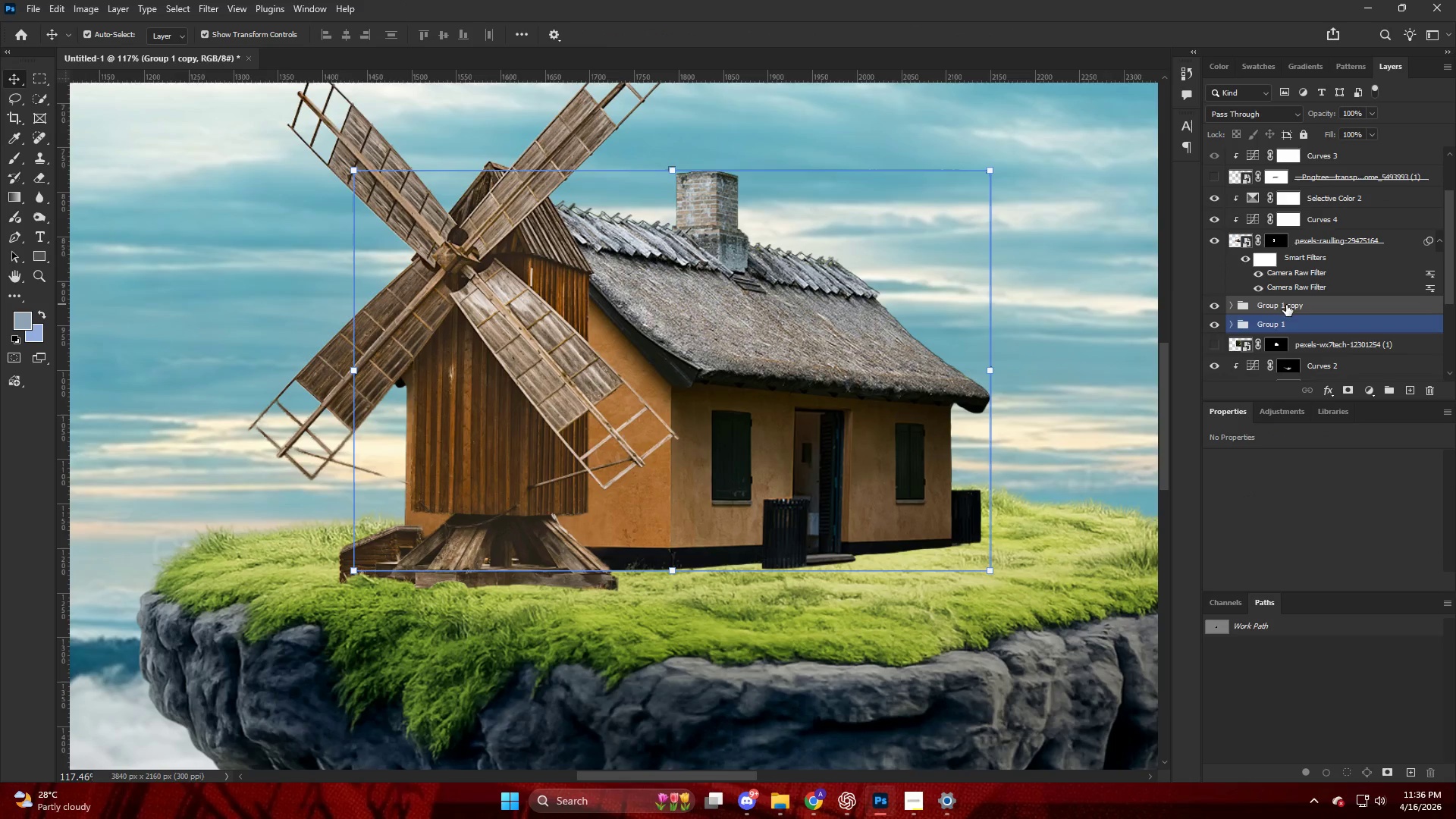 
key(Control+E)
 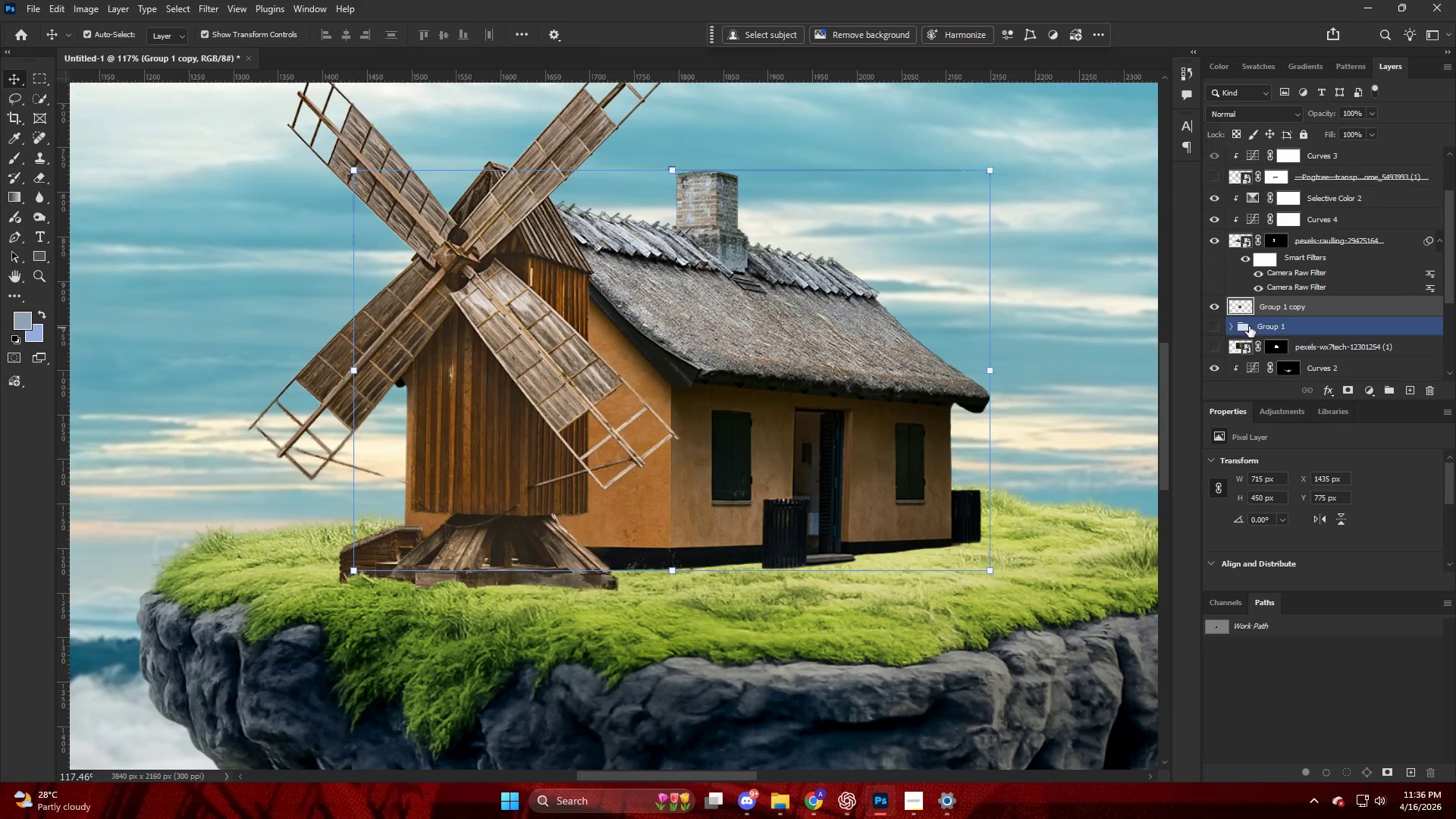 
double_click([1292, 309])
 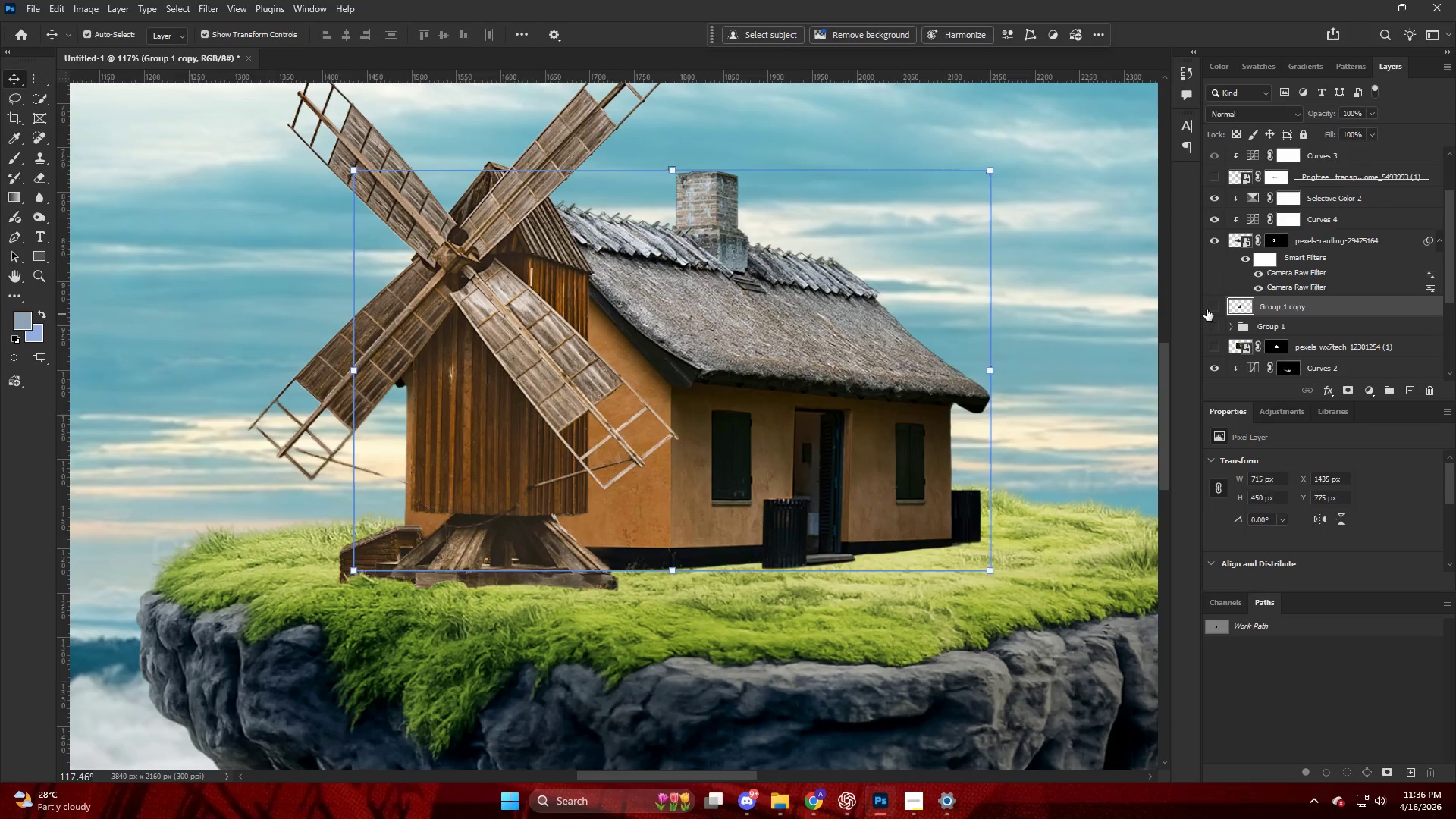 
double_click([1208, 309])
 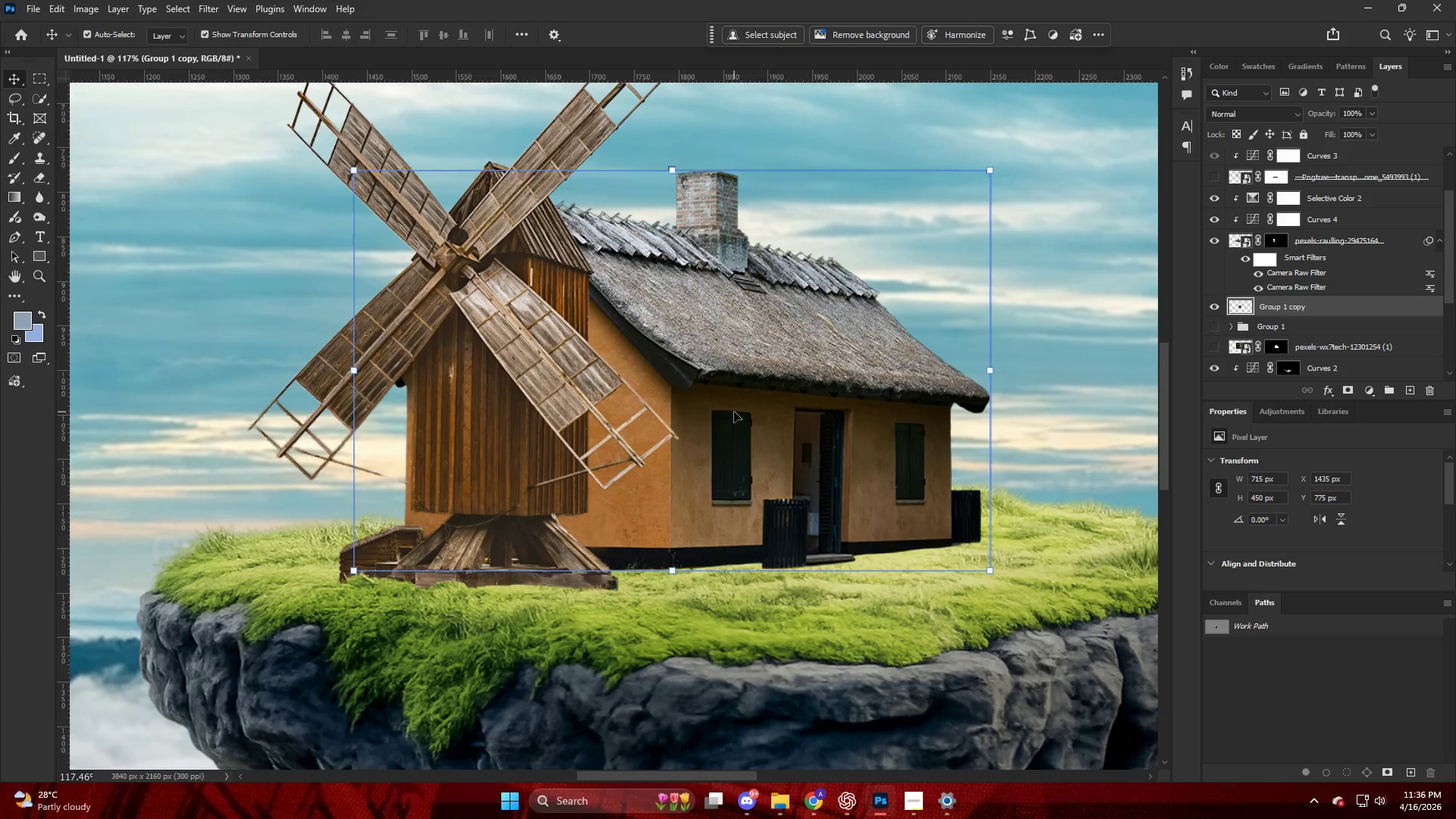 
key(V)
 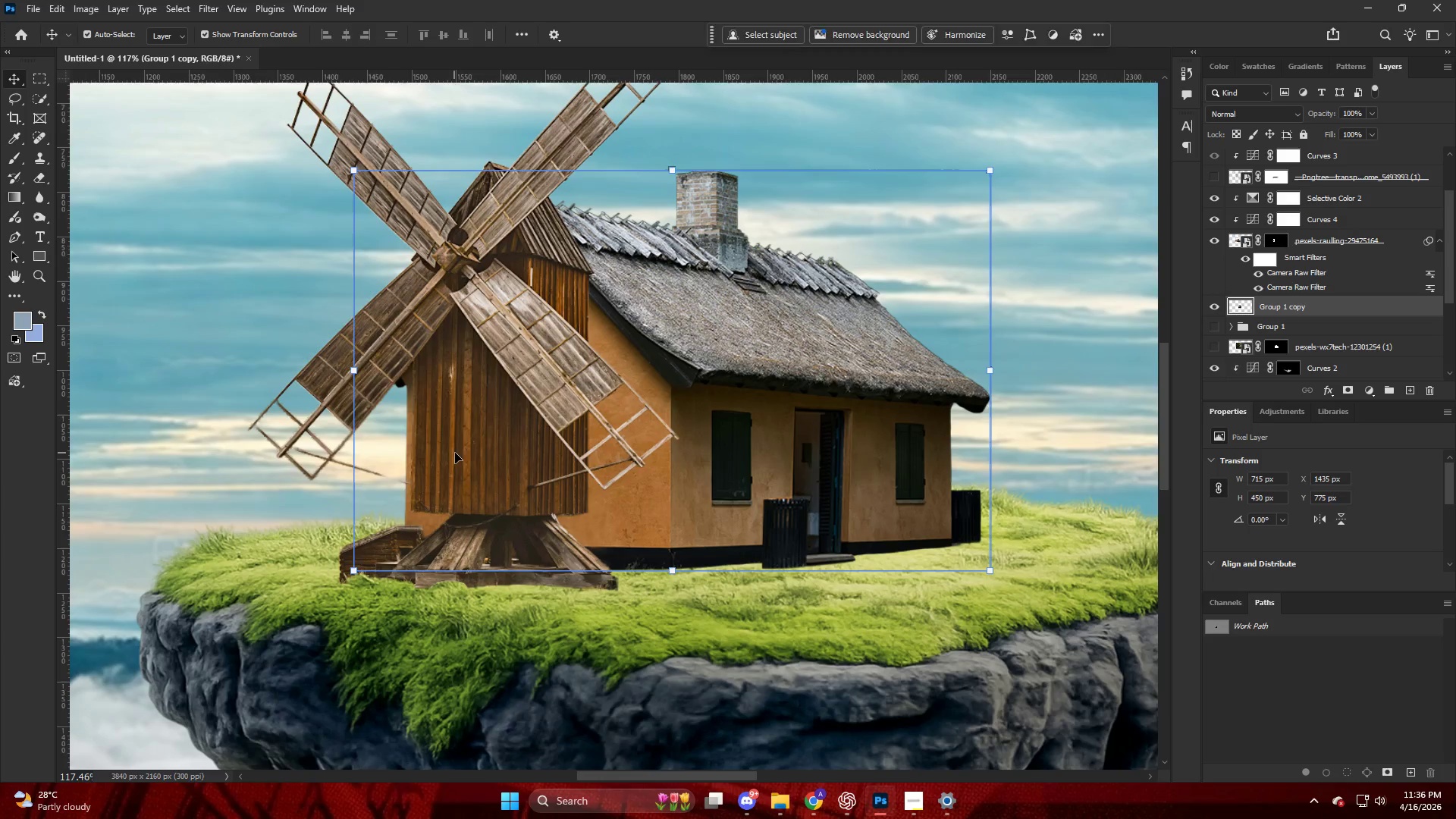 
left_click_drag(start_coordinate=[455, 453], to_coordinate=[347, 453])
 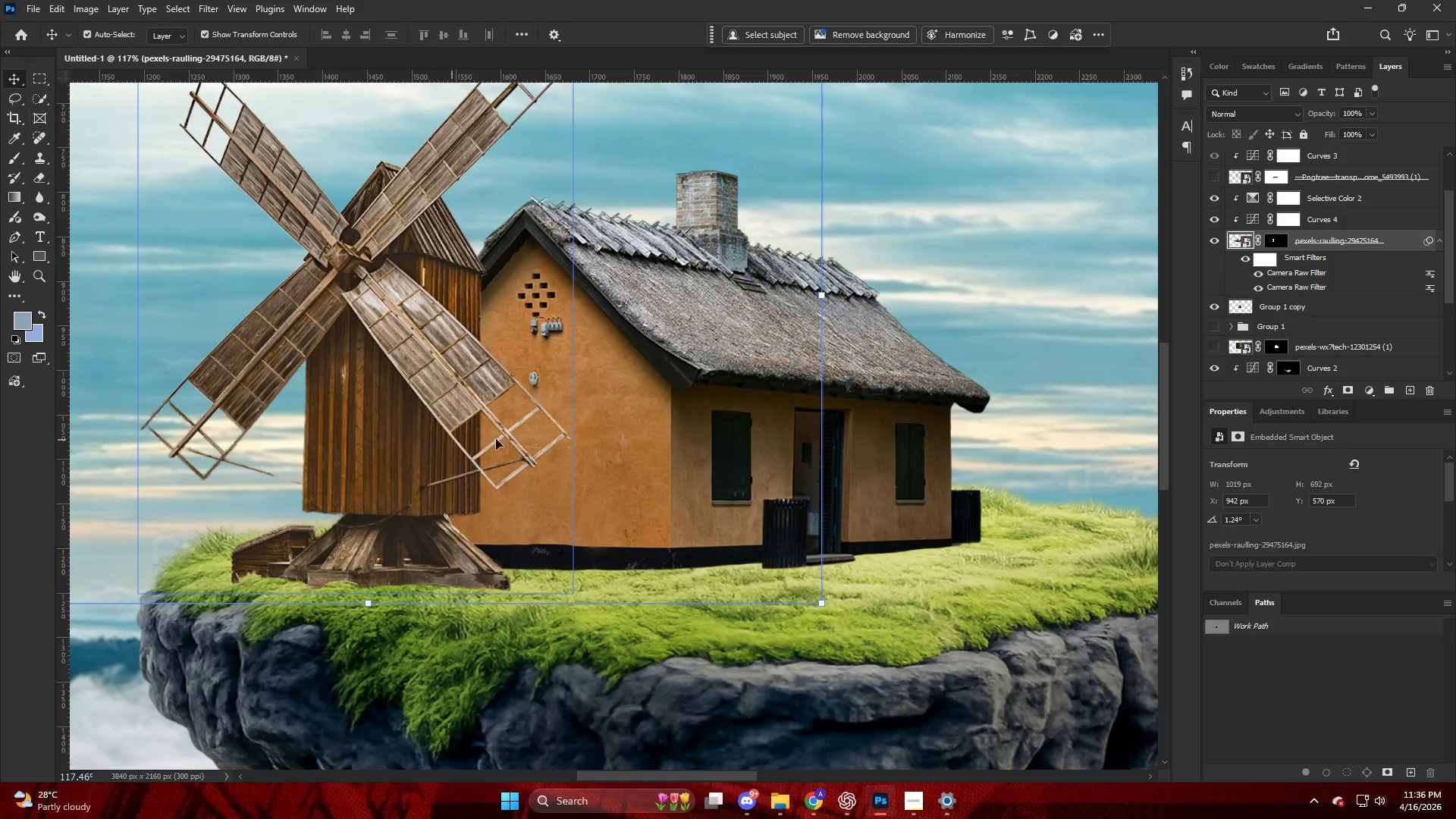 
left_click([661, 433])
 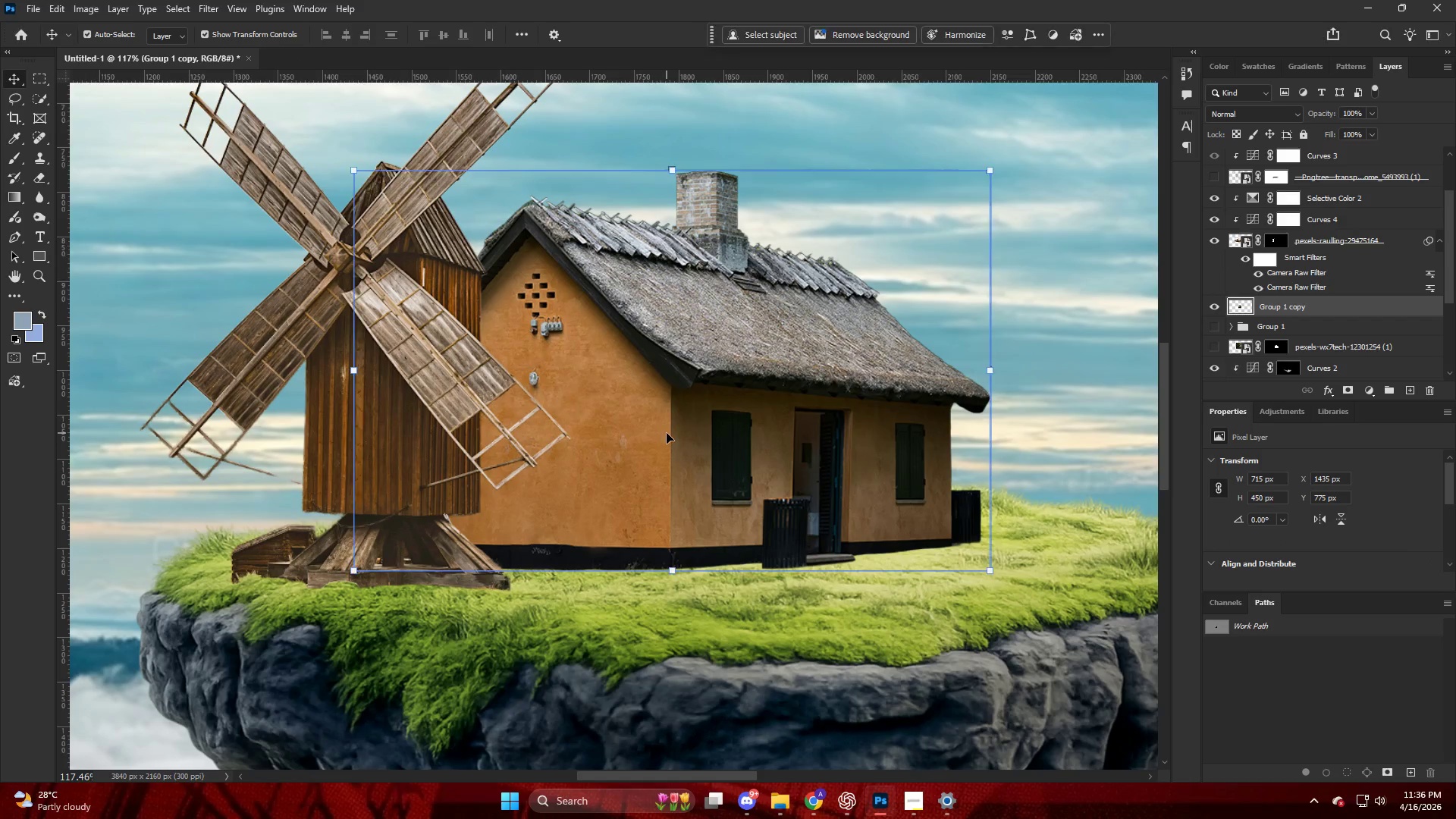 
key(Control+T)
 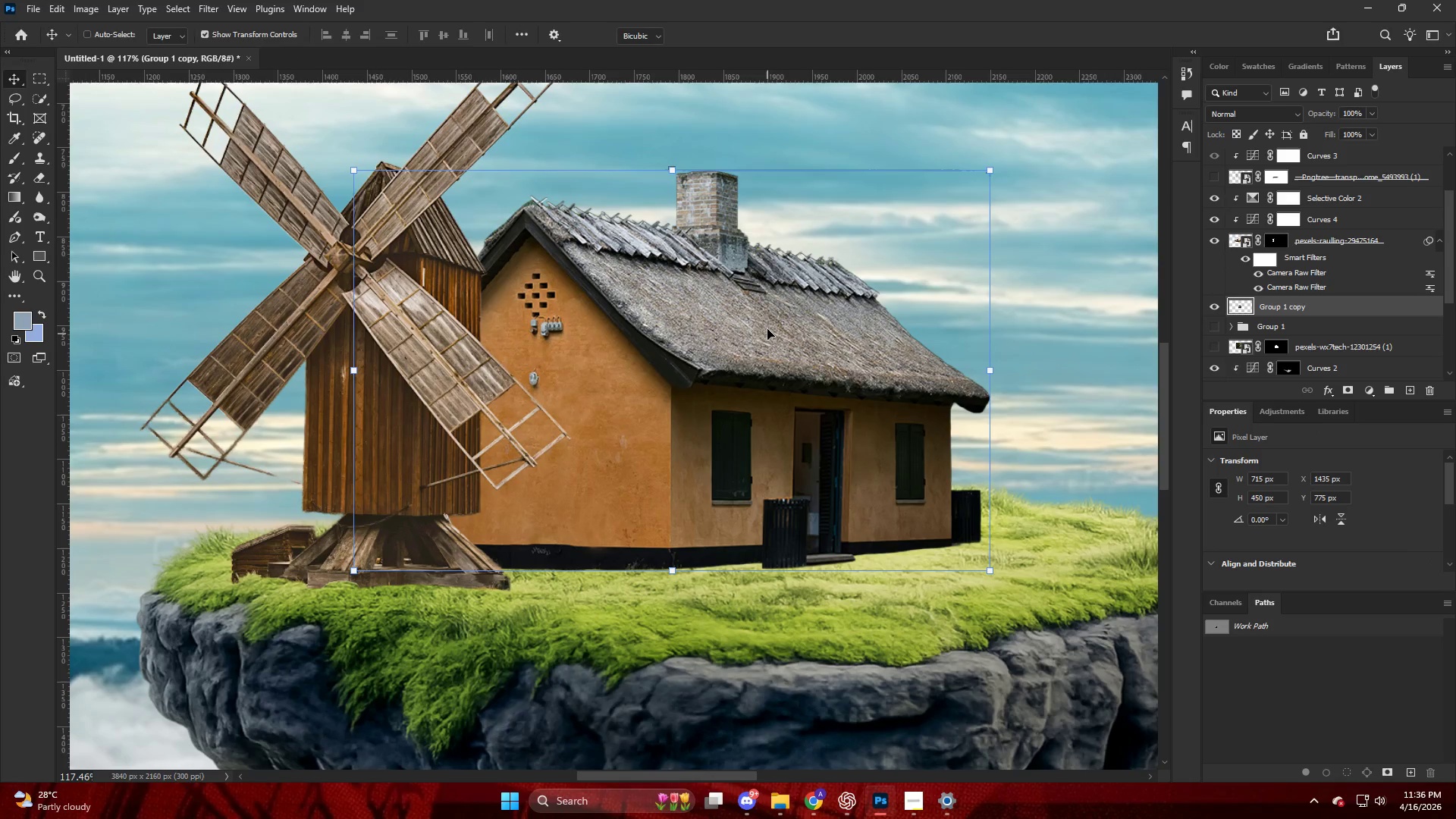 
right_click([767, 326])
 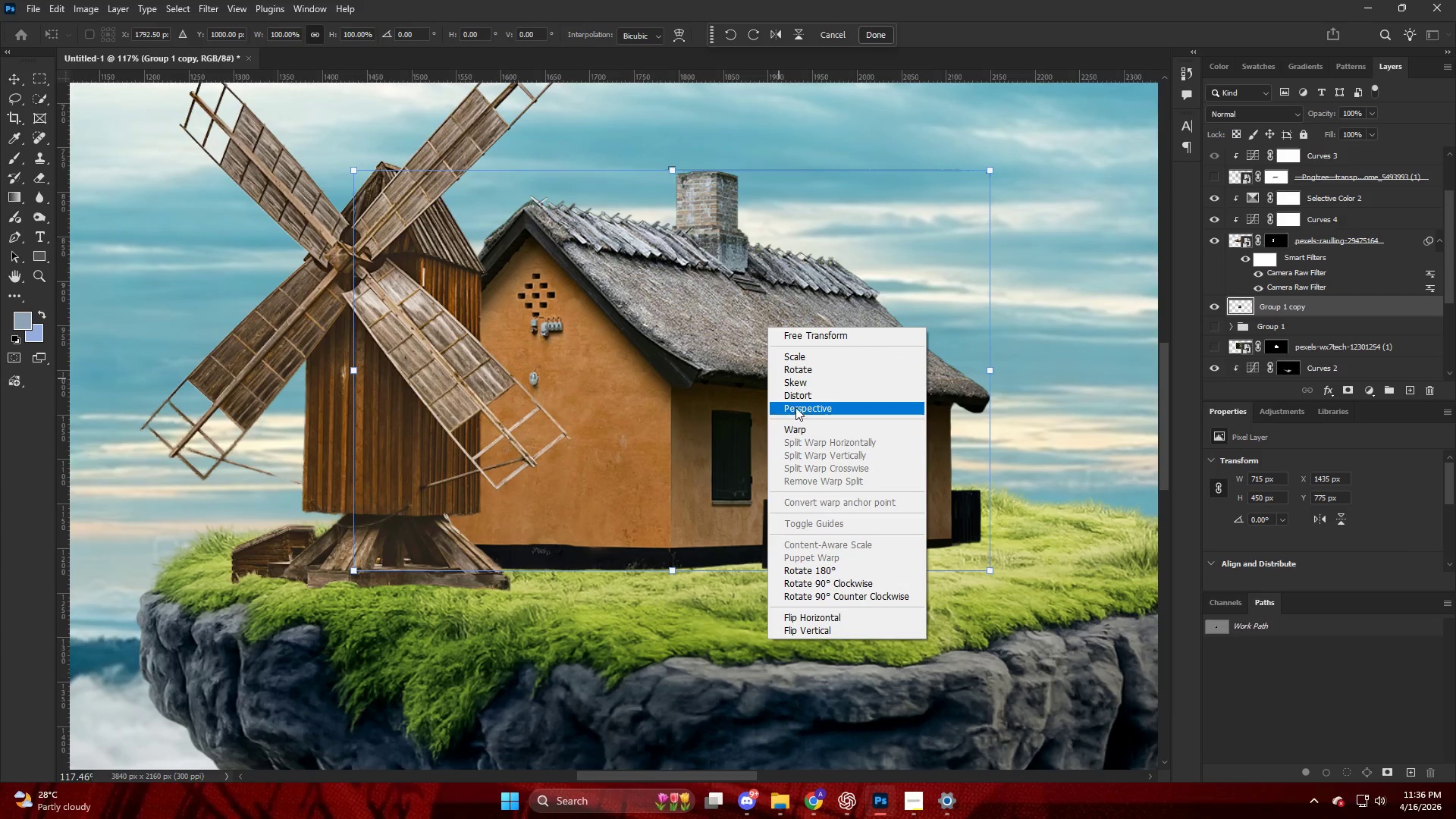 
left_click([795, 398])
 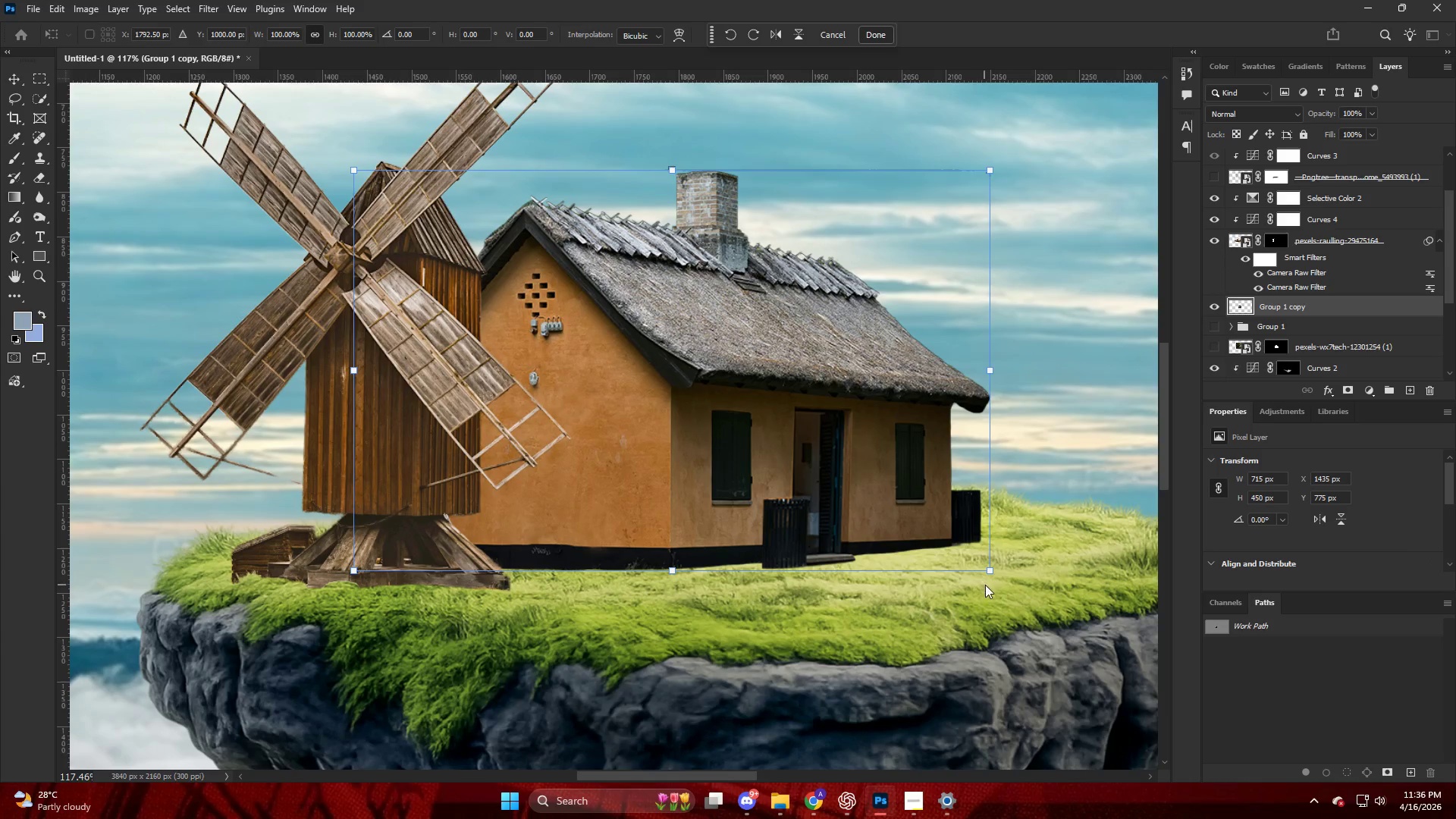 
left_click_drag(start_coordinate=[985, 575], to_coordinate=[997, 576])
 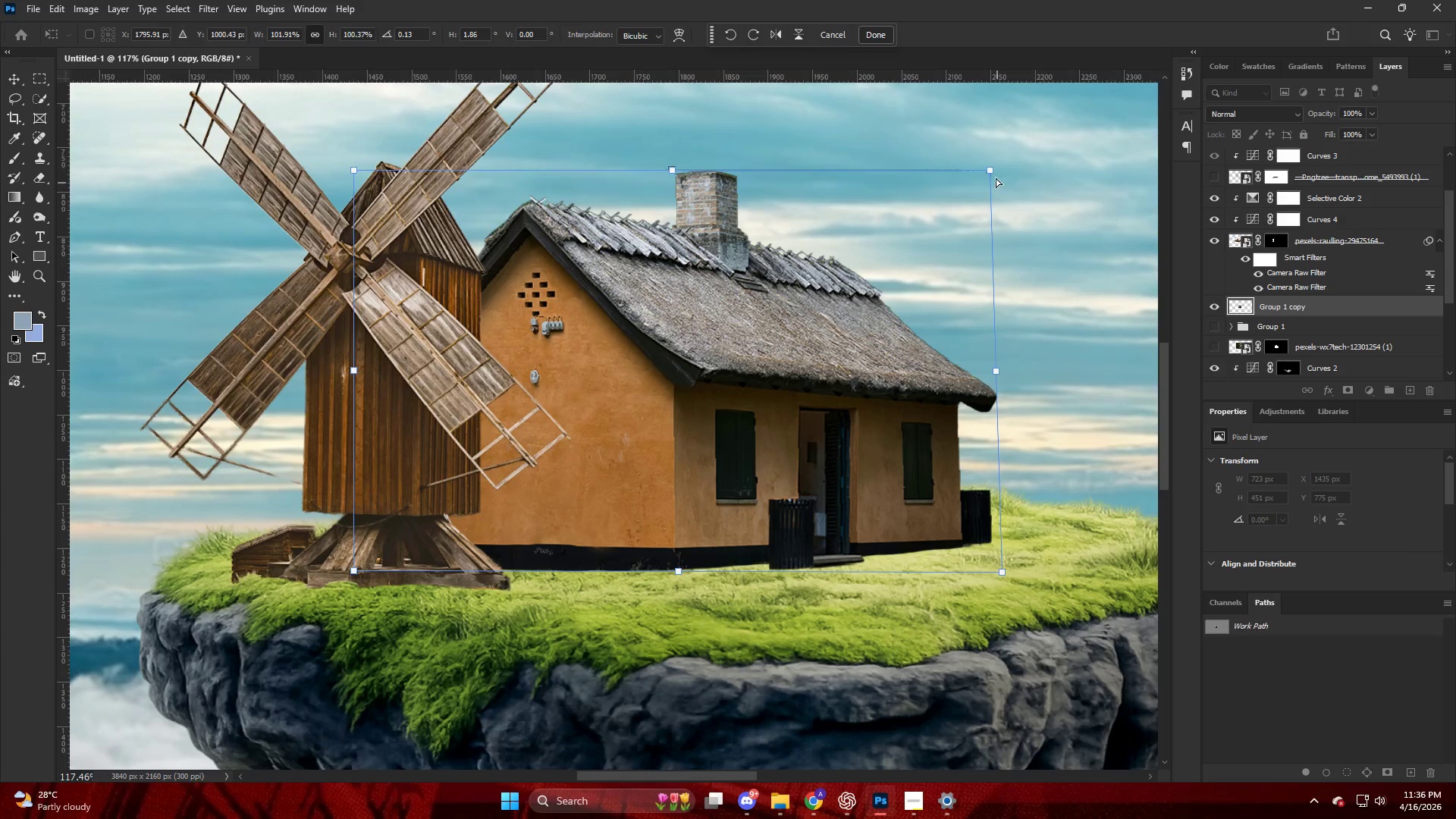 
left_click_drag(start_coordinate=[991, 168], to_coordinate=[1017, 136])
 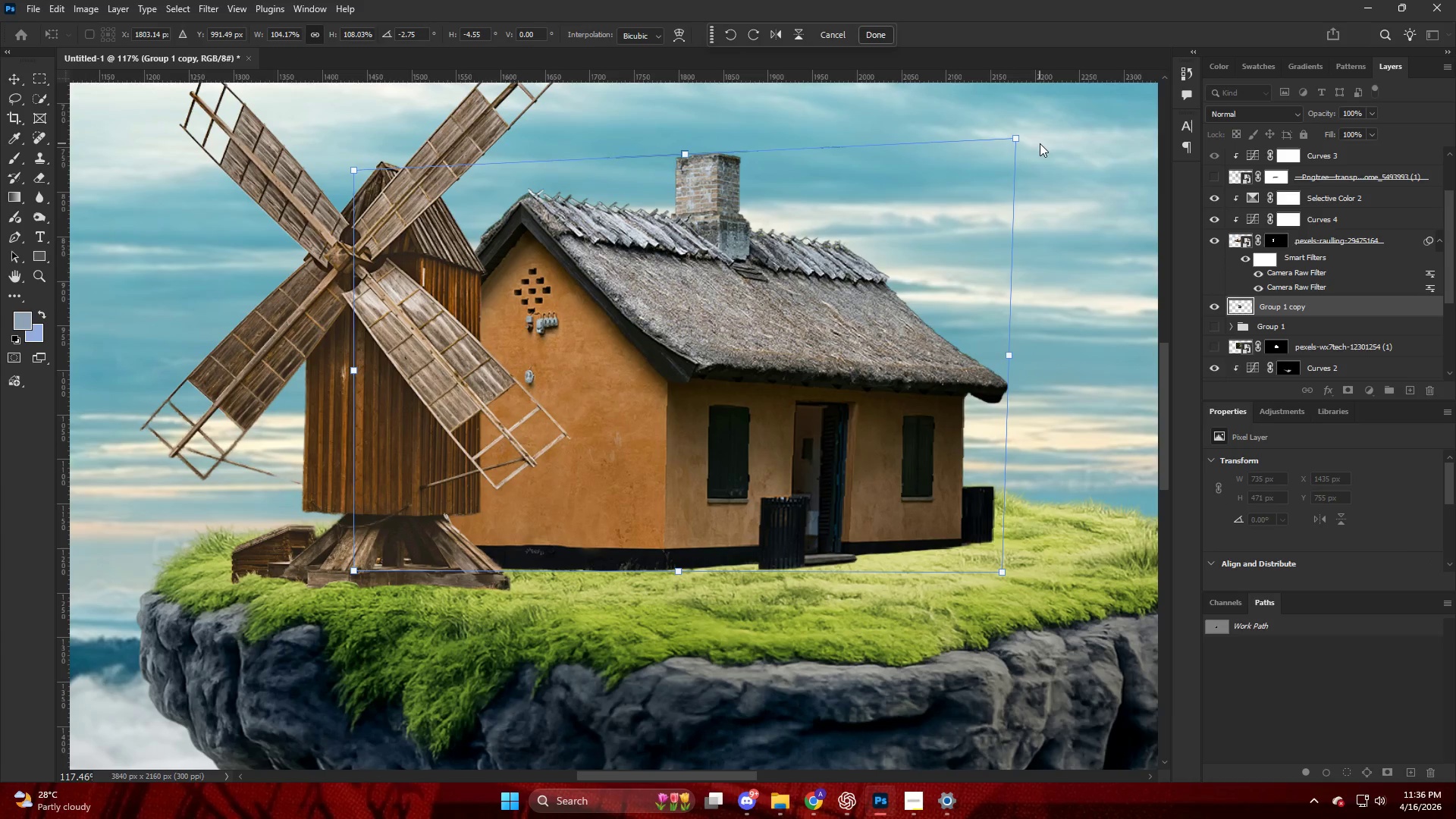 
key(NumpadEnter)
 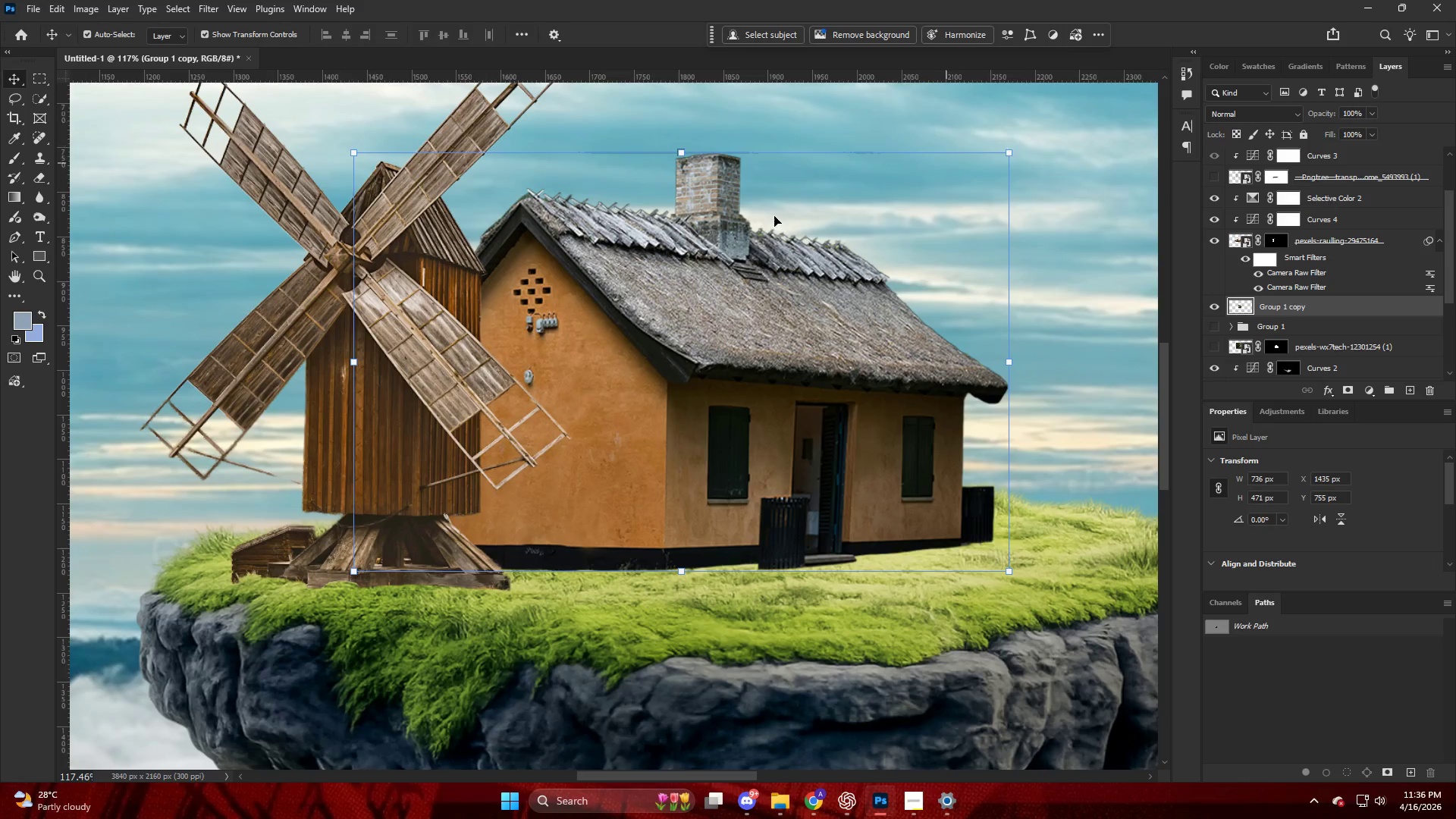 
key(V)
 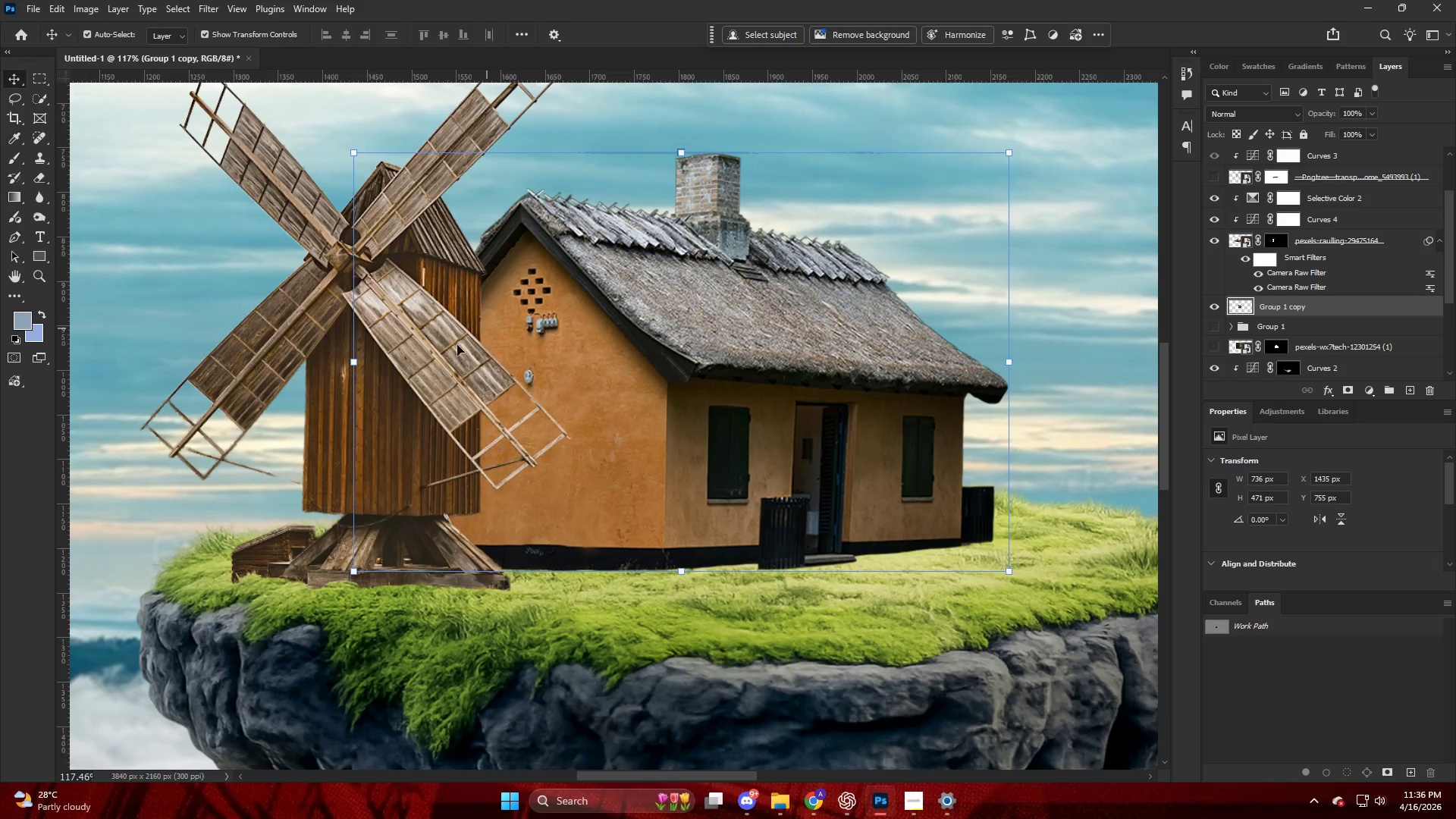 
left_click_drag(start_coordinate=[452, 350], to_coordinate=[537, 347])
 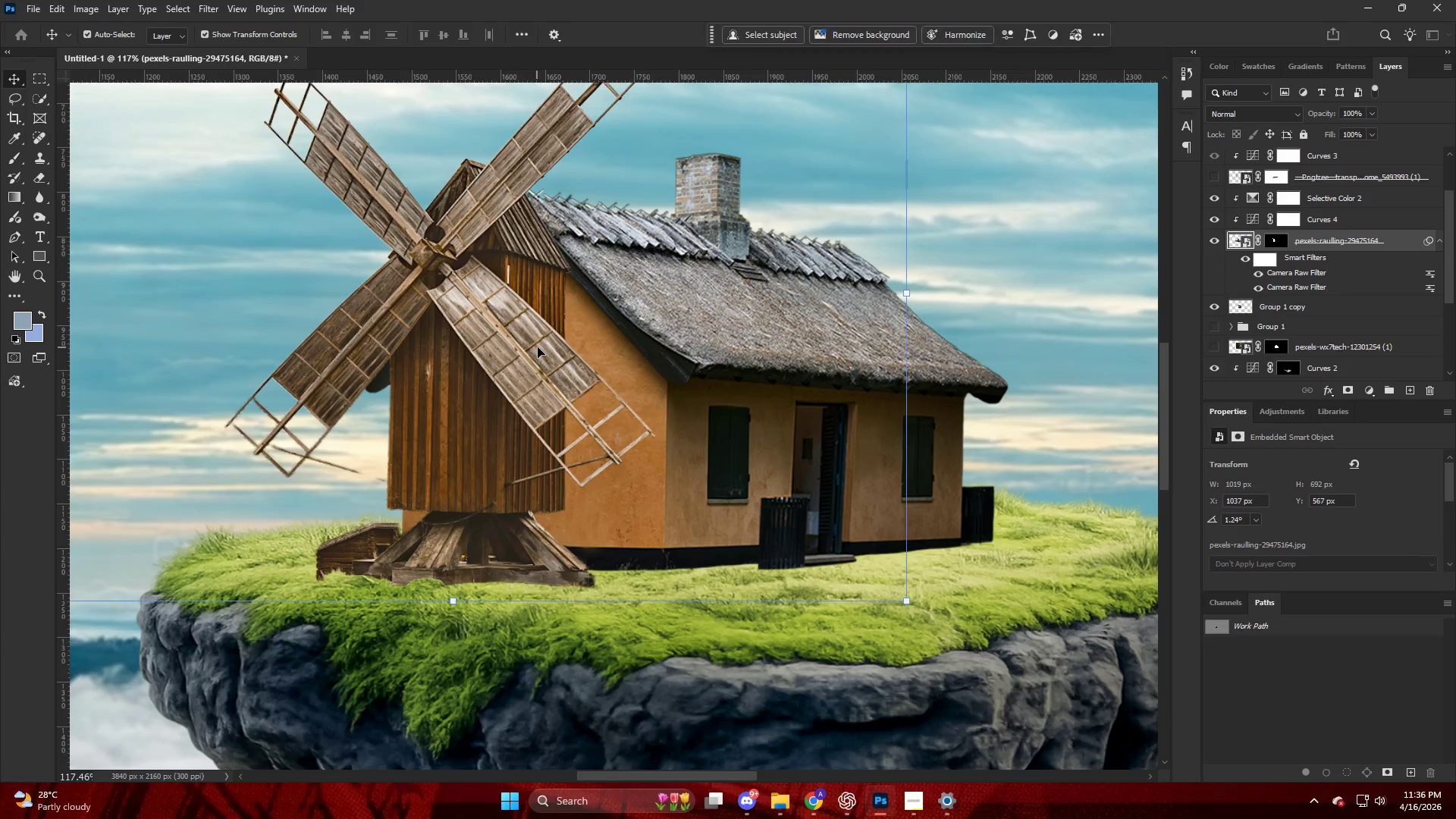 
key(Alt+AltLeft)
 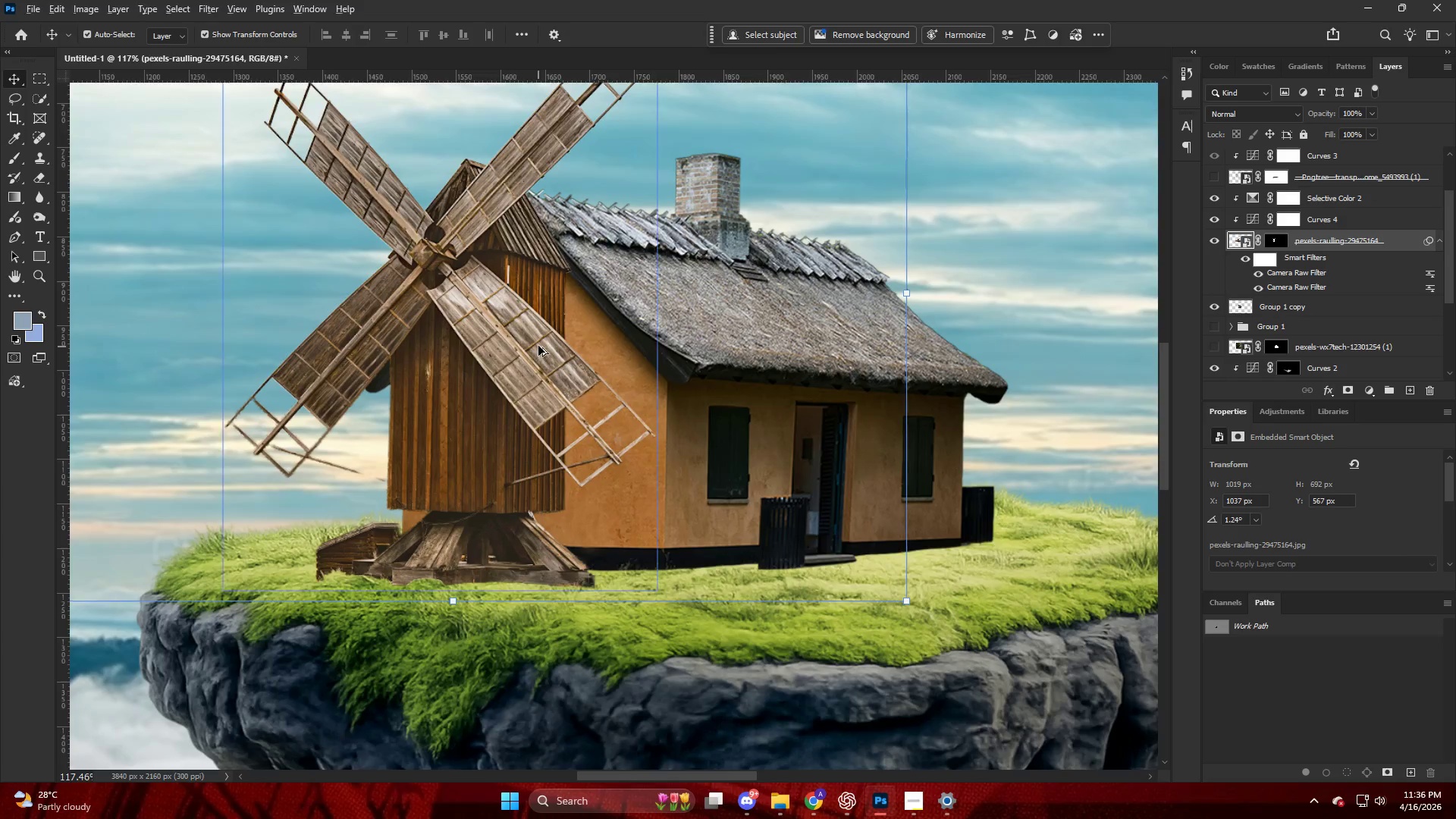 
scroll: coordinate [538, 346], scroll_direction: down, amount: 5.0
 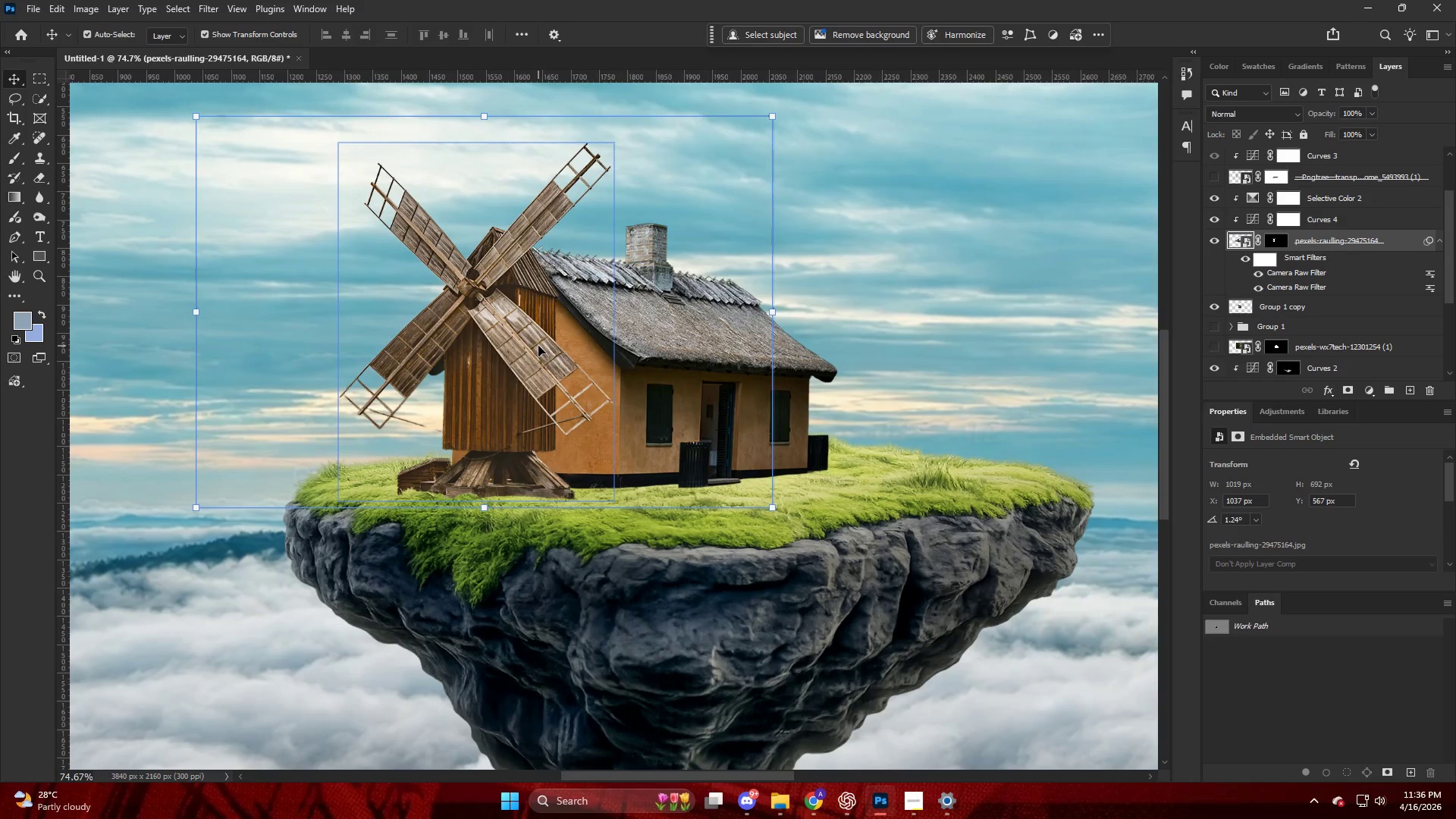 
key(Alt+AltLeft)
 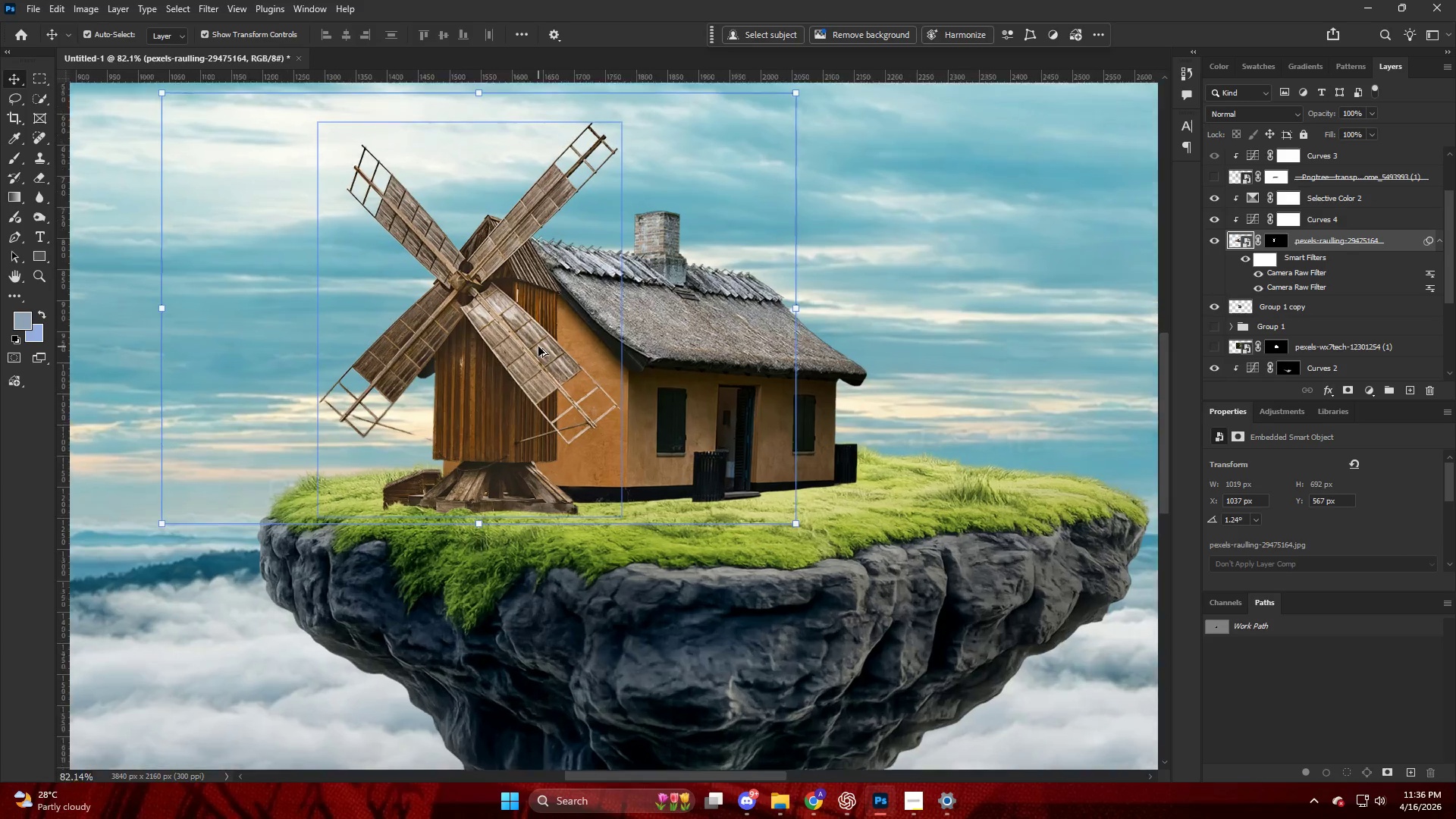 
scroll: coordinate [538, 347], scroll_direction: up, amount: 4.0
 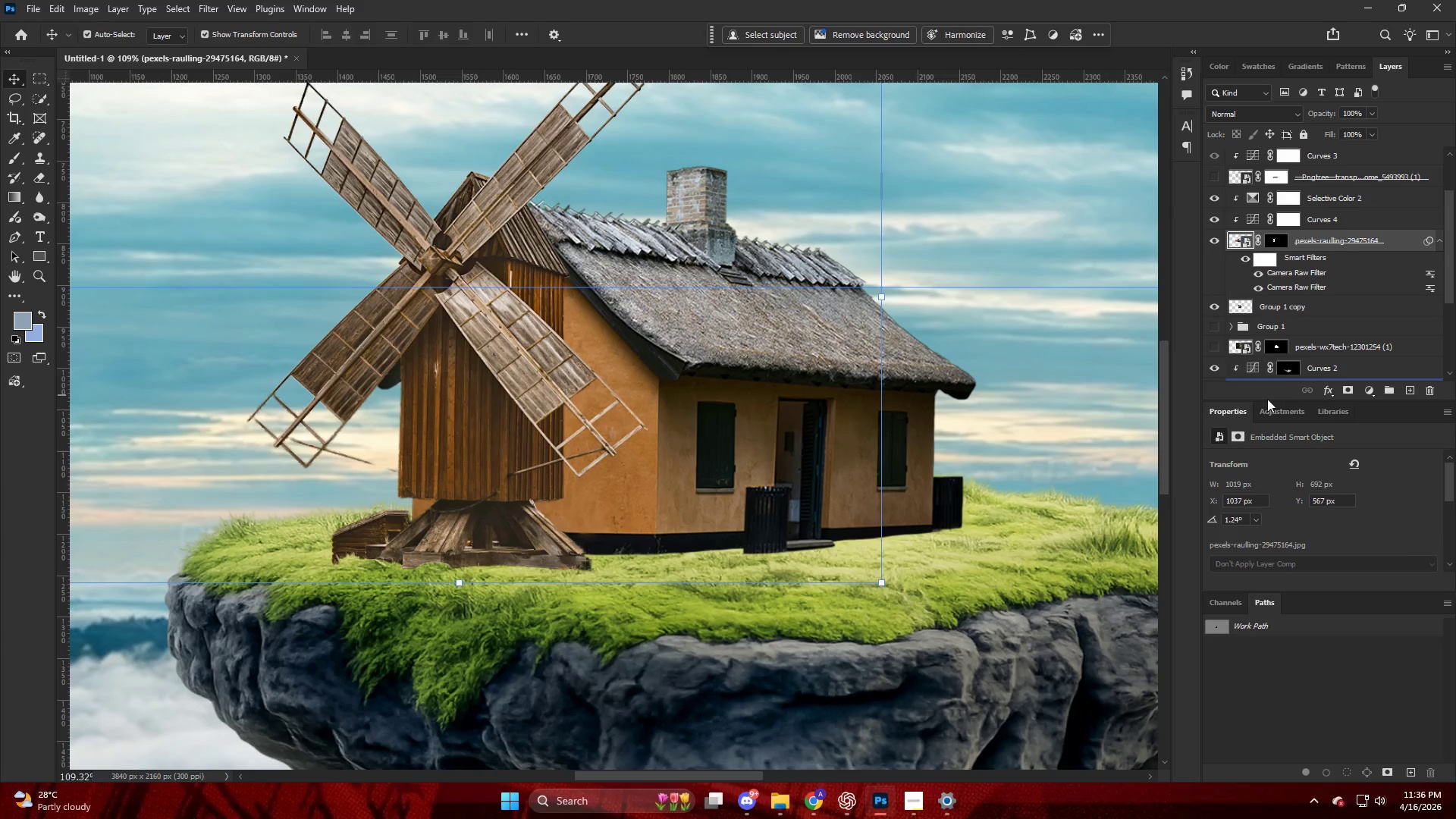 
hold_key(key=AltLeft, duration=0.44)
 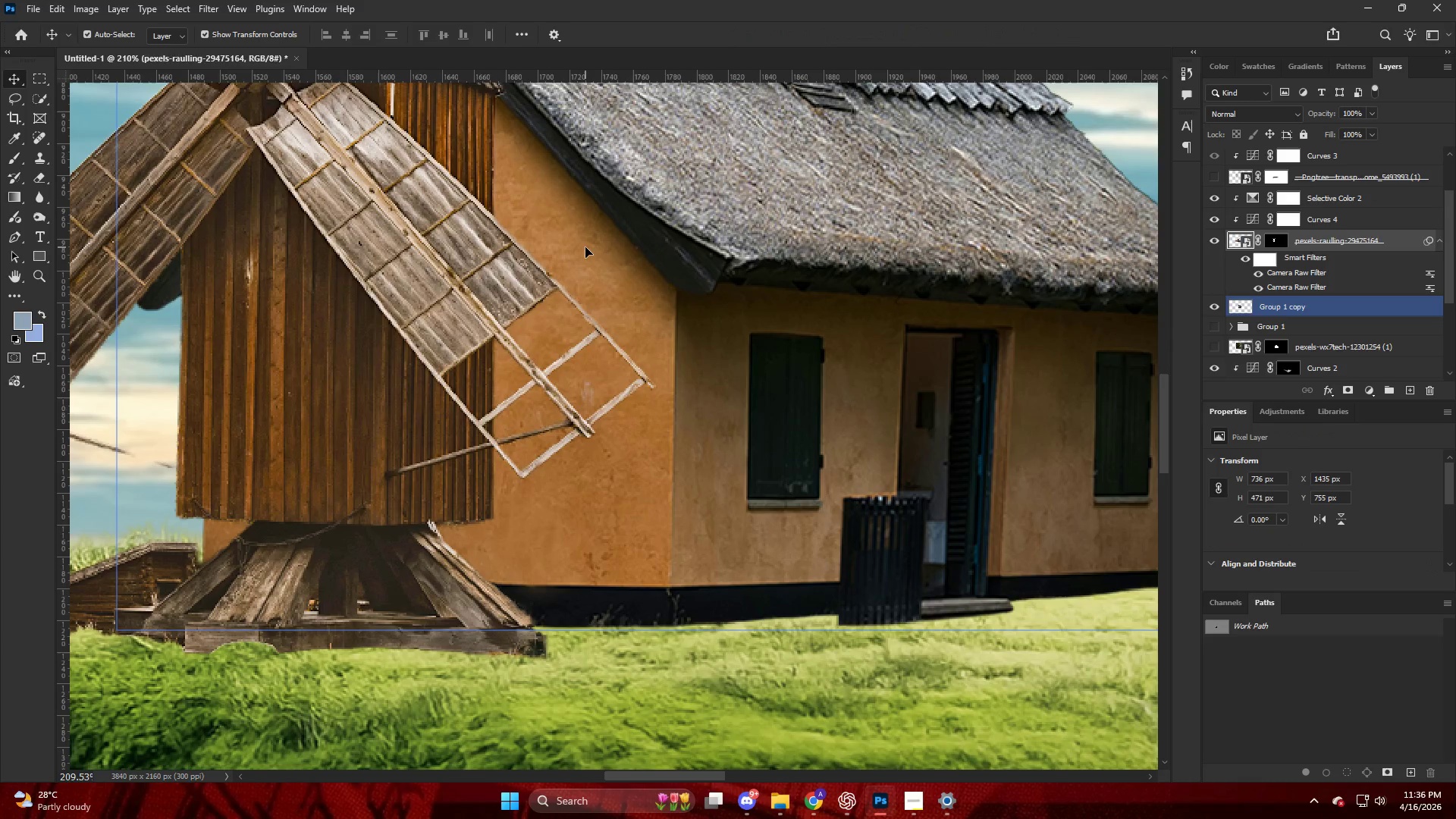 
key(V)
 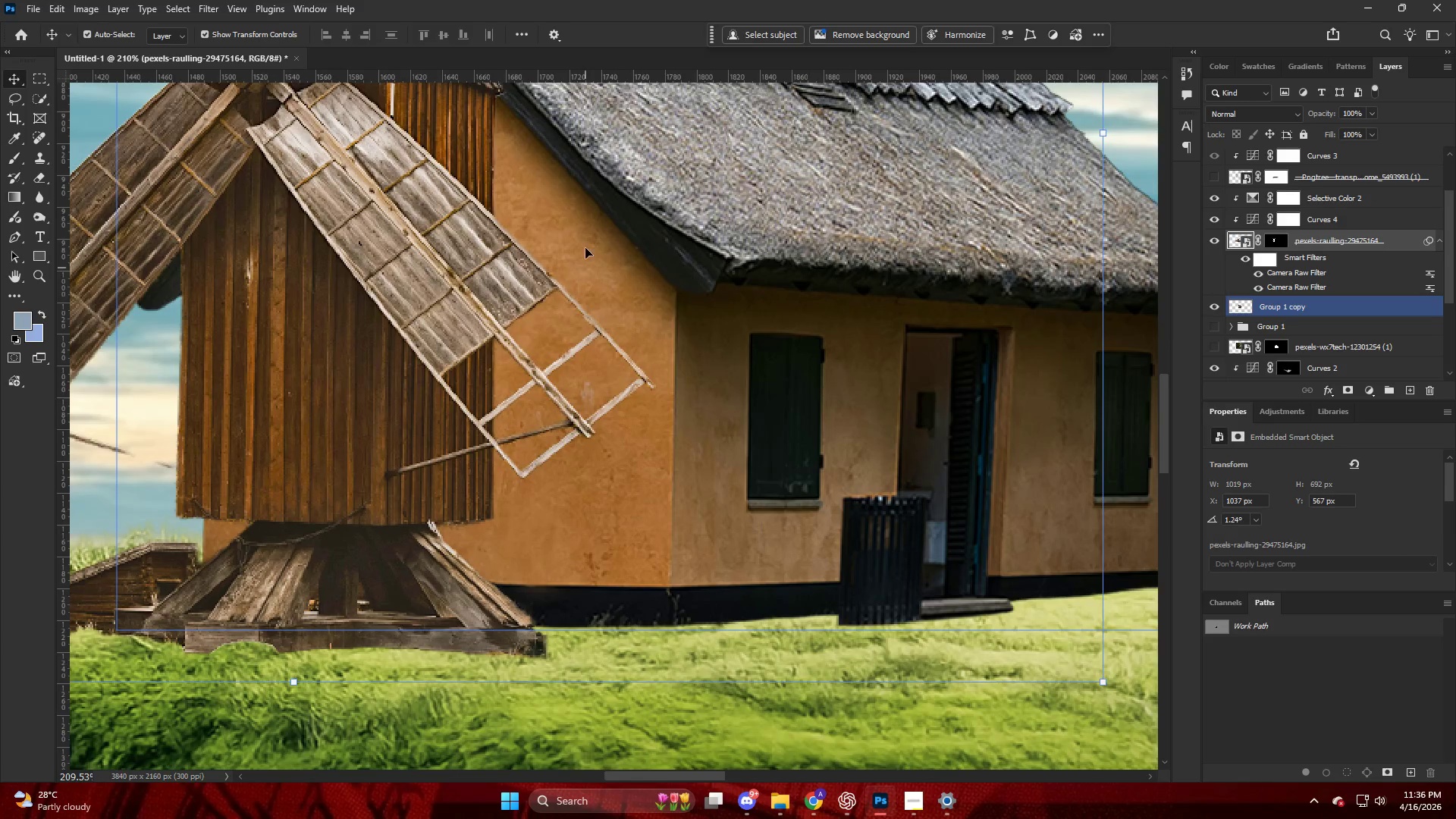 
left_click([585, 247])
 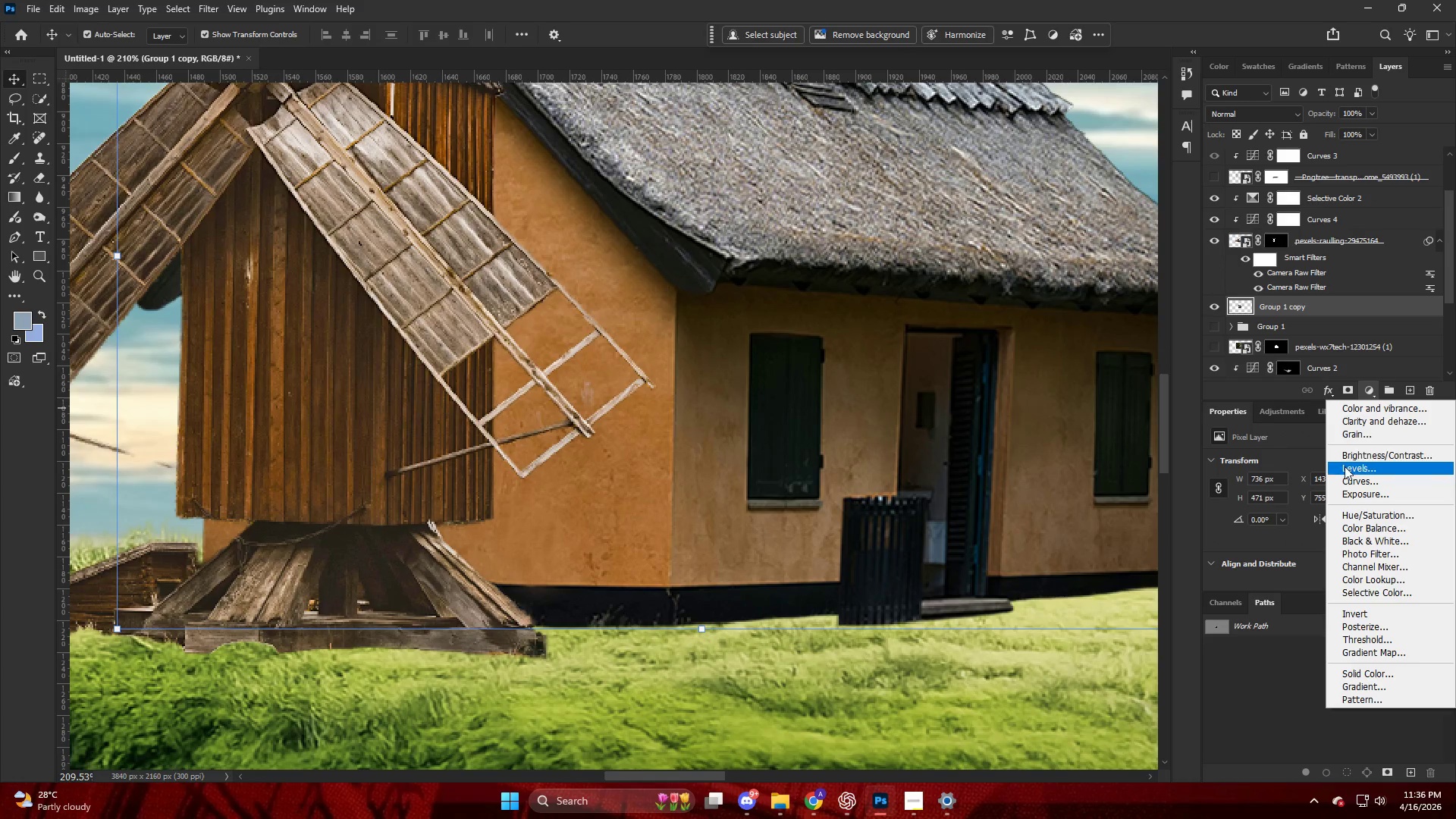 
scroll: coordinate [559, 448], scroll_direction: up, amount: 7.0
 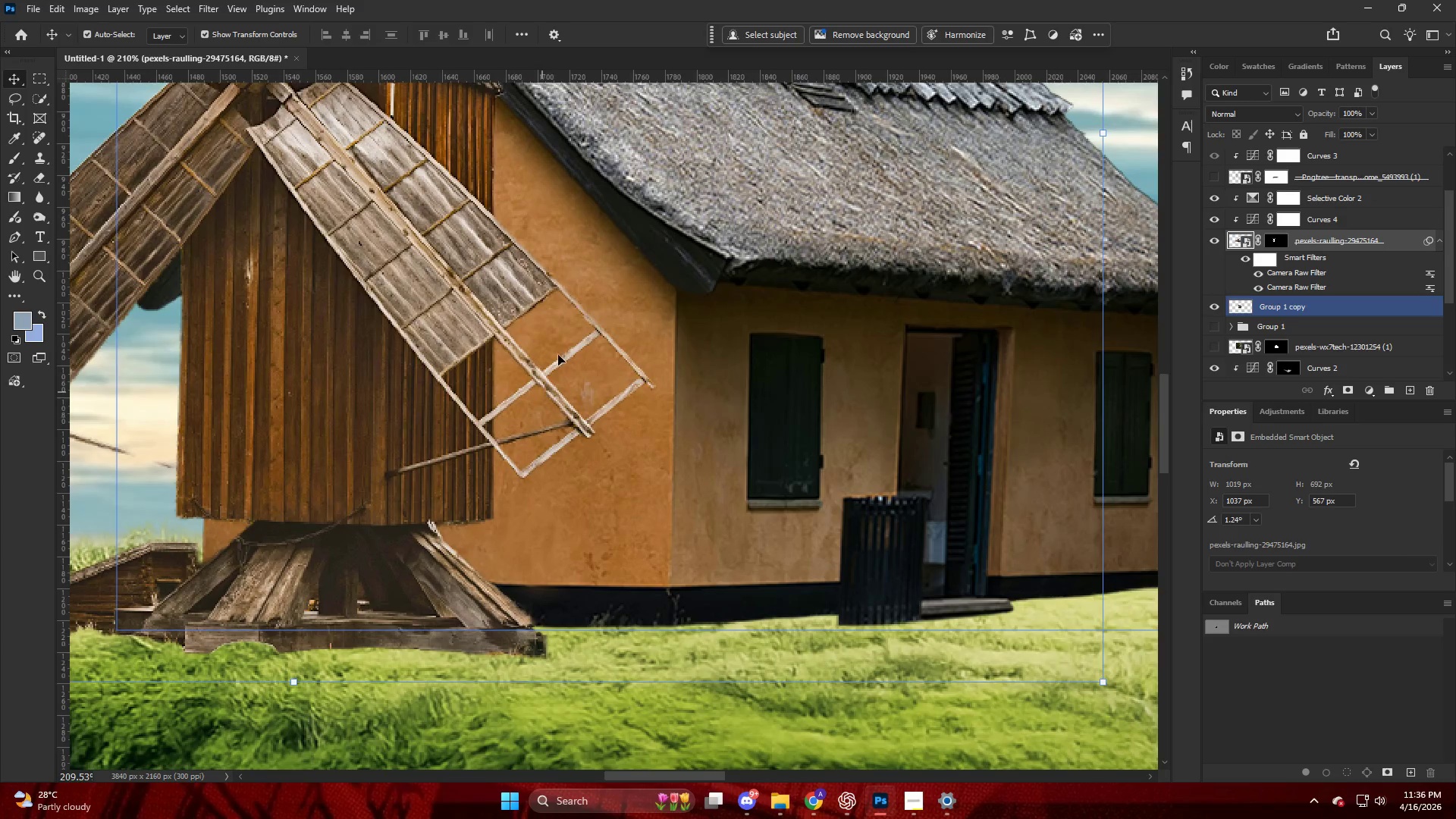 
left_click([1346, 482])
 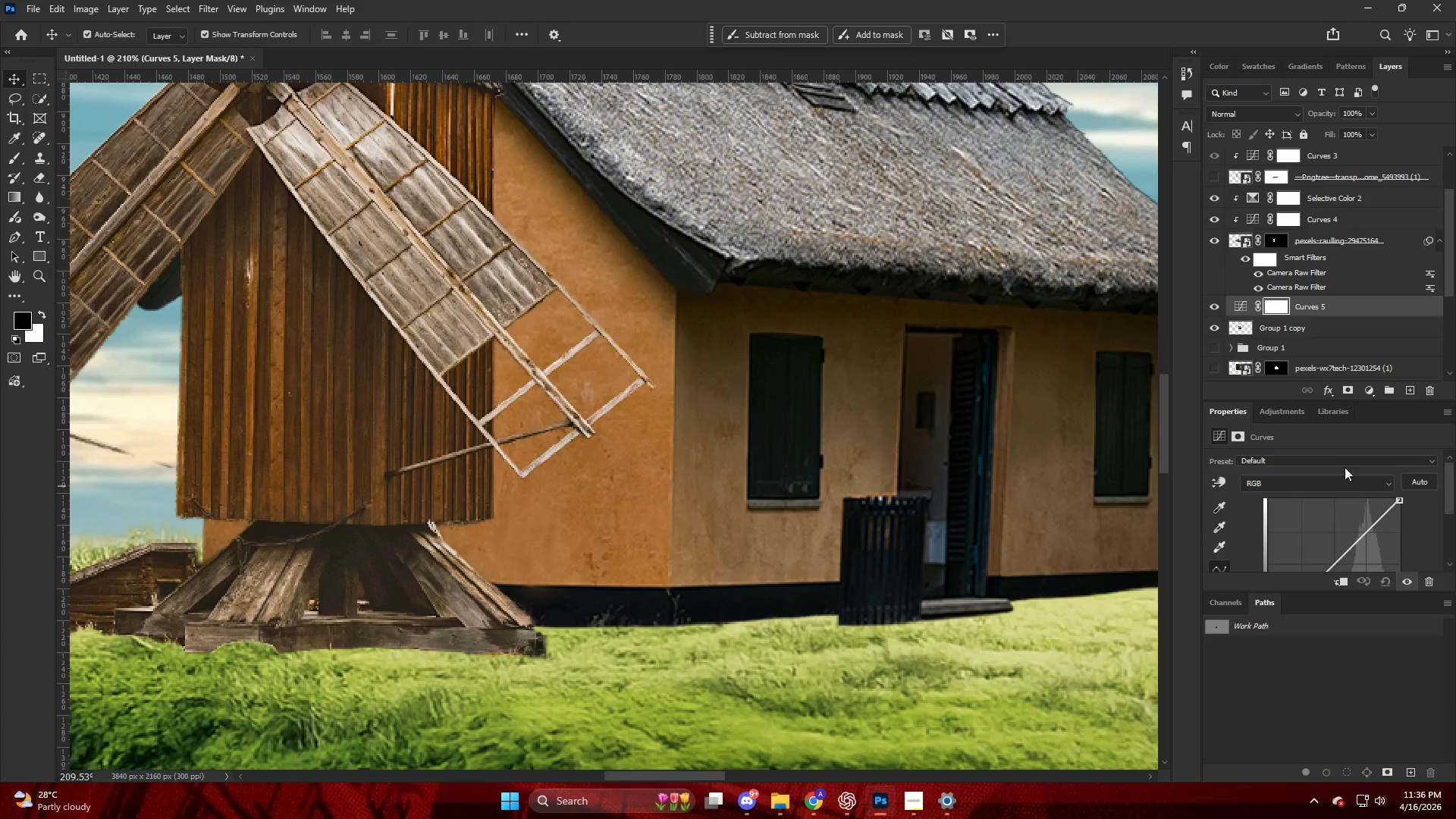 
key(Control+ControlLeft)
 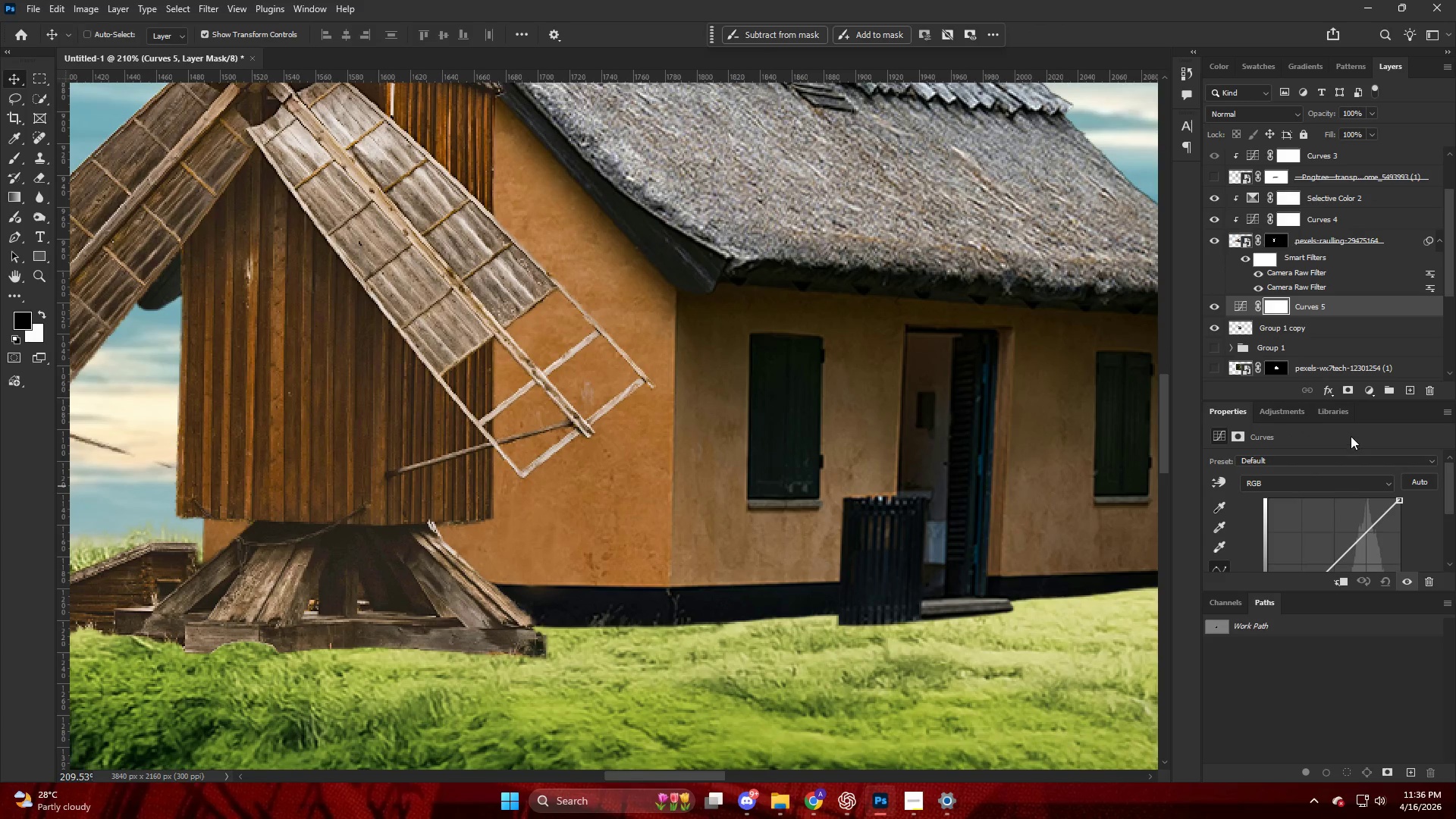 
key(Control+Z)
 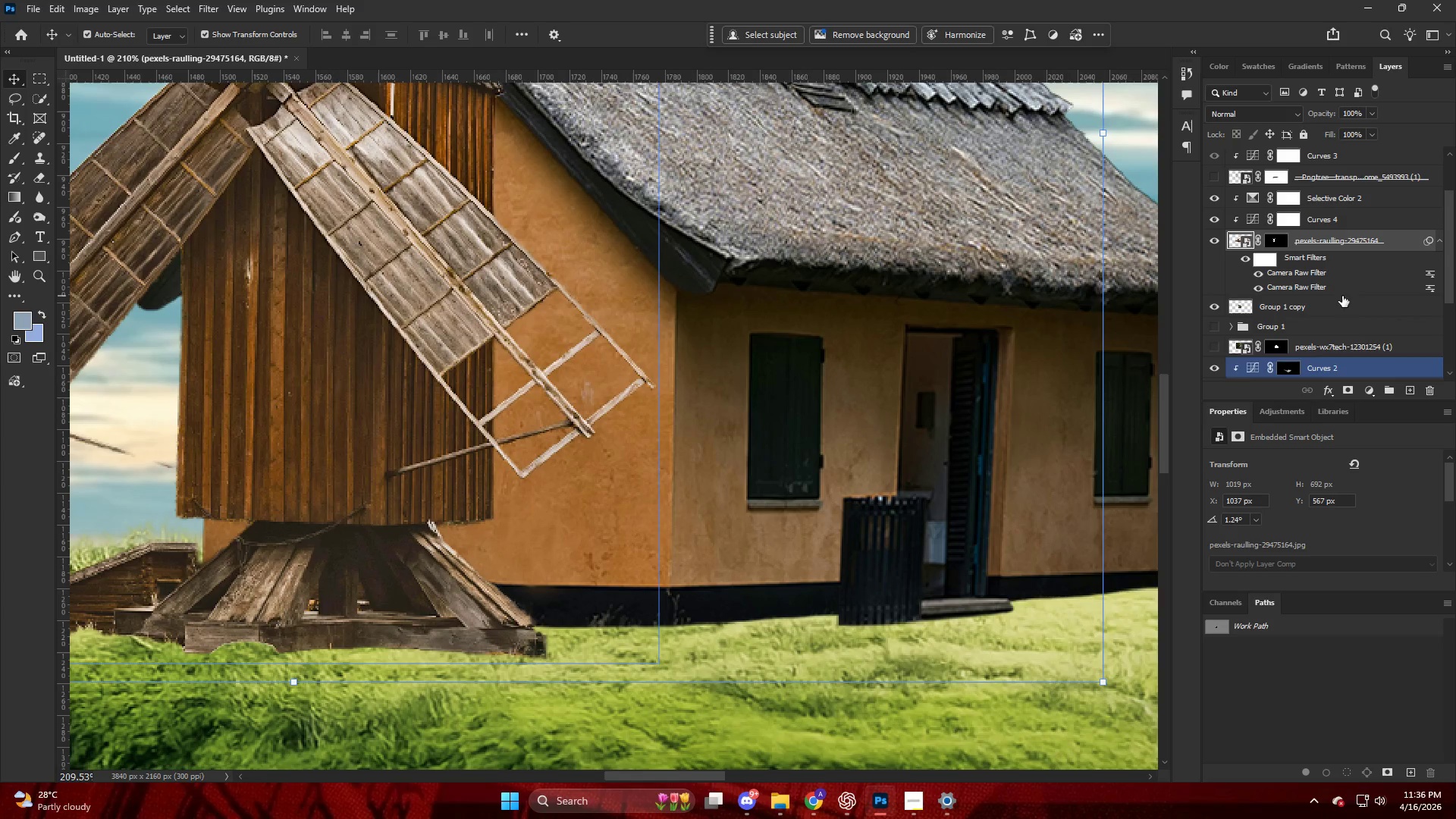 
key(V)
 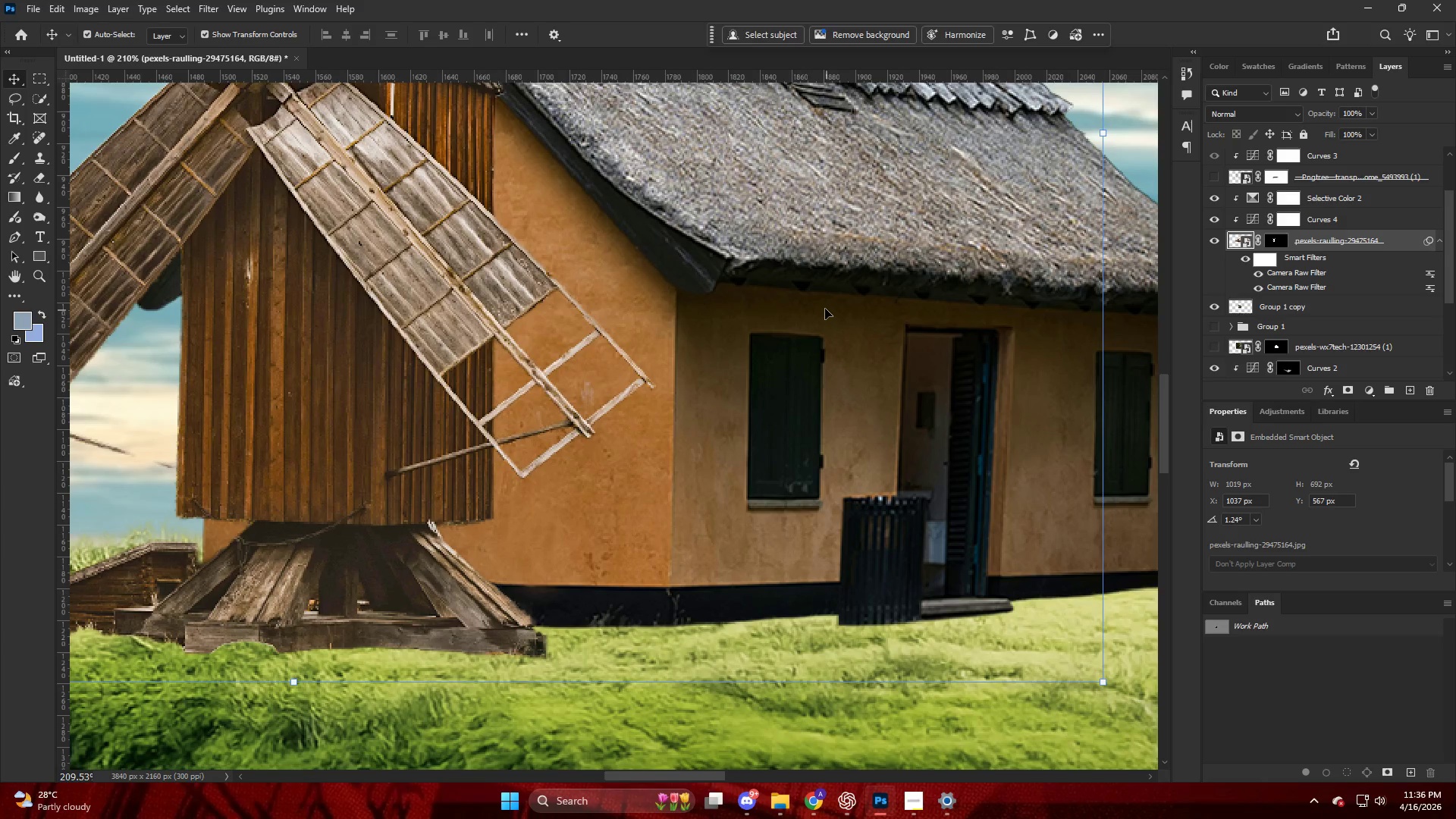 
left_click([825, 309])
 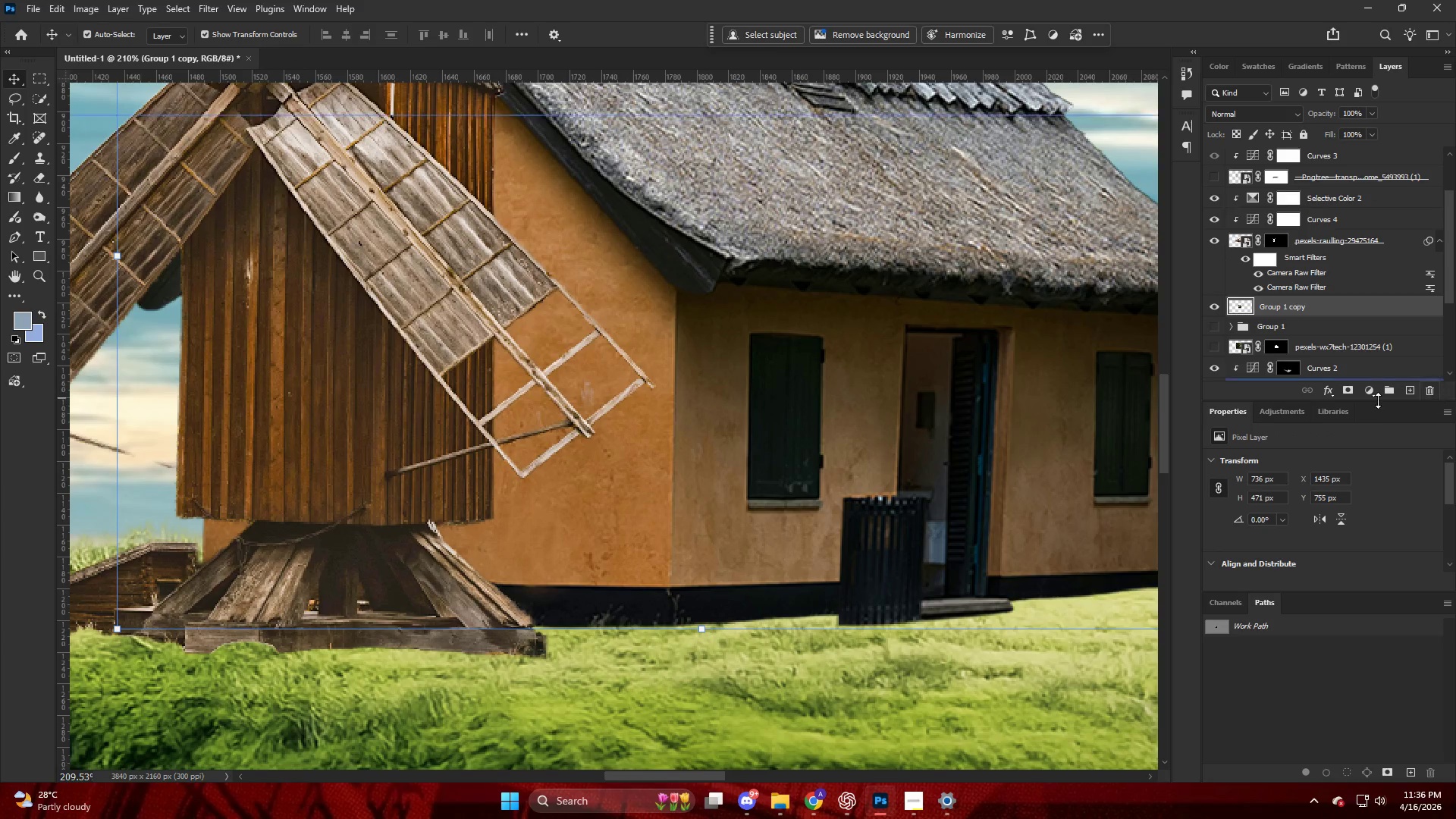 
left_click([1380, 394])
 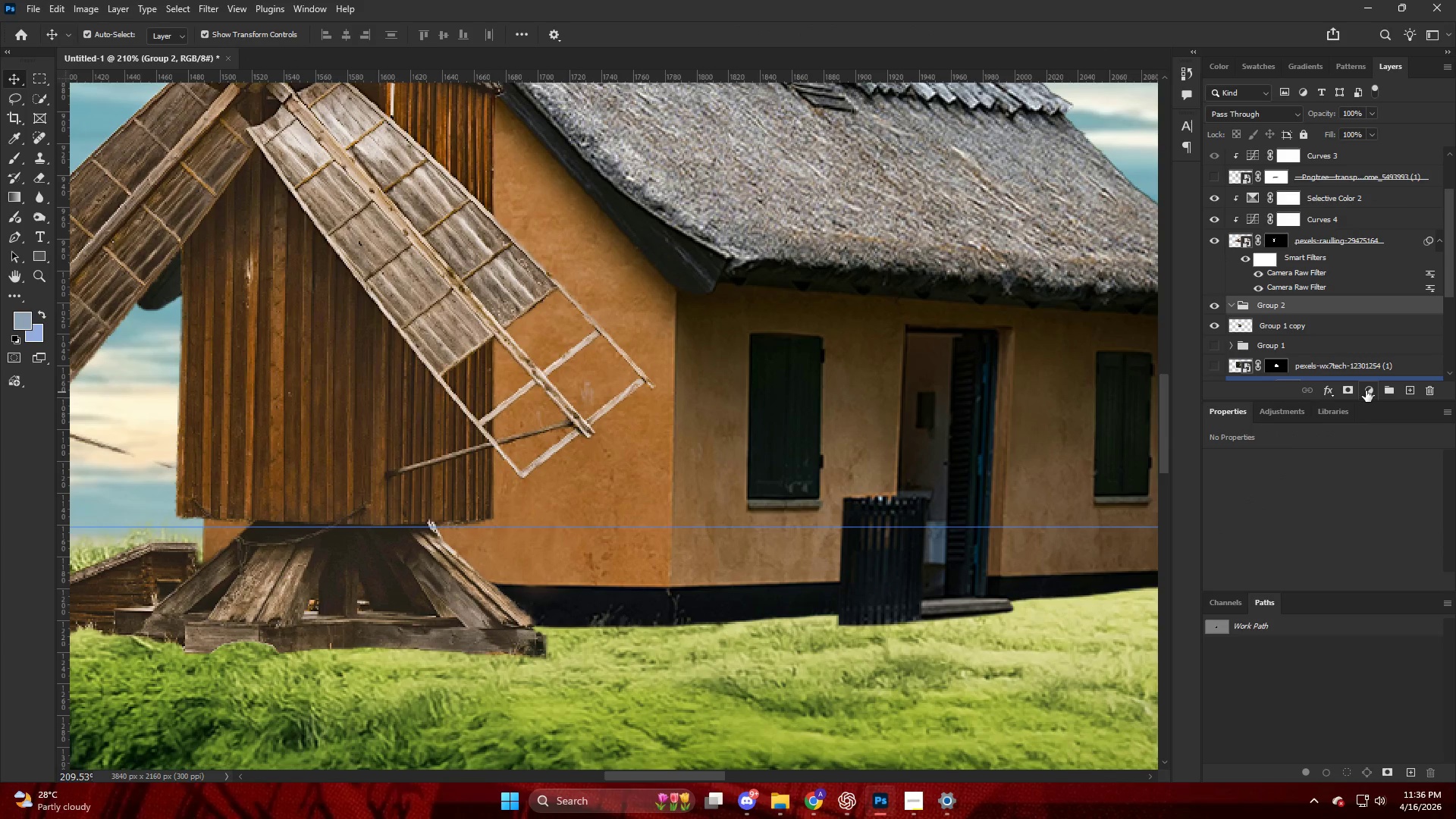 
key(Control+ControlLeft)
 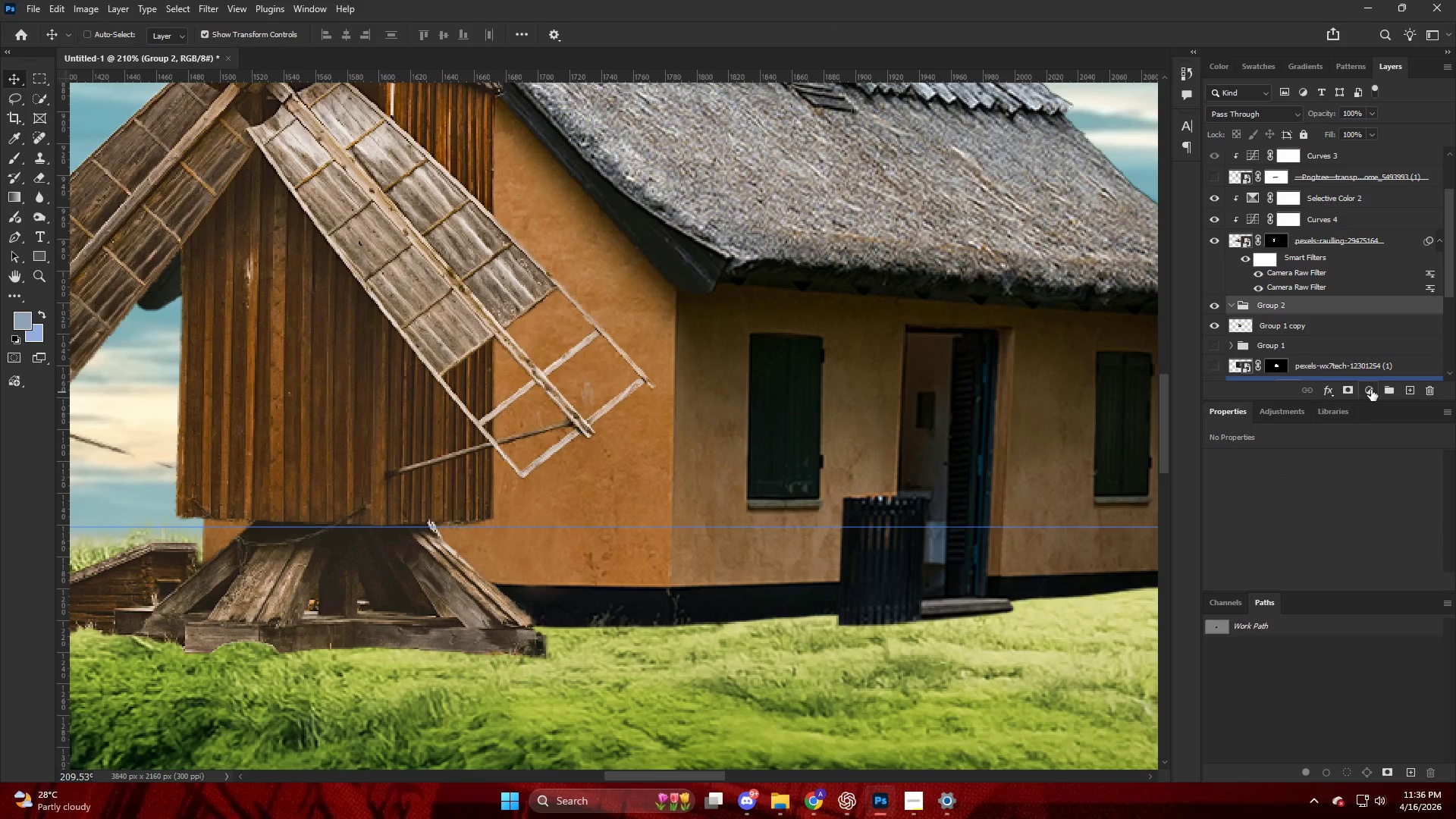 
key(Control+Z)
 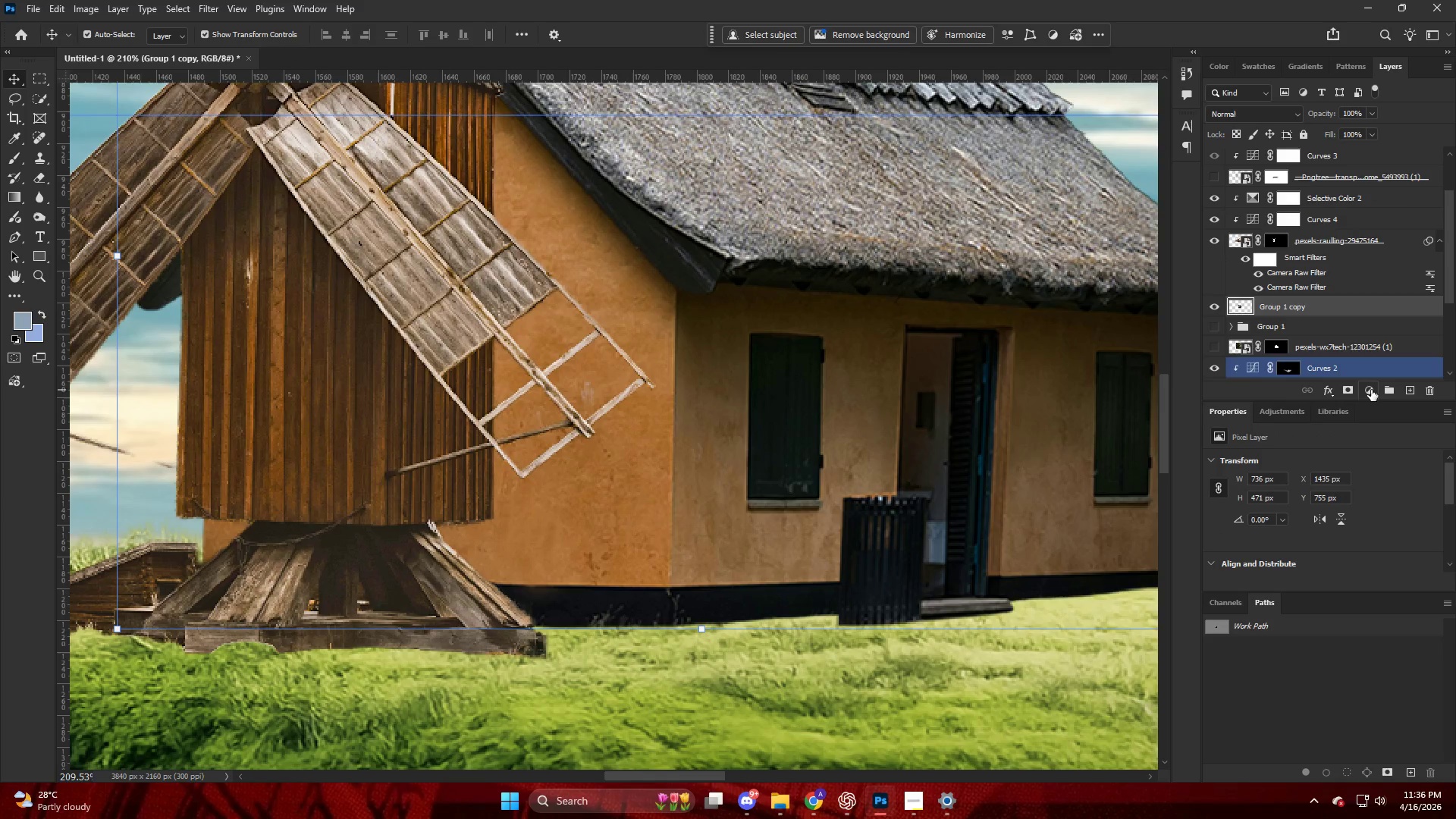 
left_click([1371, 390])
 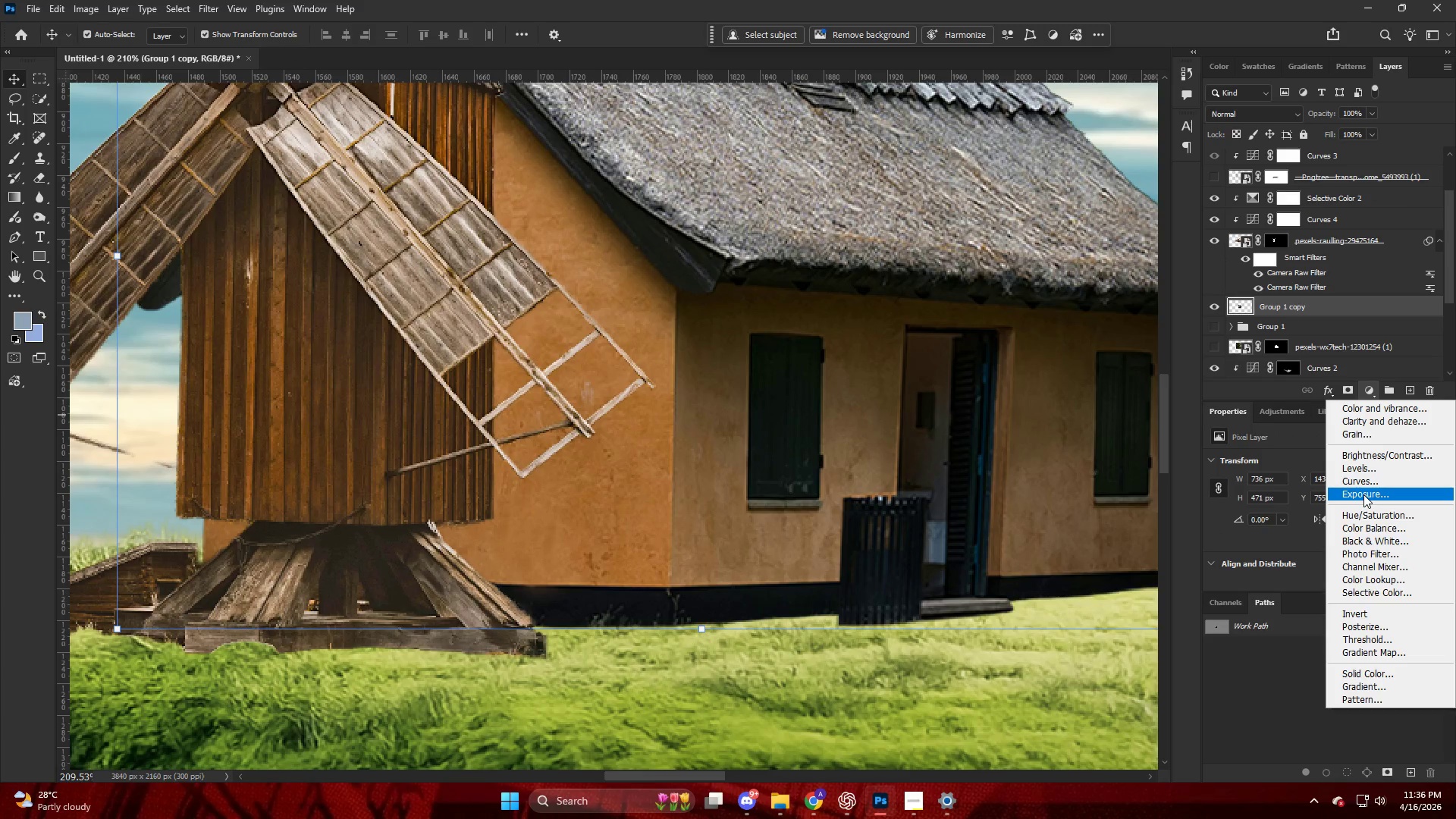 
hold_key(key=AltLeft, duration=0.98)
left_click([1325, 318])
 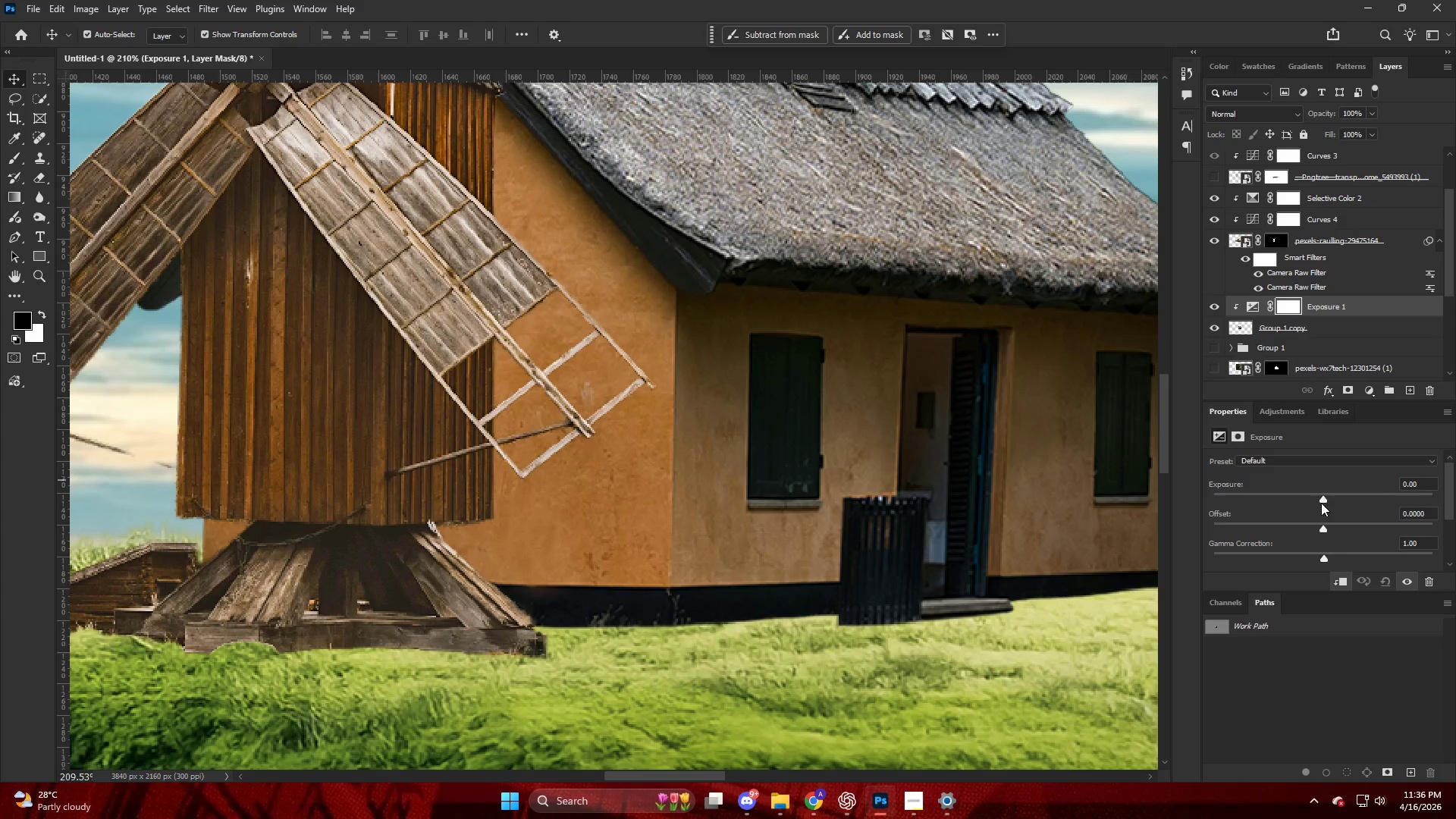 
left_click_drag(start_coordinate=[1321, 502], to_coordinate=[1252, 501])
 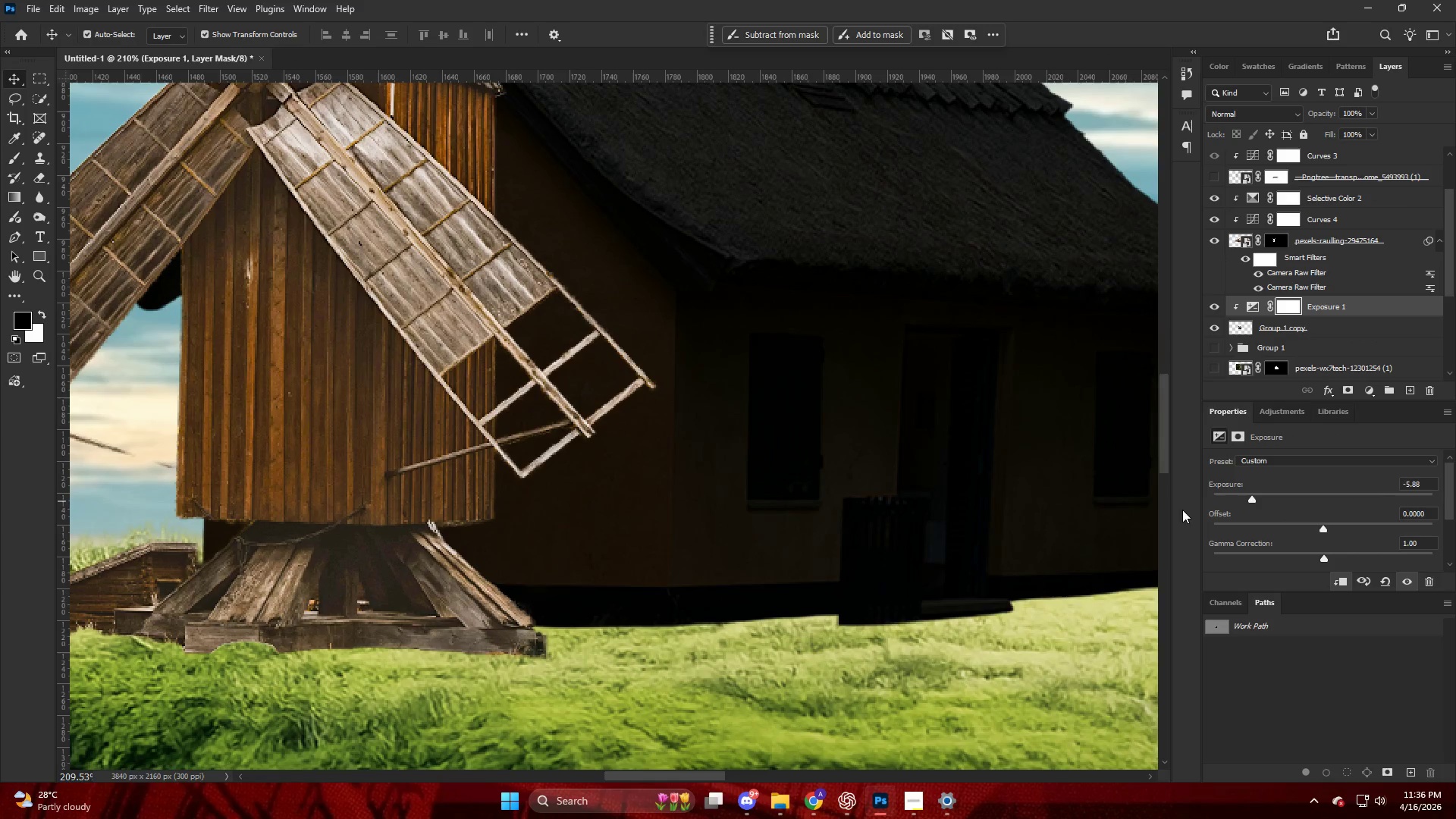 
key(Control+I)
 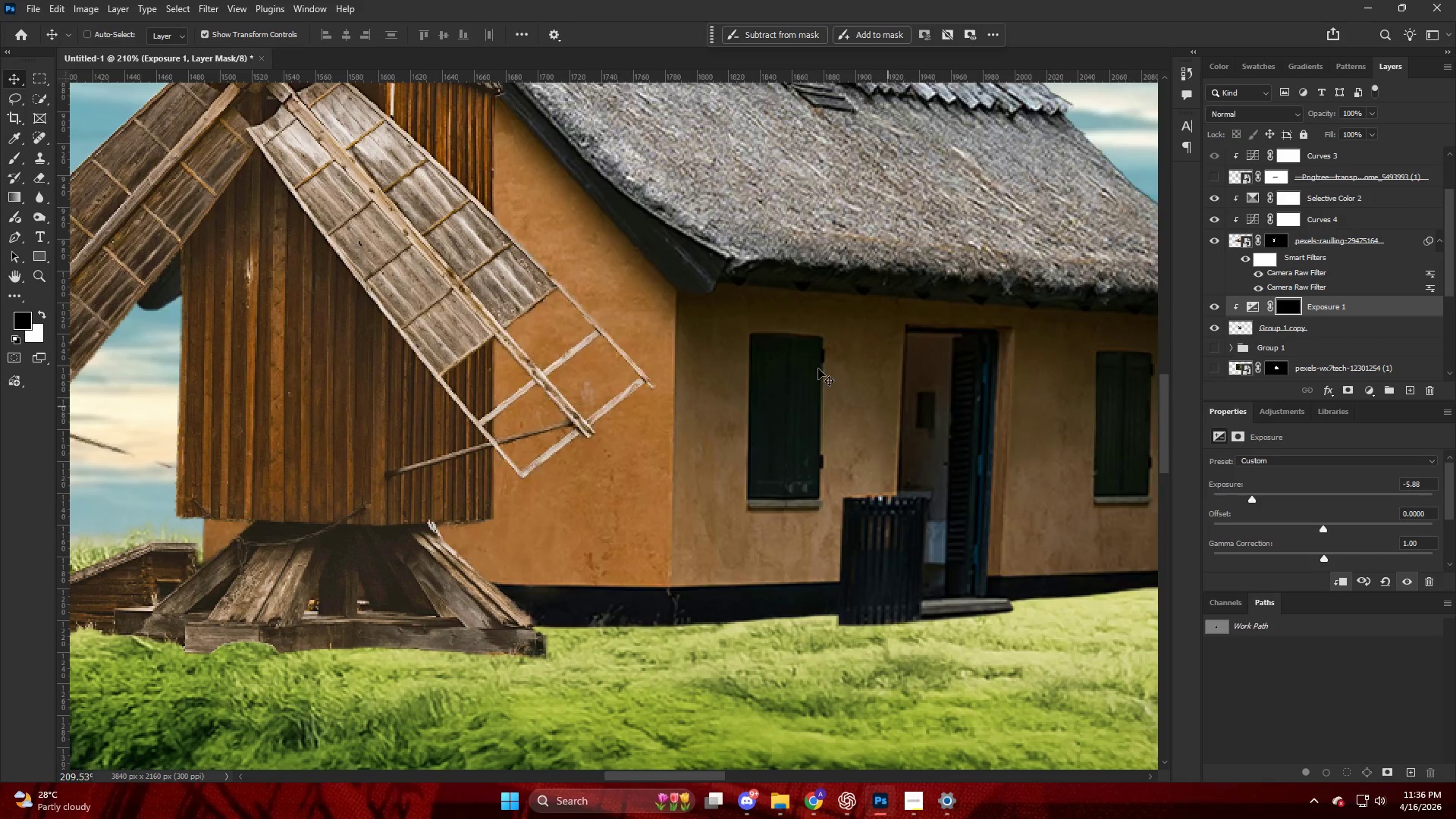 
key(Alt+AltLeft)
 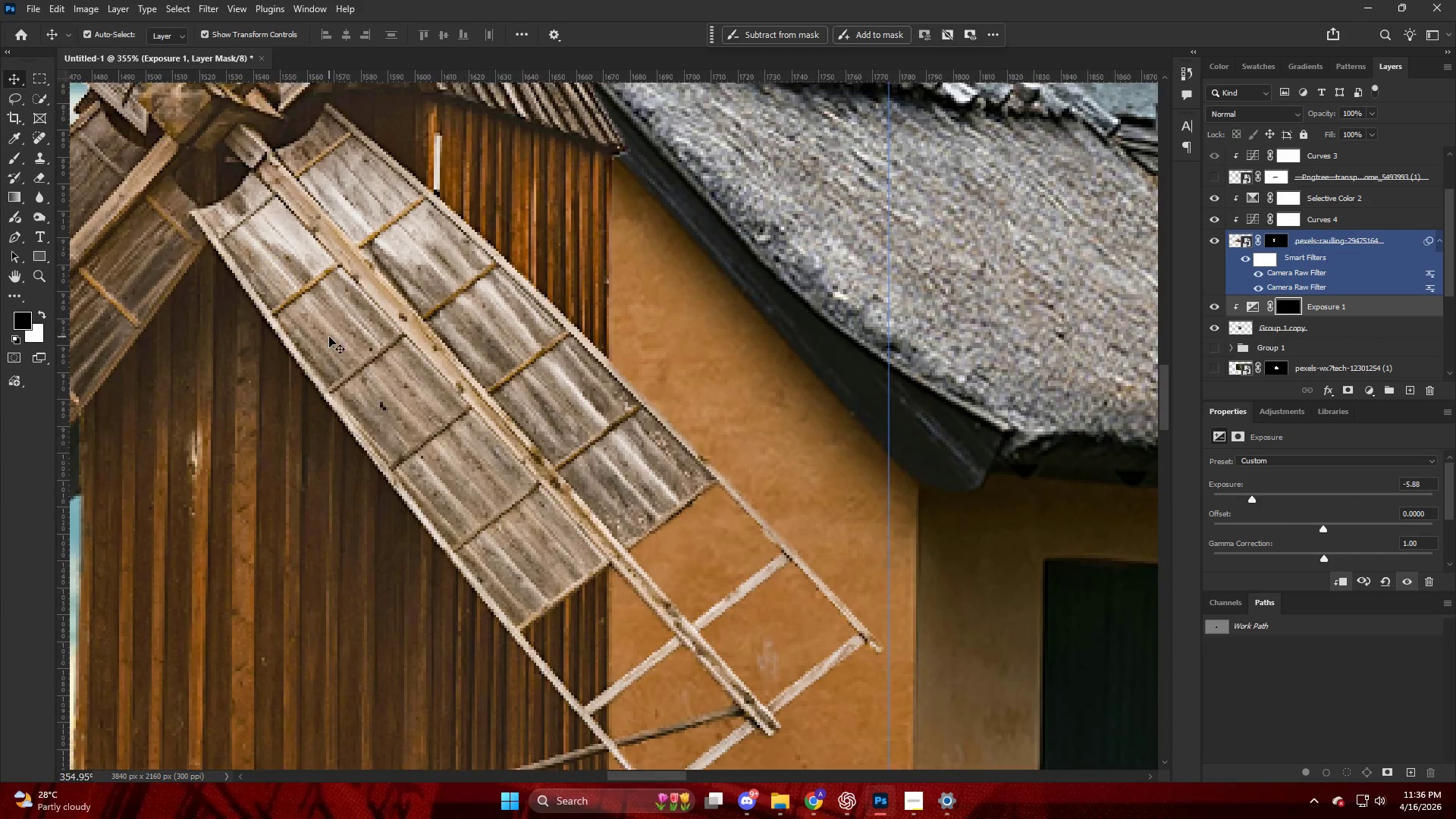 
key(B)
 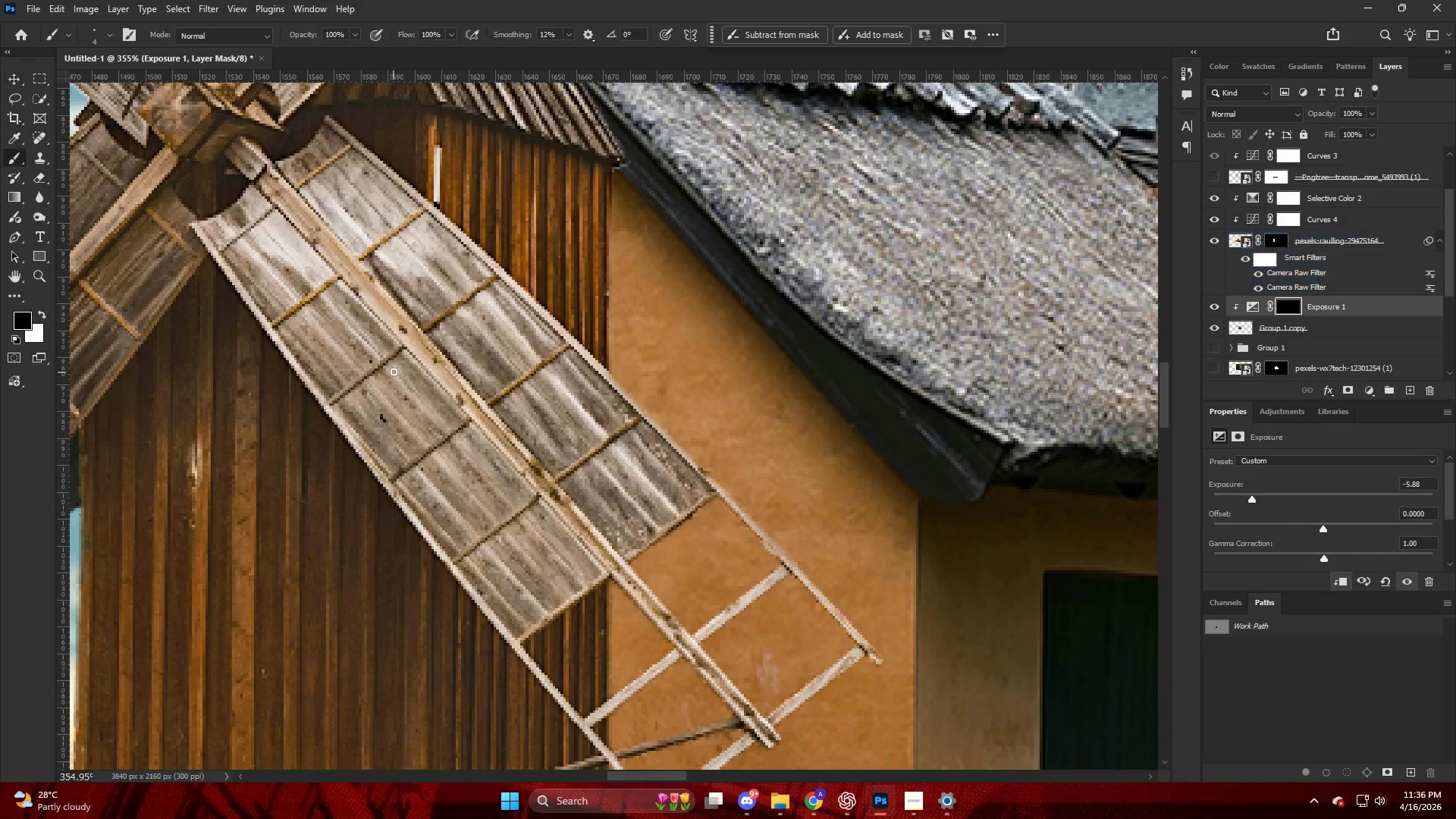 
hold_key(key=AltLeft, duration=0.88)
 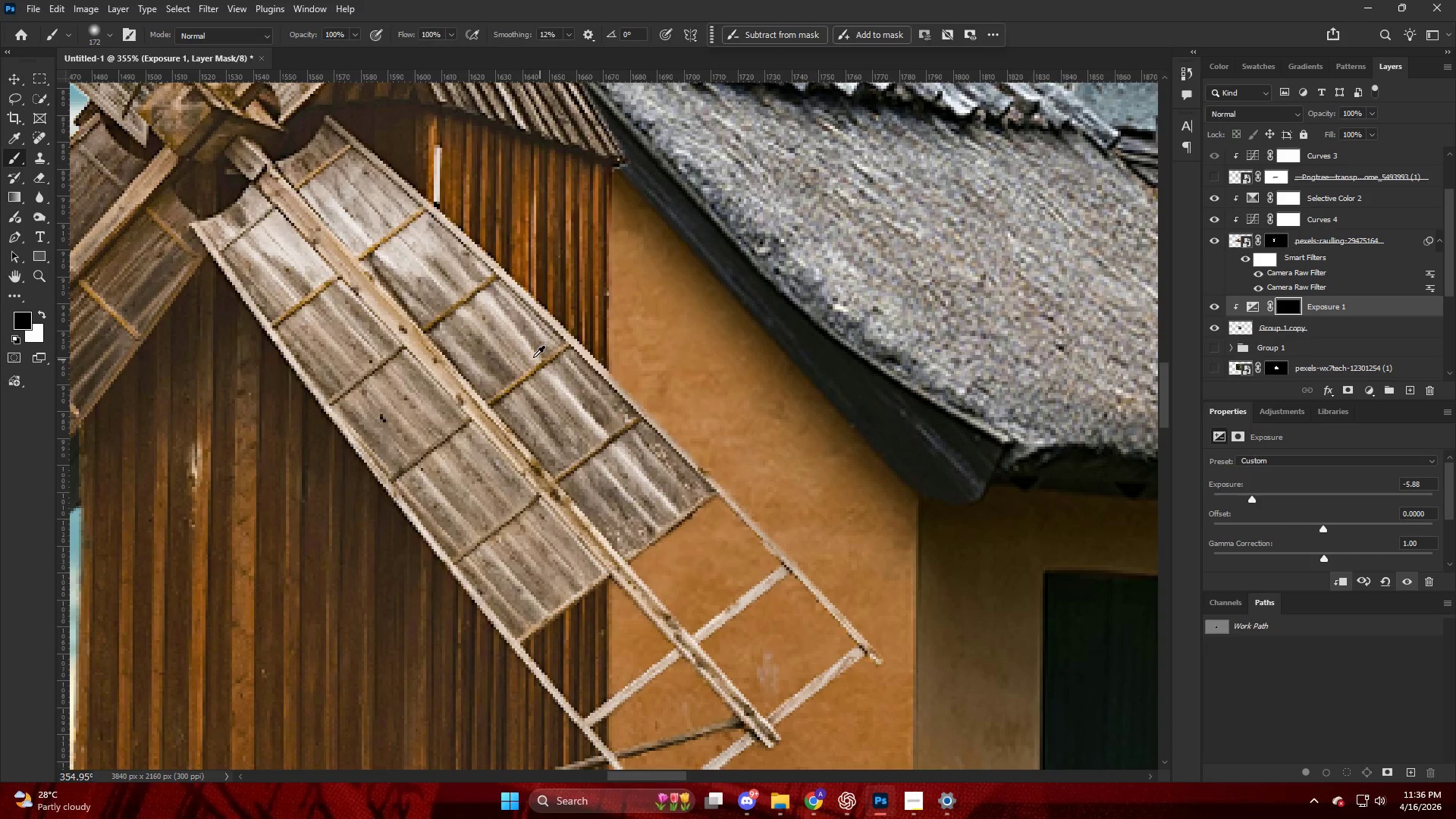 
scroll: coordinate [329, 337], scroll_direction: up, amount: 19.0
 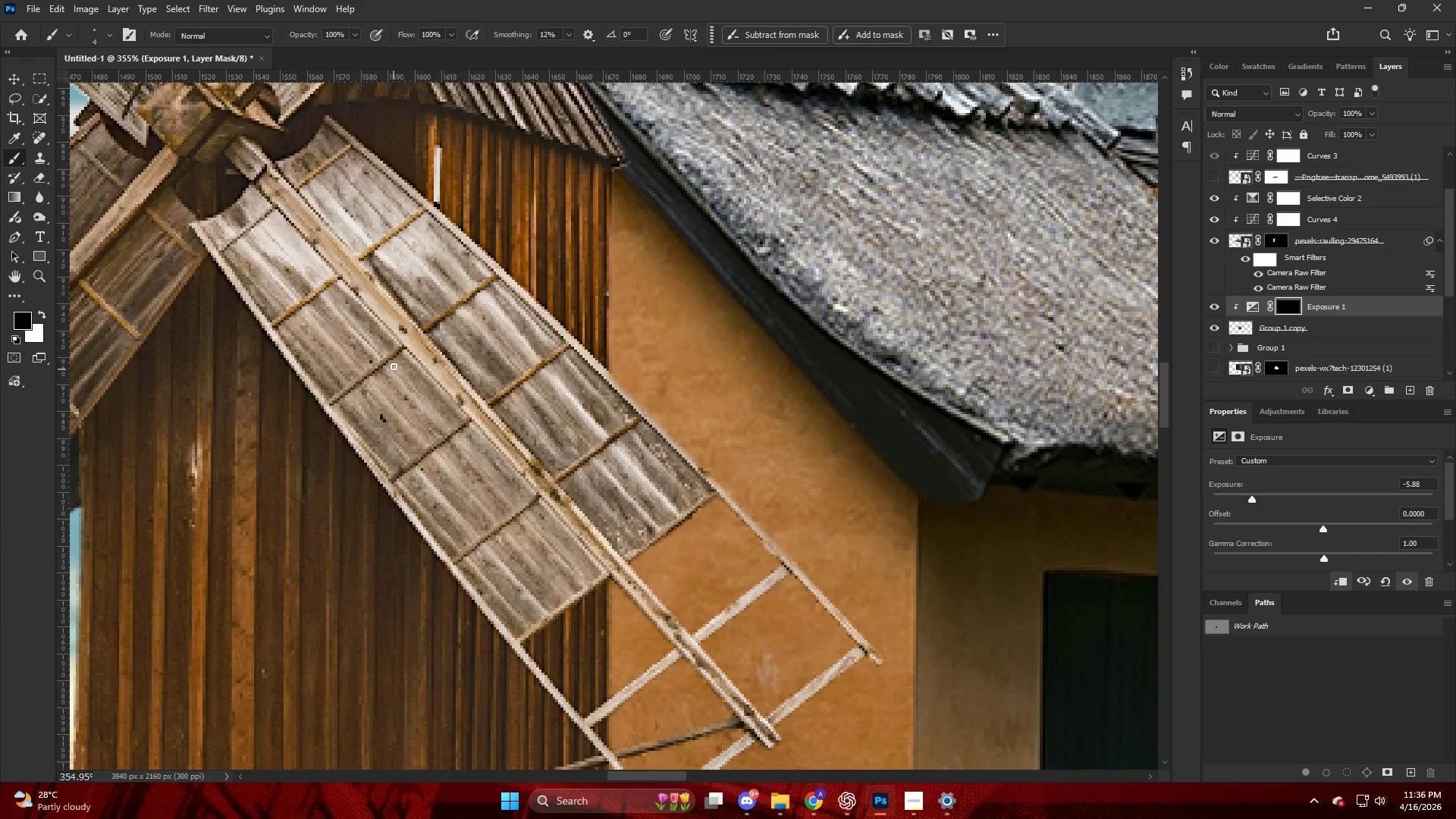 
hold_key(key=AltLeft, duration=0.61)
 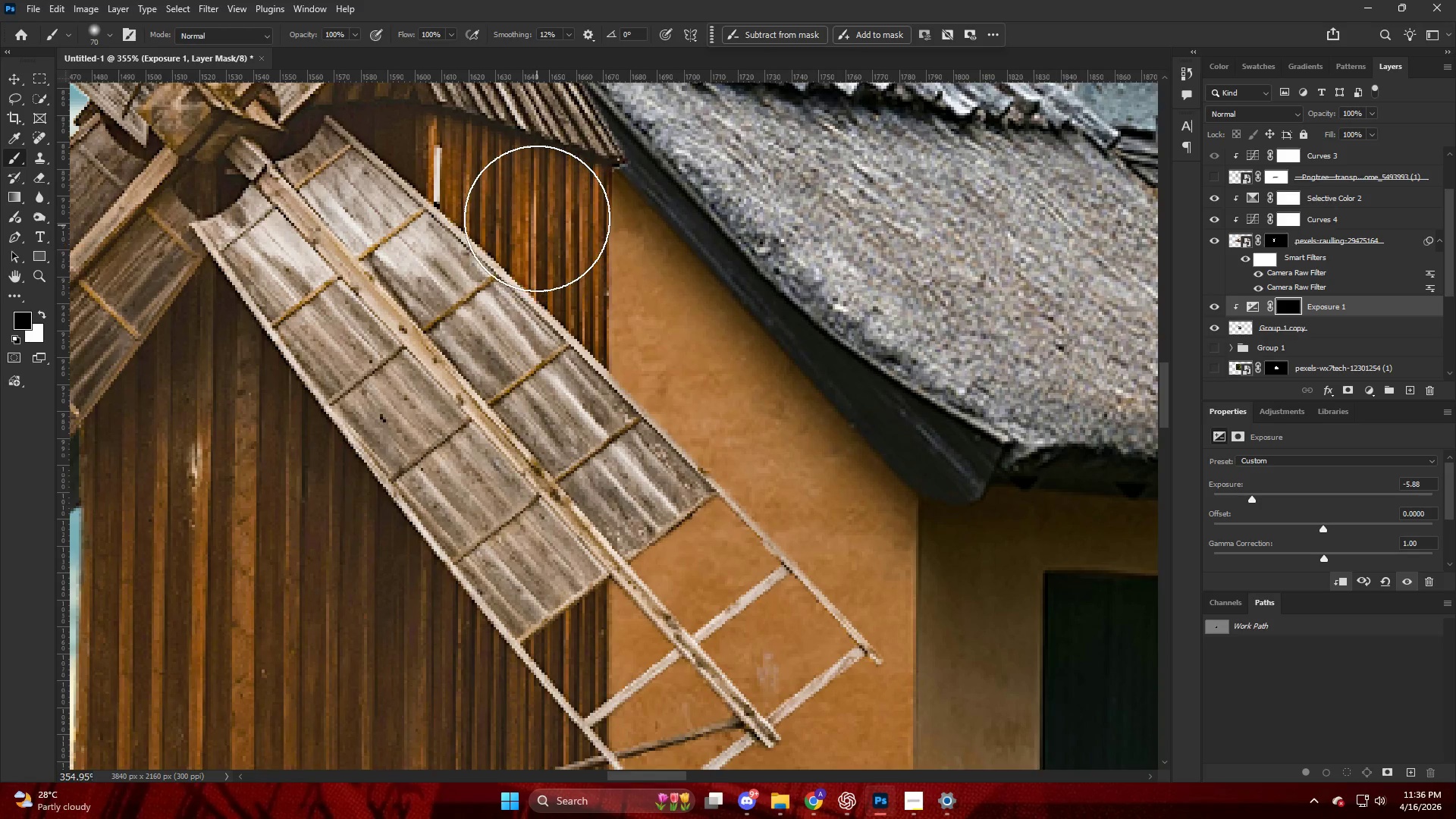 
left_click_drag(start_coordinate=[542, 241], to_coordinate=[496, 496])
 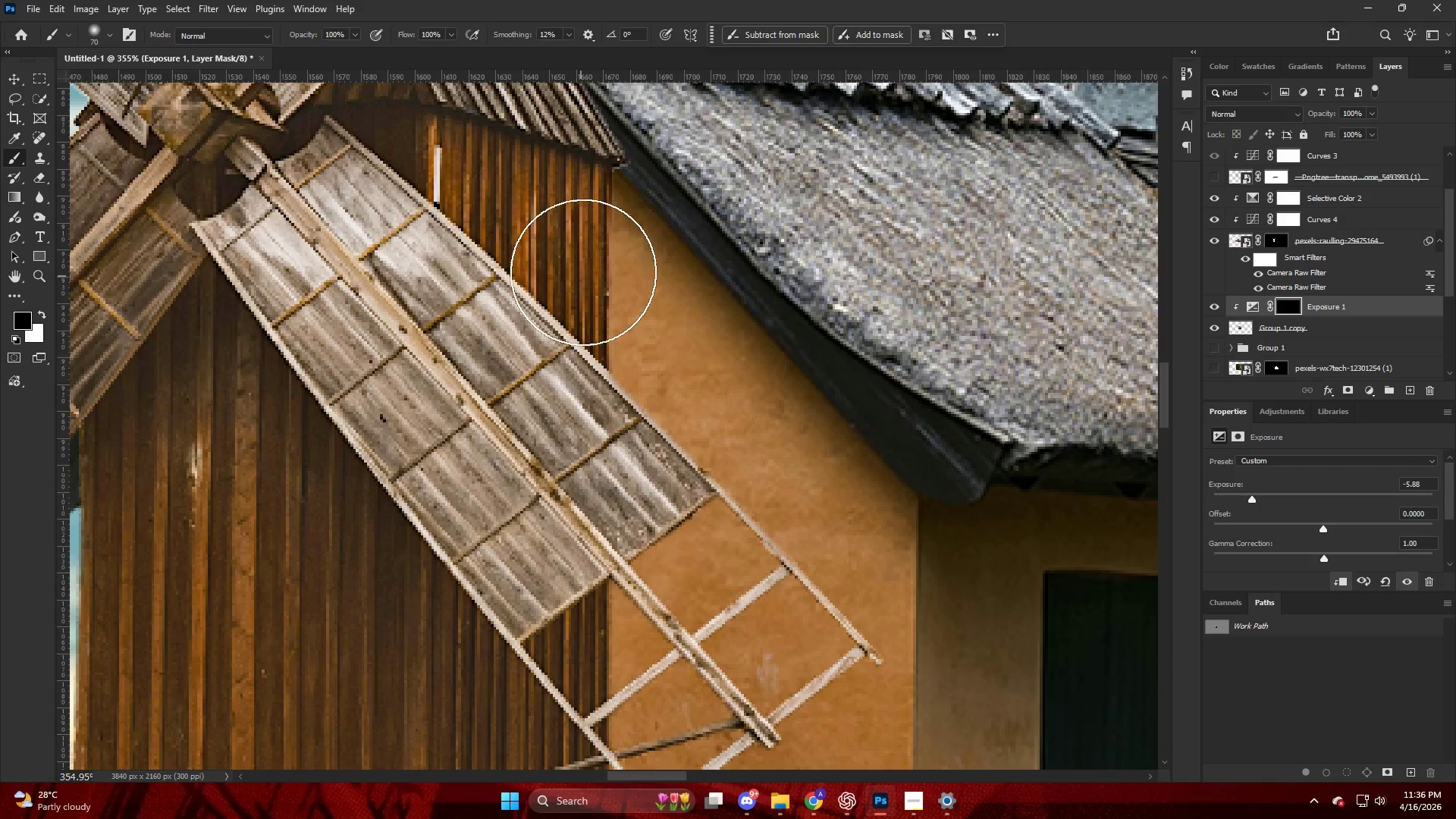 
key(Alt+AltLeft)
 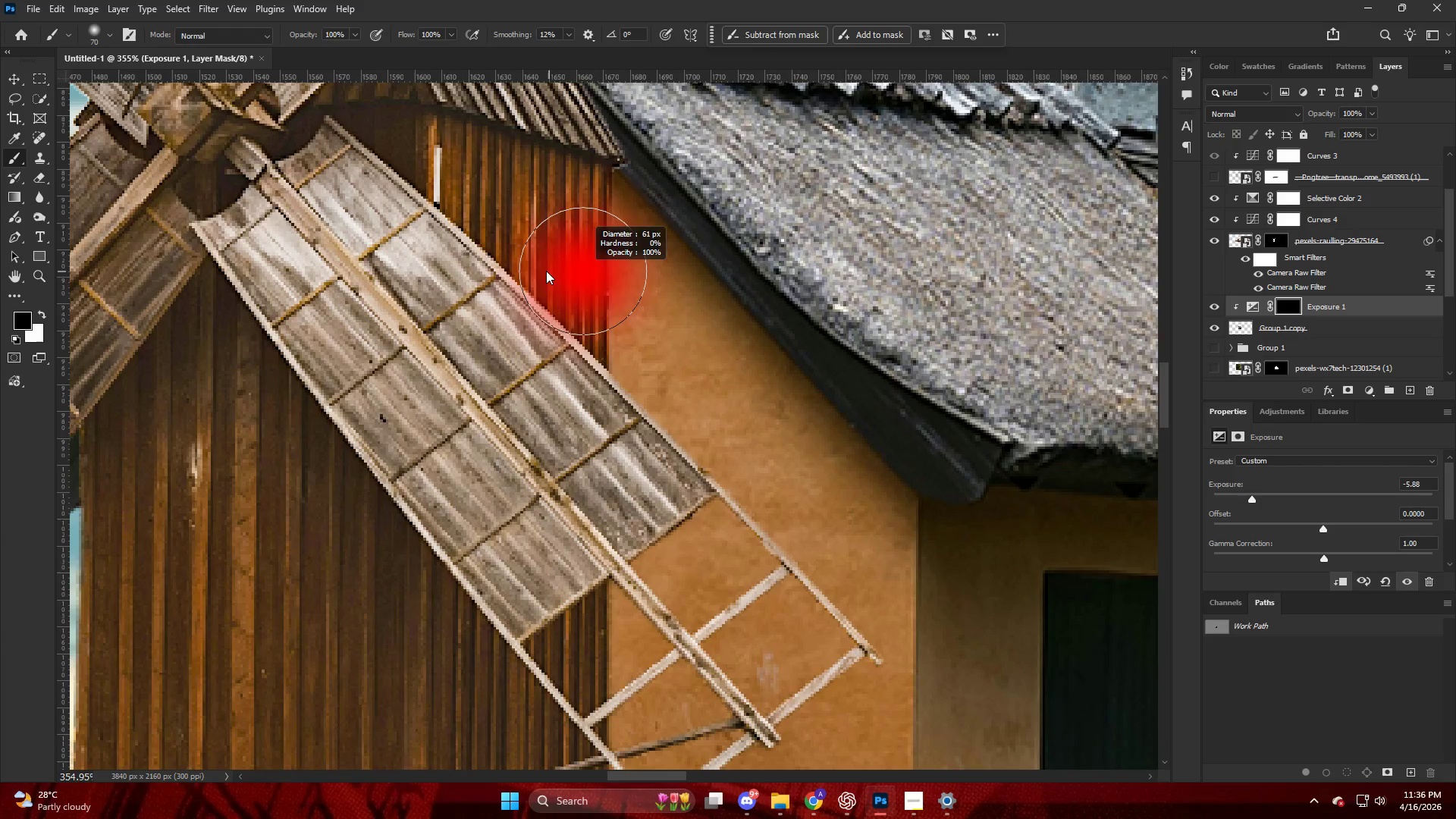 
key(X)
 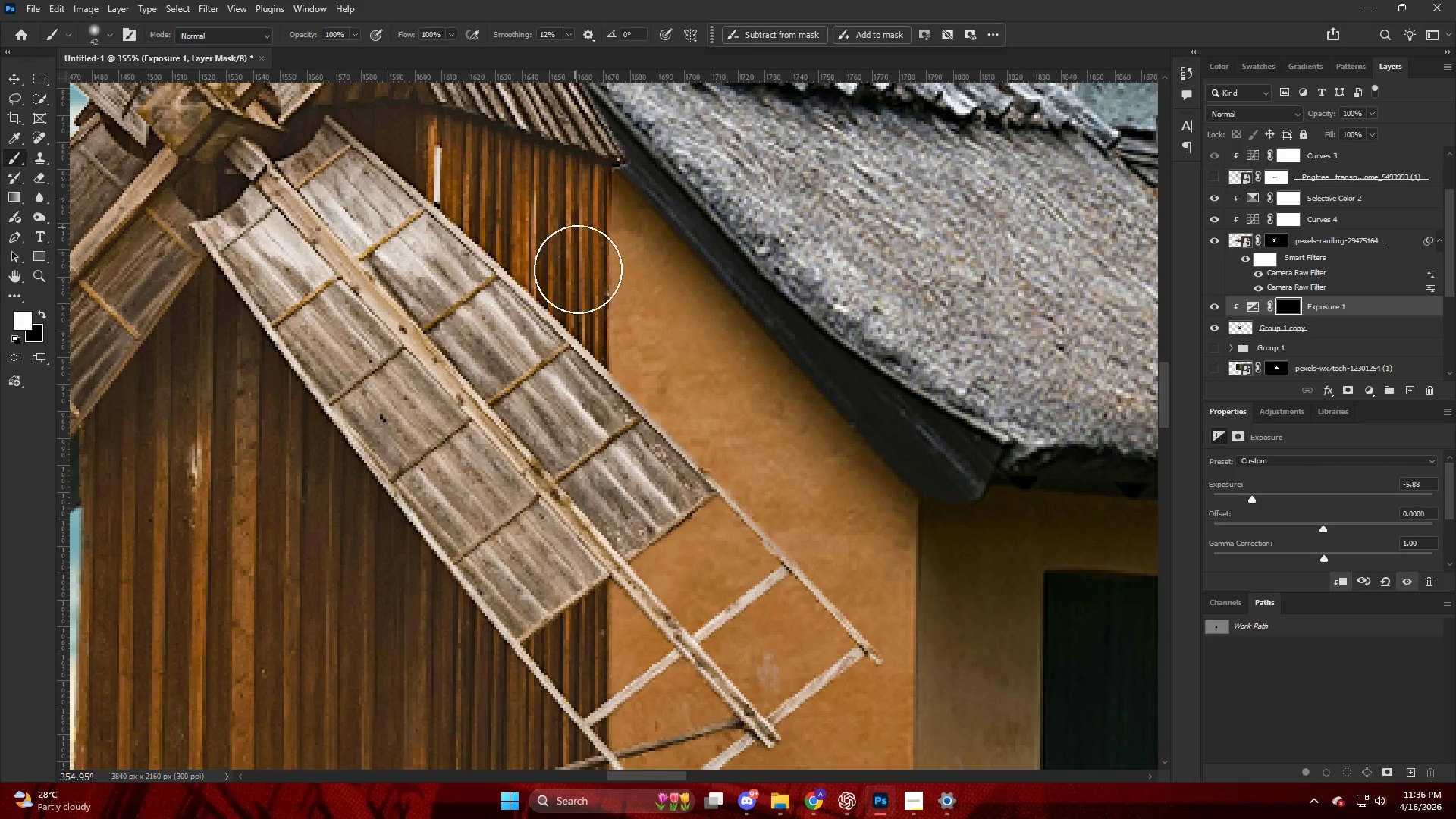 
left_click_drag(start_coordinate=[578, 248], to_coordinate=[564, 583])
 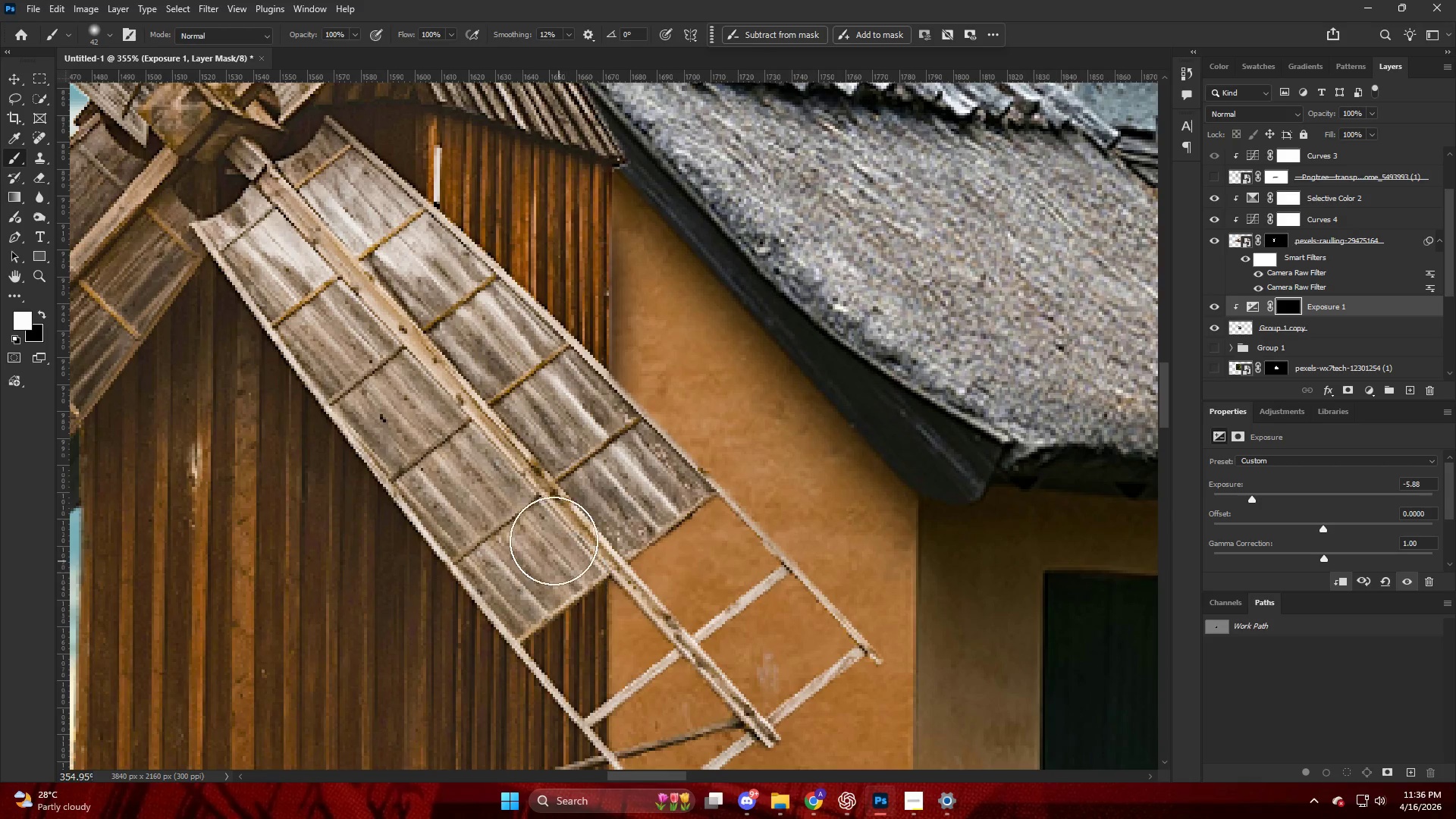 
key(Alt+AltLeft)
 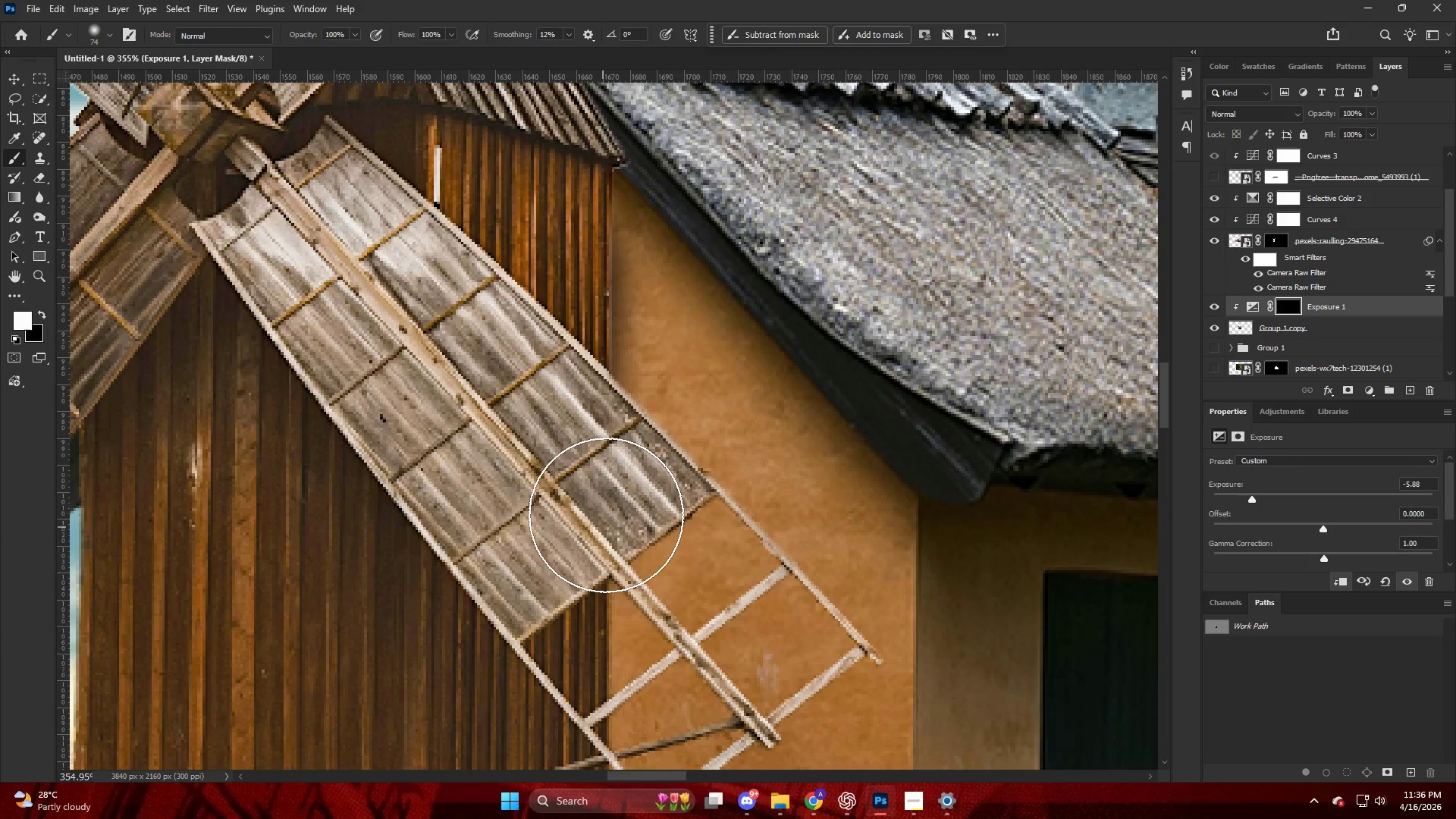 
key(Control+ControlLeft)
 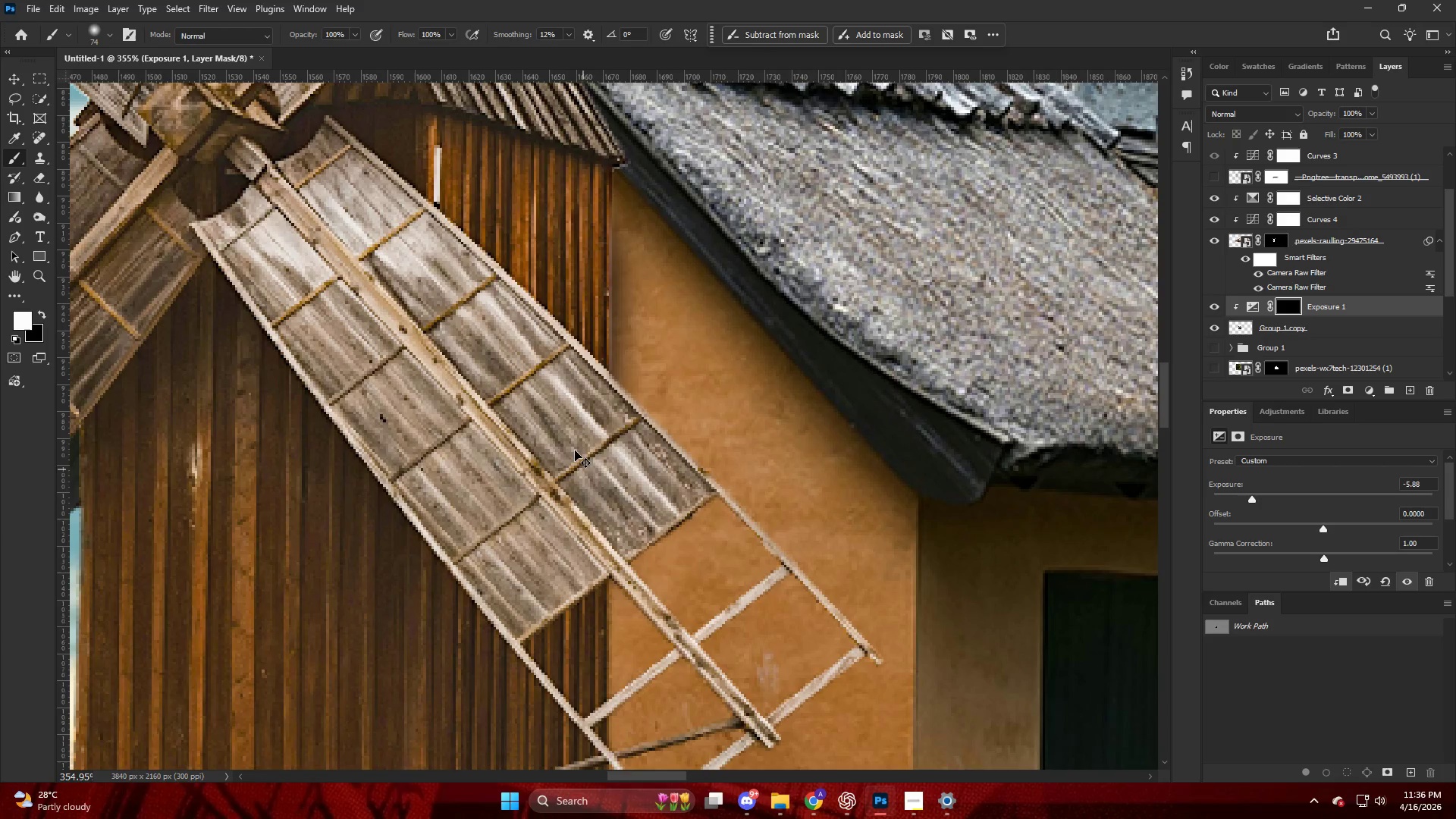 
key(Control+Z)
 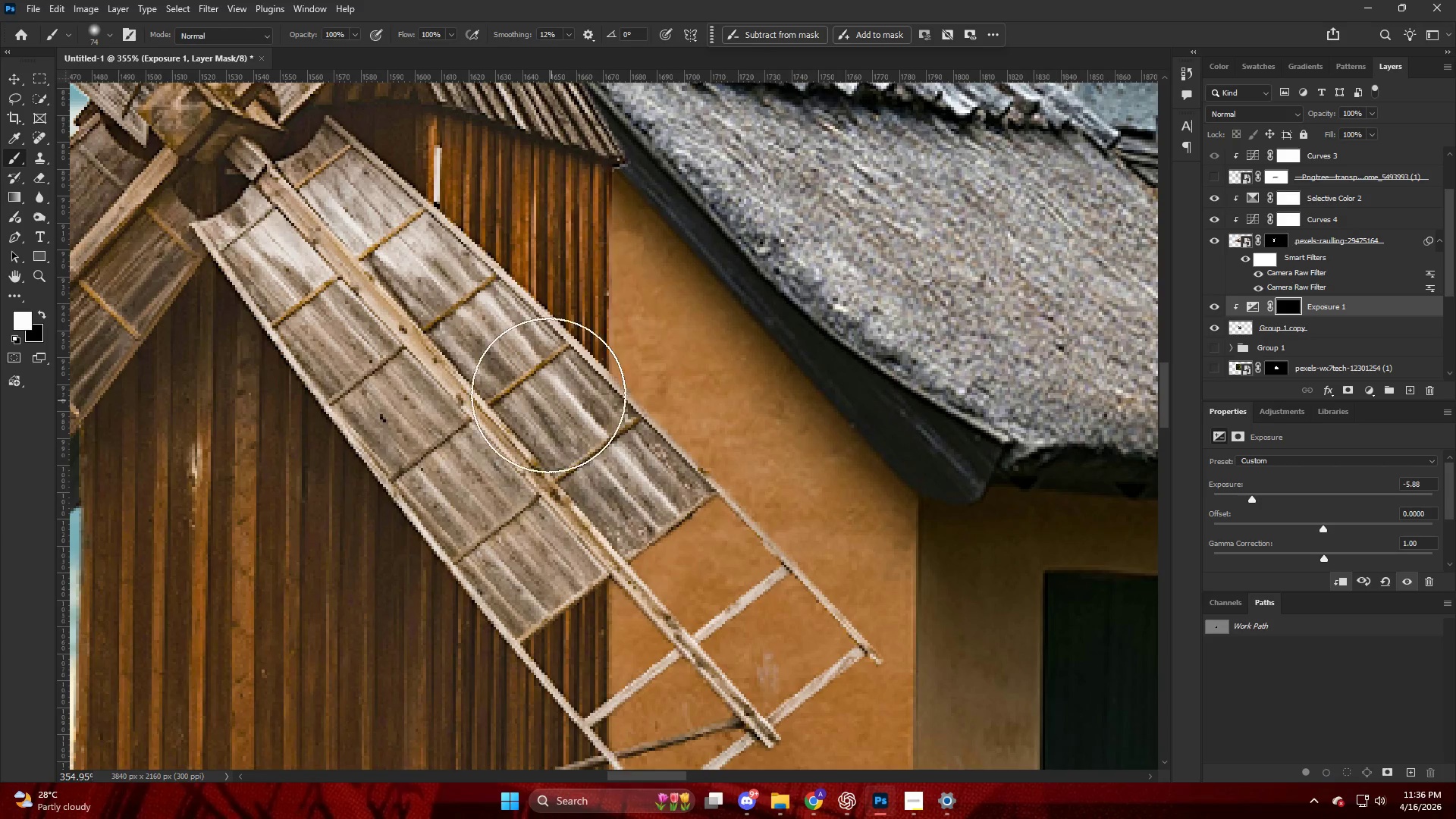 
key(Alt+AltLeft)
 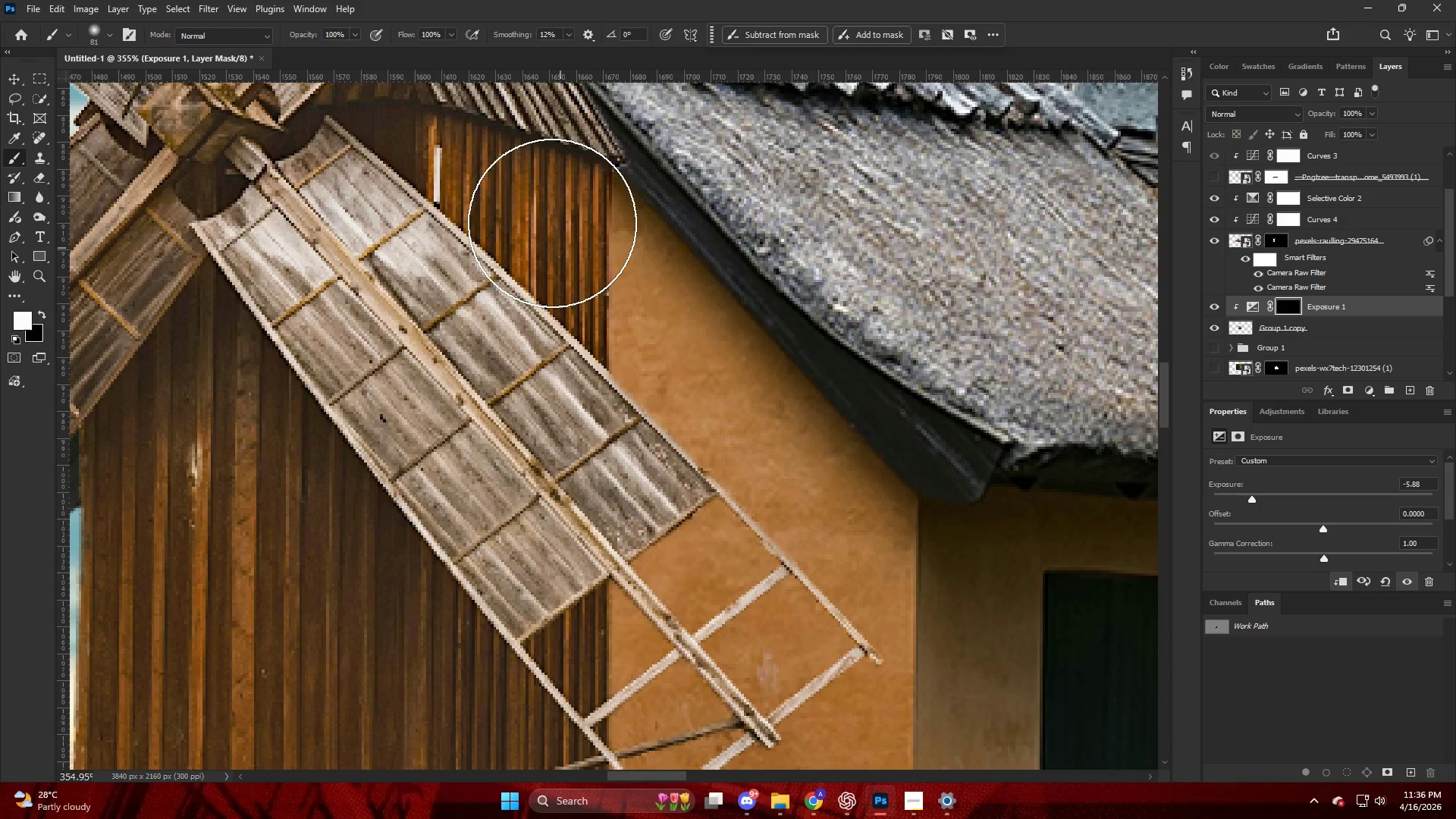 
left_click_drag(start_coordinate=[548, 263], to_coordinate=[532, 548])
 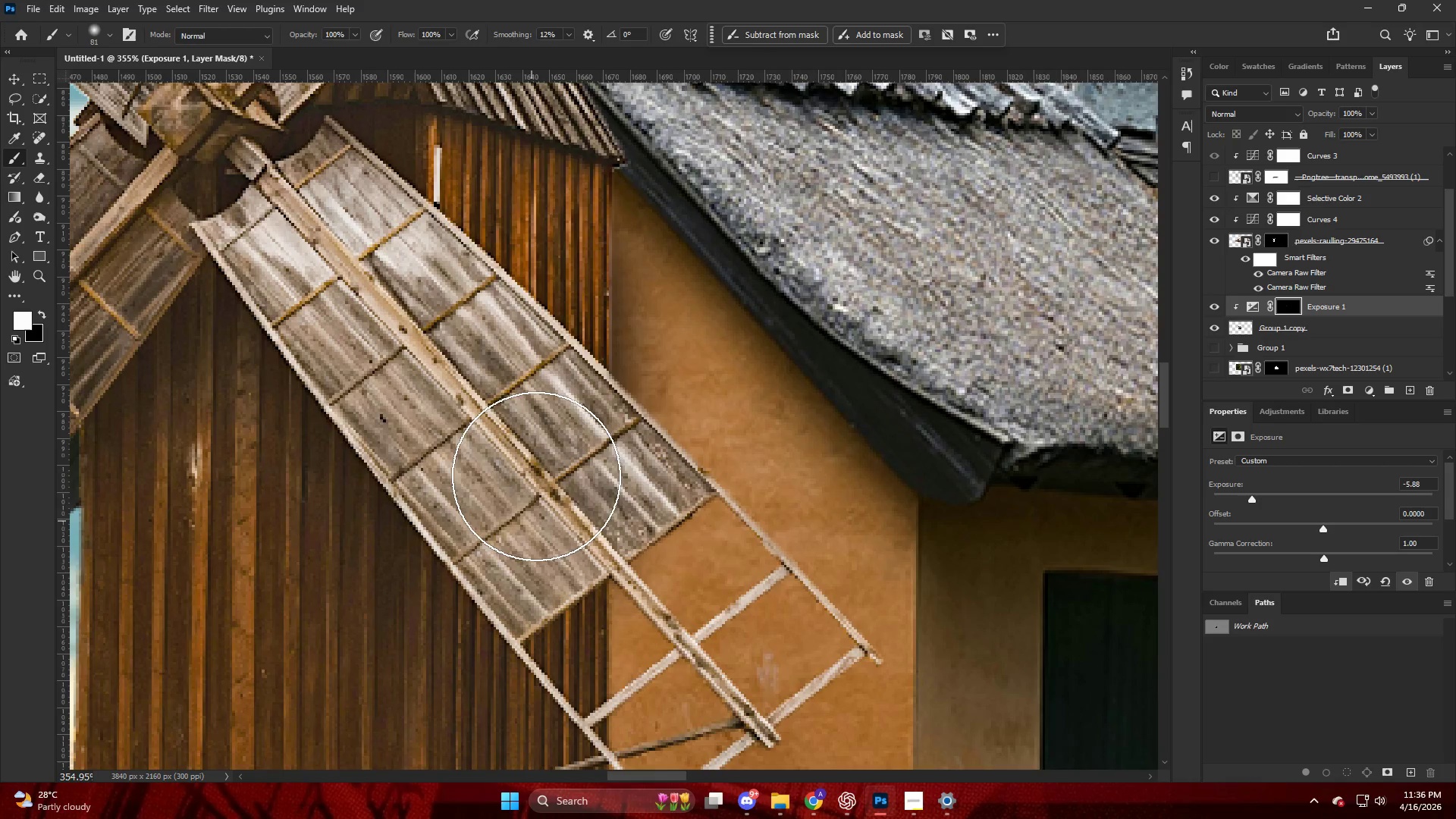 
key(Control+ControlLeft)
 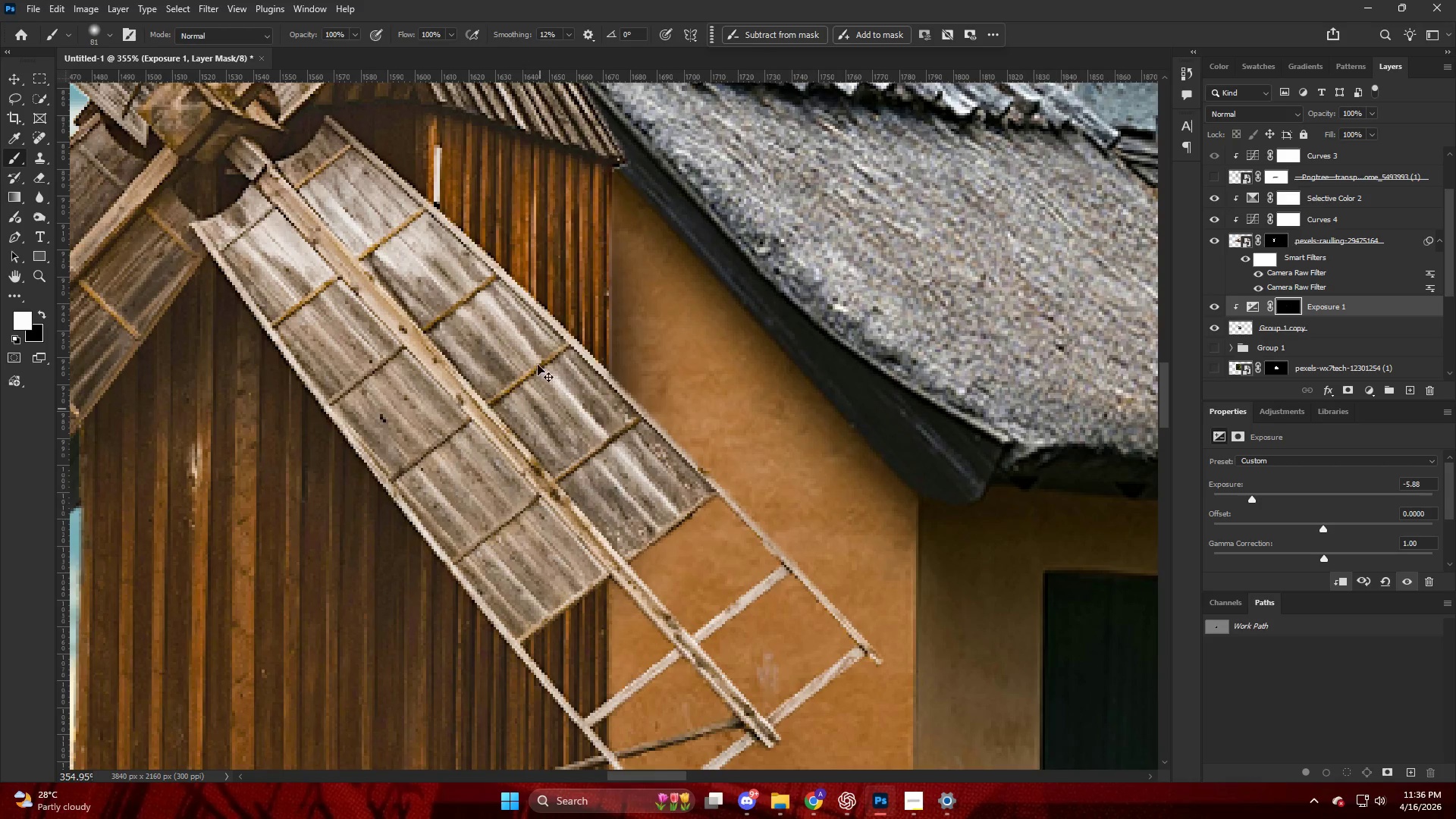 
key(Control+Z)
 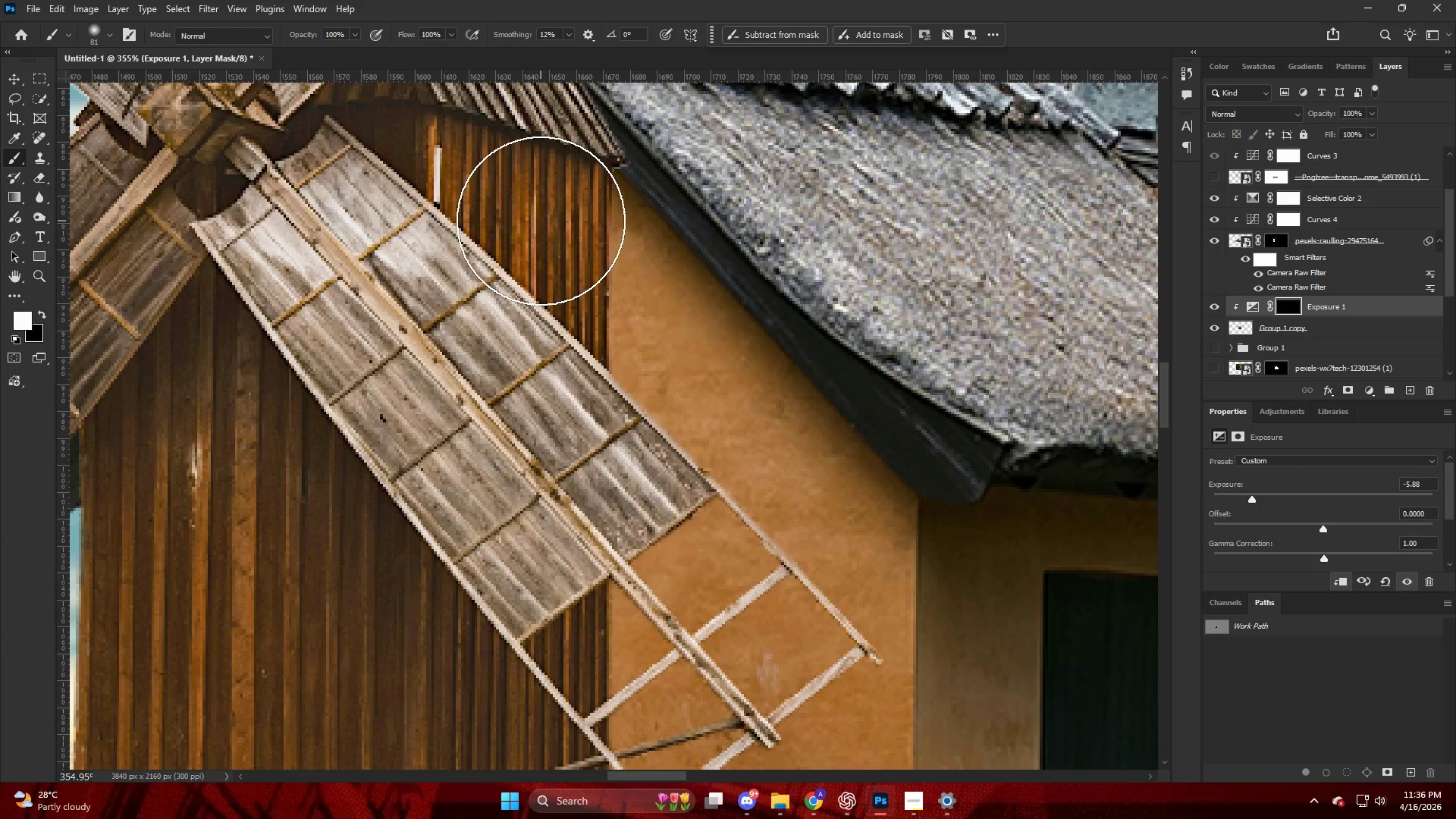 
left_click([537, 218])
 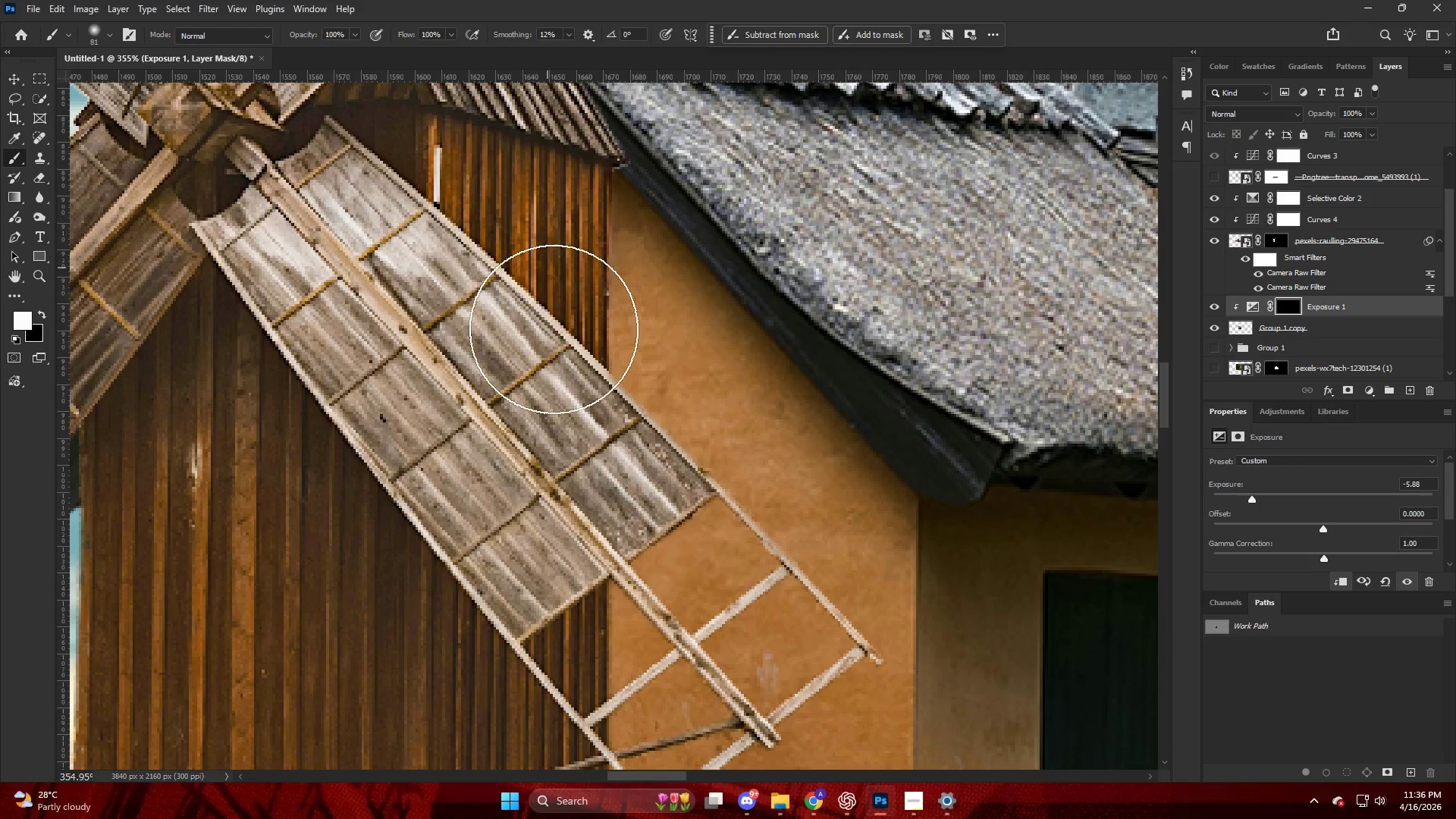 
hold_key(key=ShiftLeft, duration=0.64)
left_click([525, 645])
 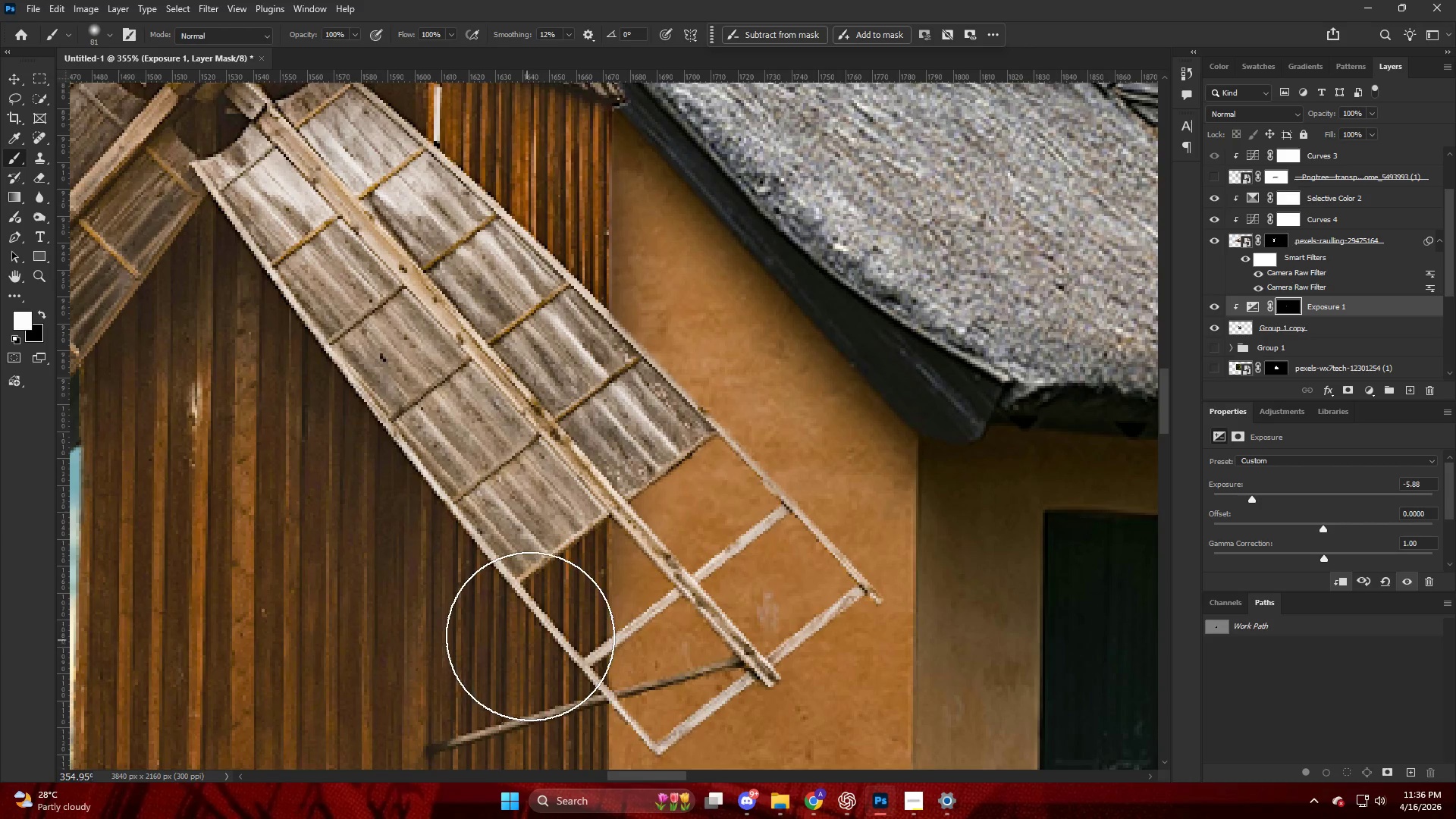 
scroll: coordinate [541, 463], scroll_direction: down, amount: 5.0
 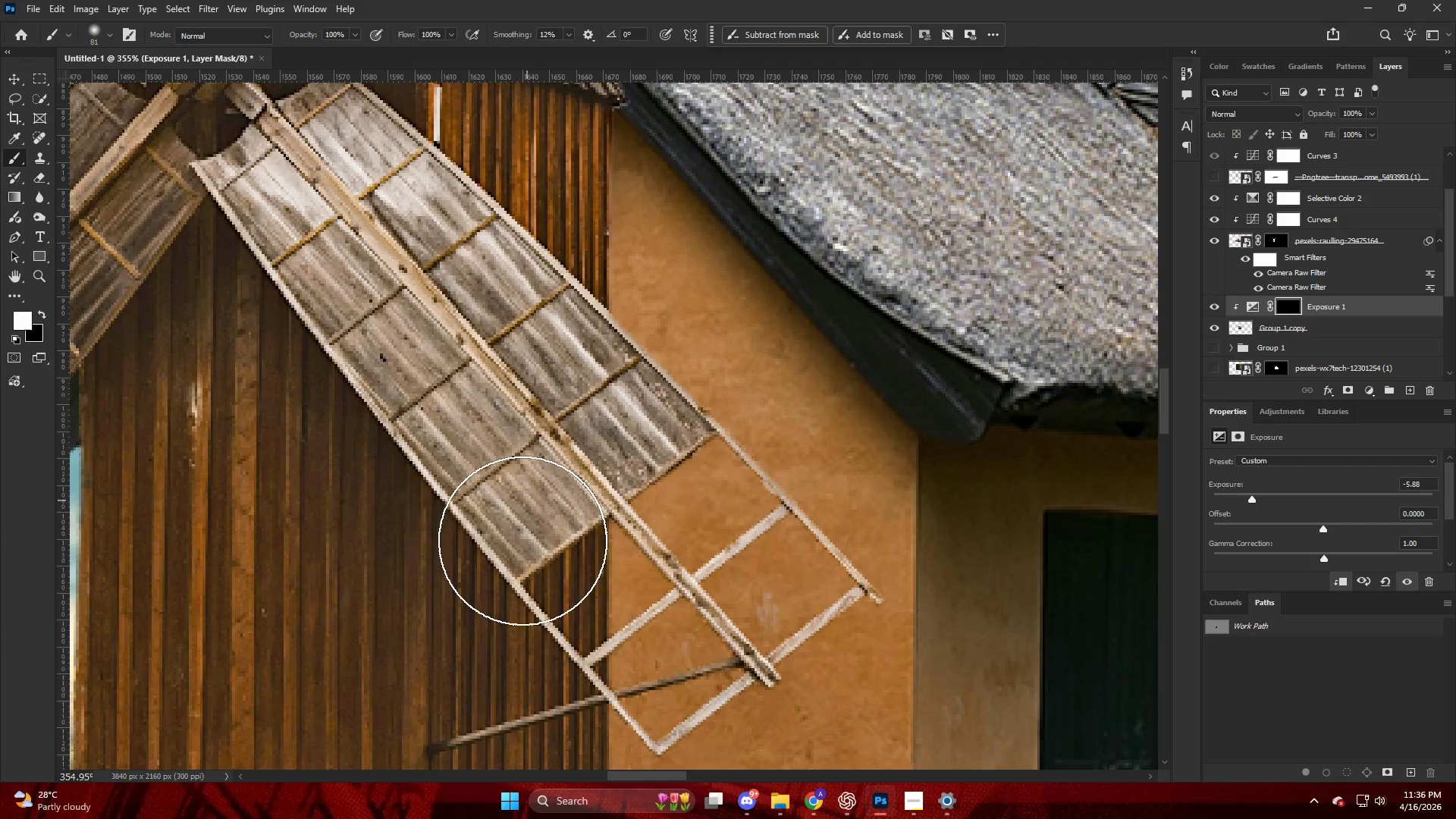 
hold_key(key=ShiftLeft, duration=0.78)
 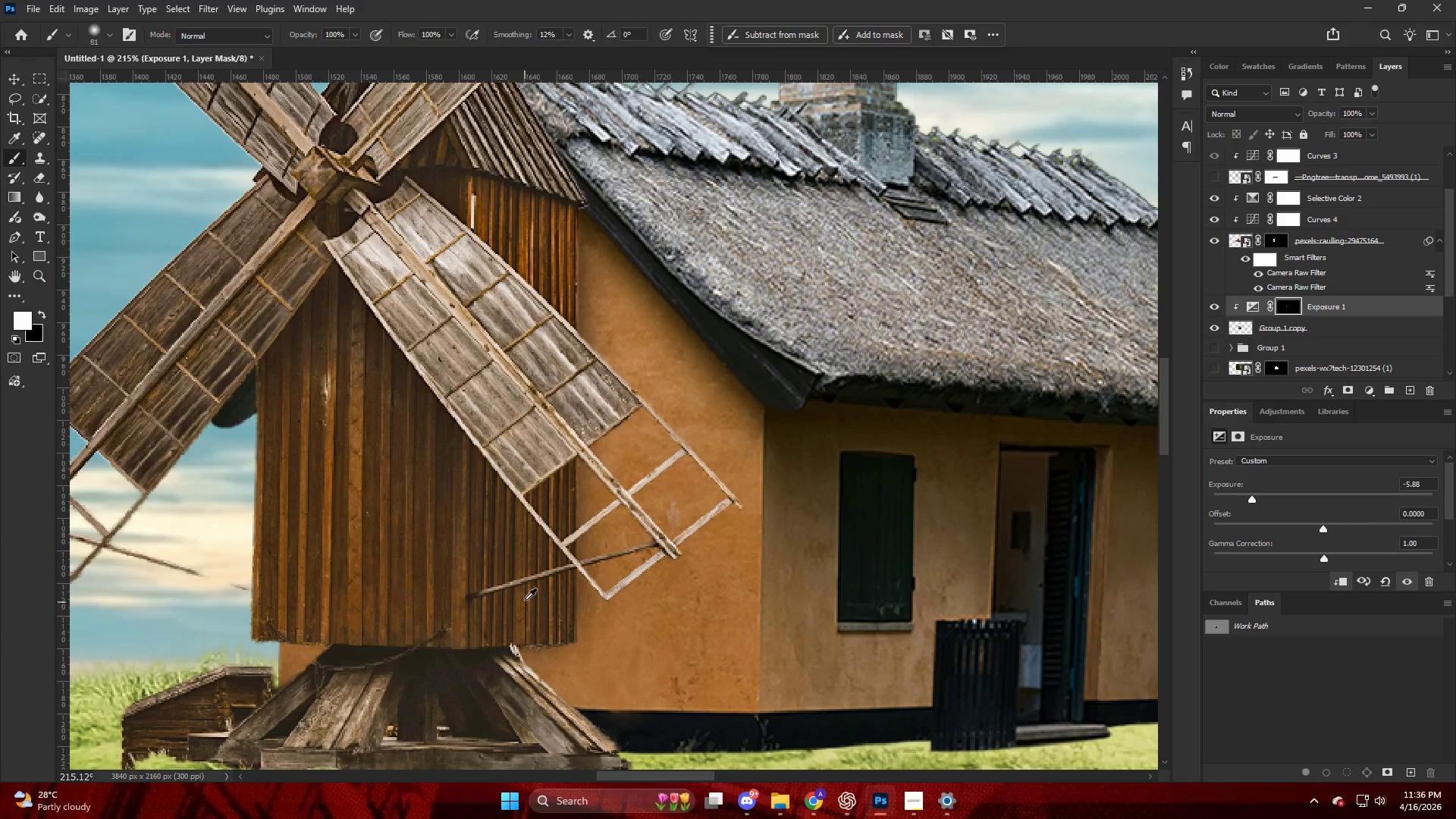 
scroll: coordinate [509, 631], scroll_direction: down, amount: 13.0
 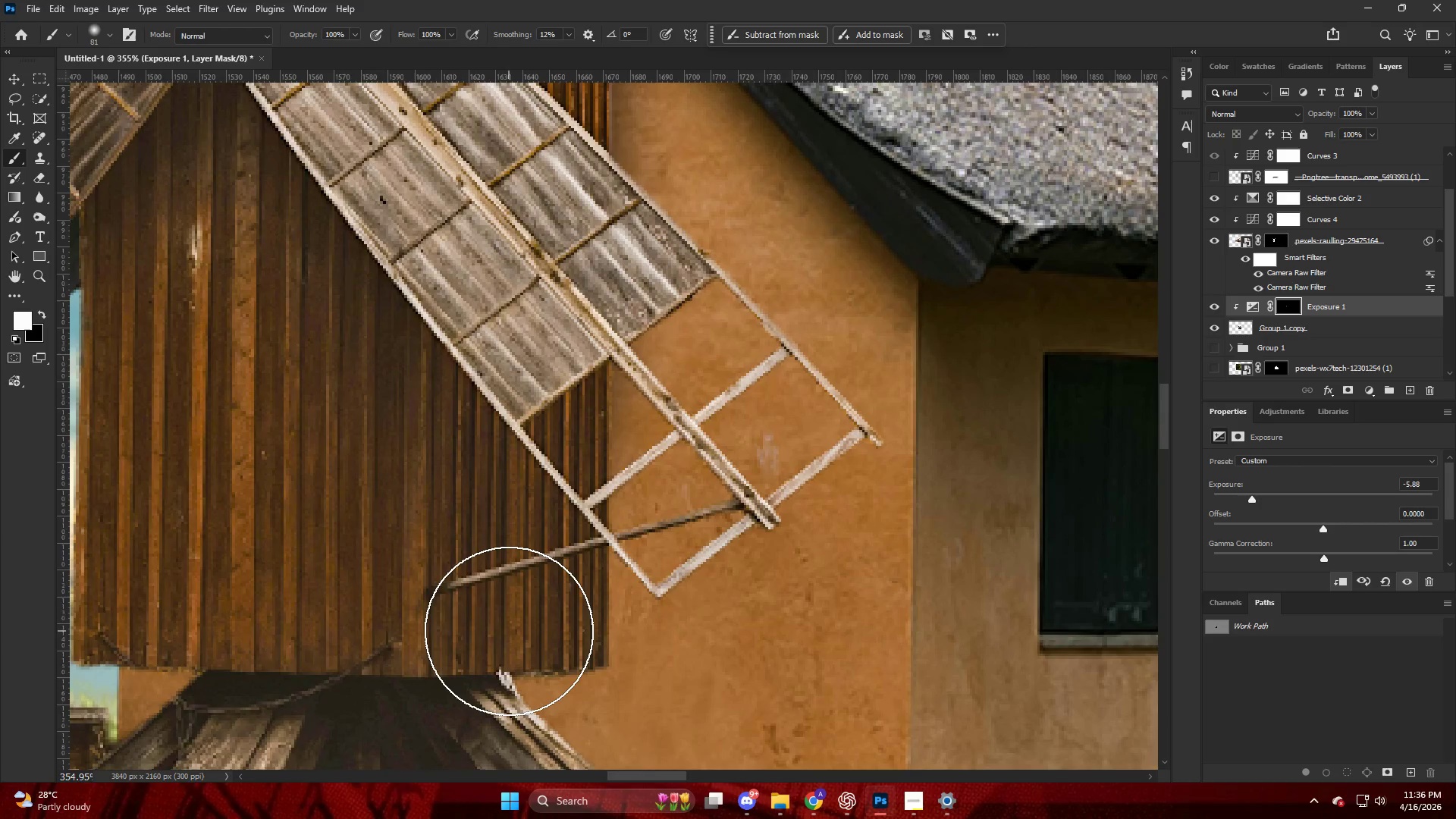 
left_click([533, 607])
 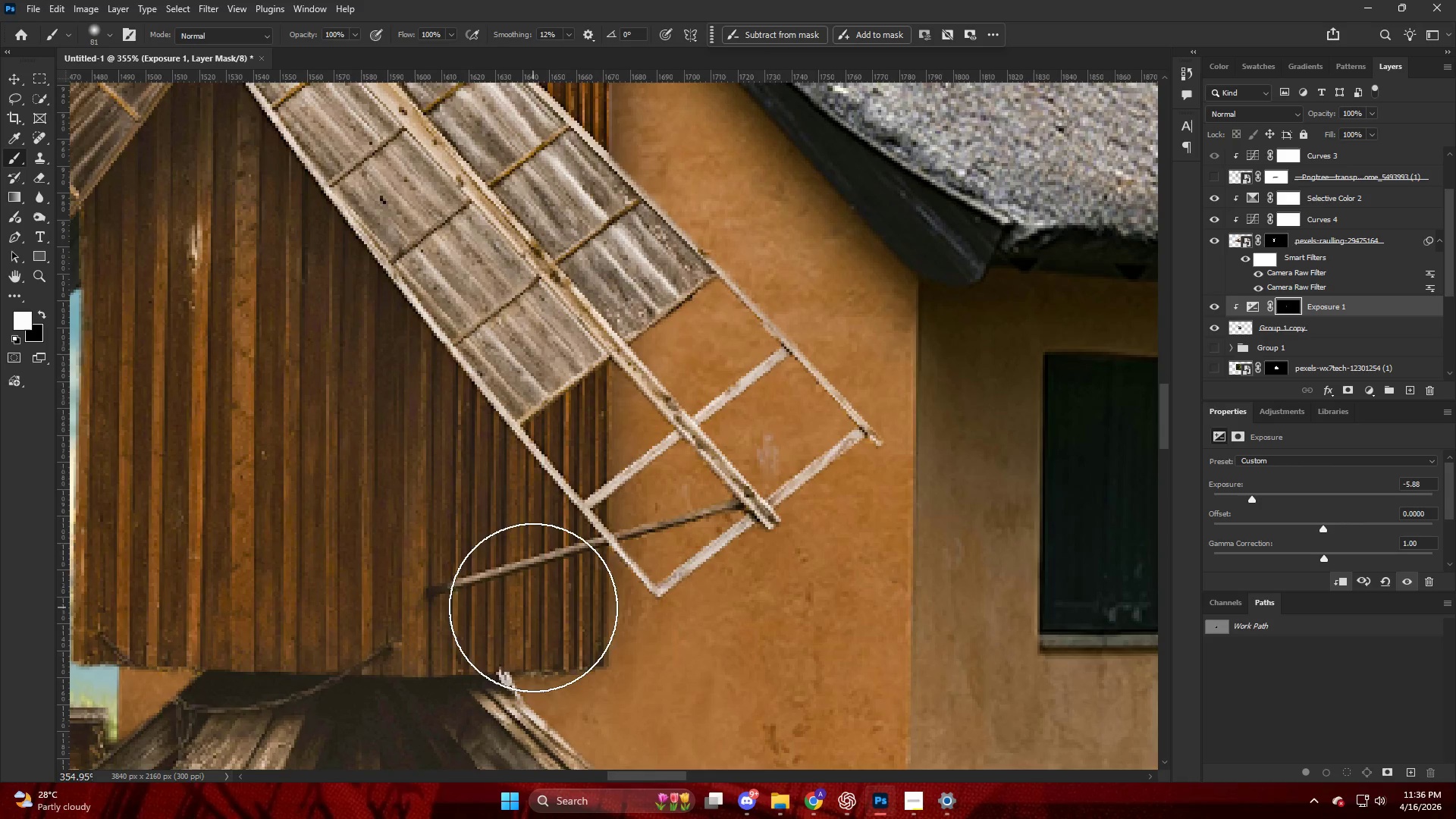 
hold_key(key=AltLeft, duration=0.91)
scroll: coordinate [523, 595], scroll_direction: down, amount: 16.0
 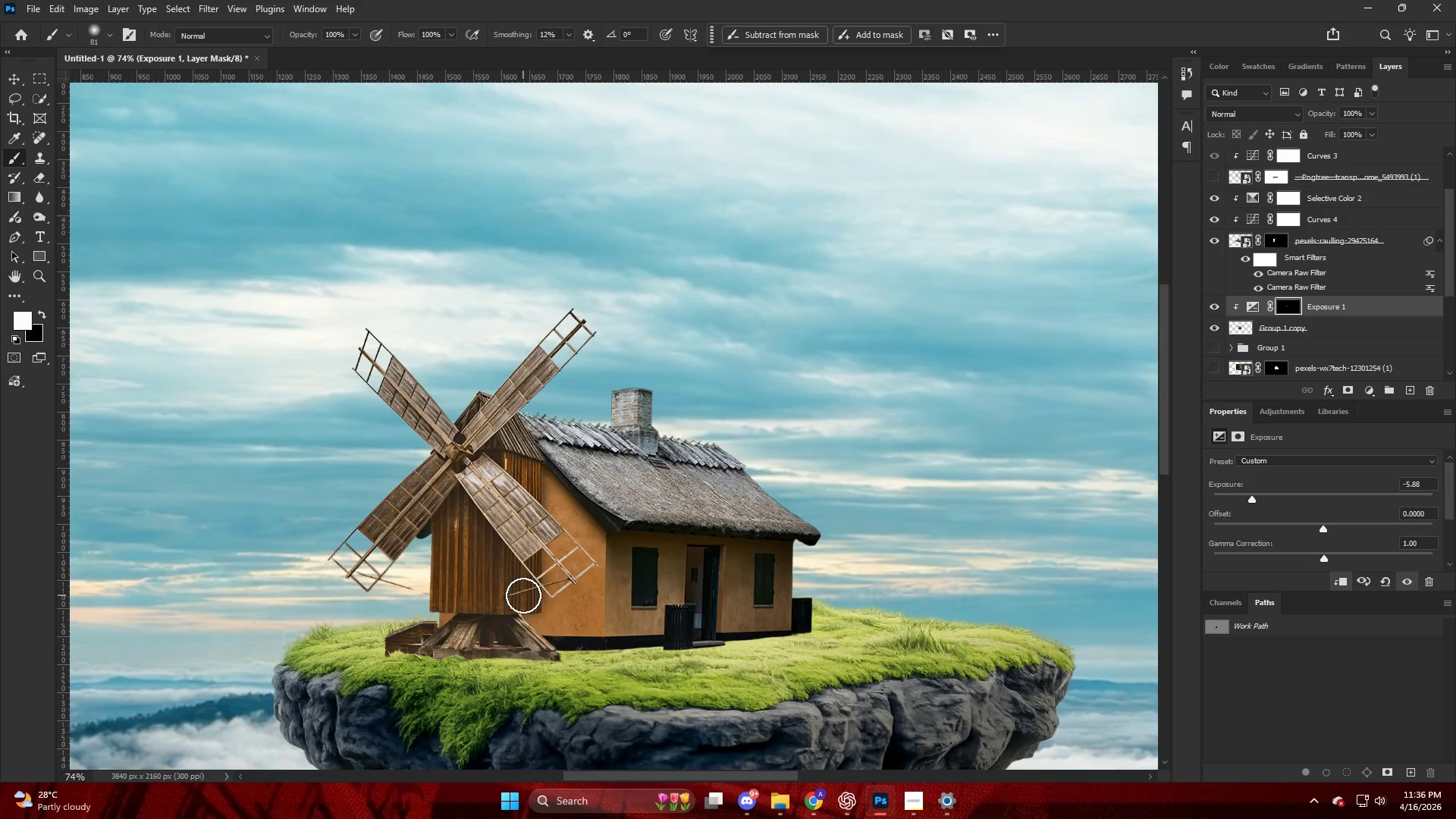 
hold_key(key=AltLeft, duration=0.5)
 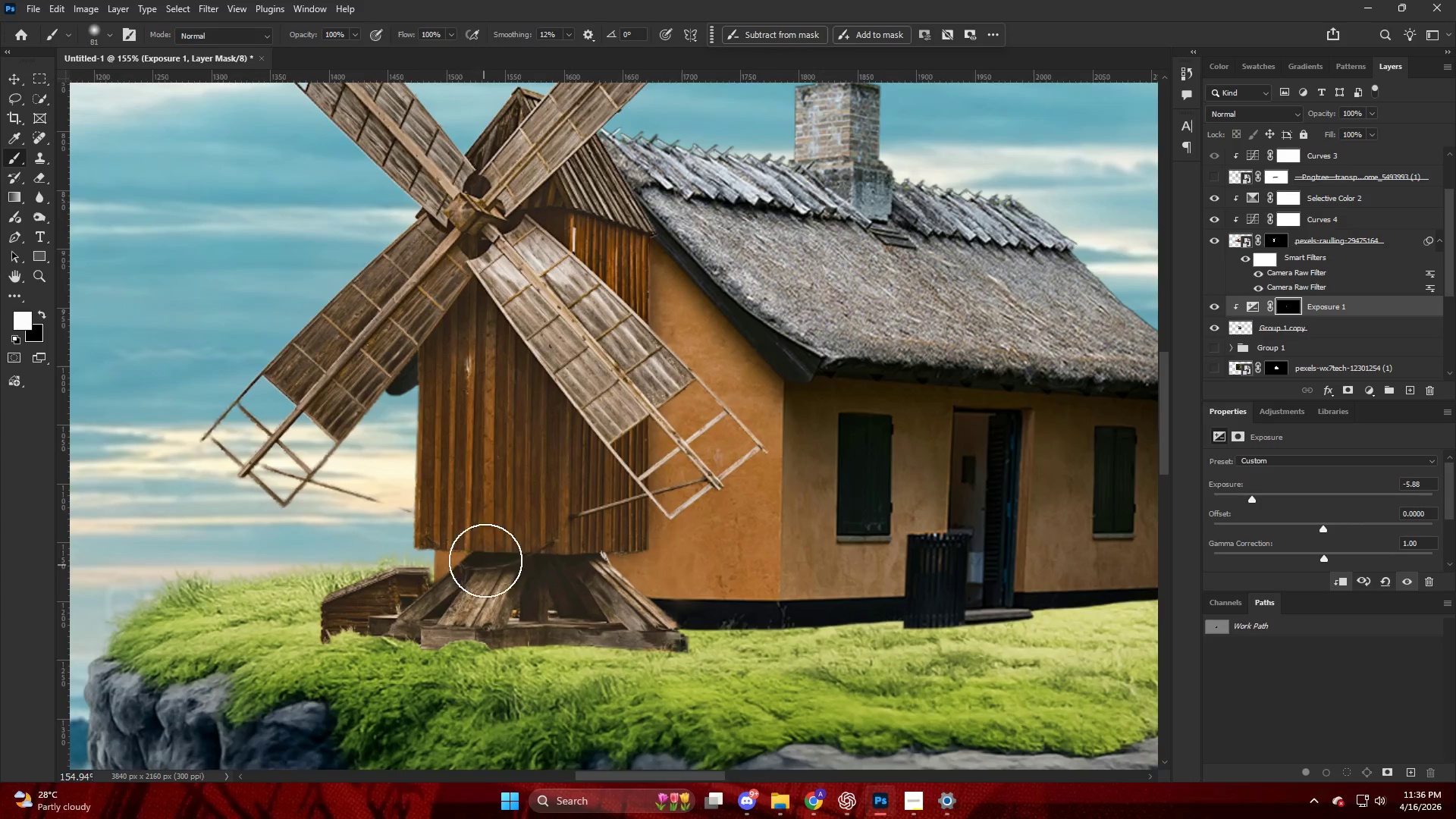 
key(V)
 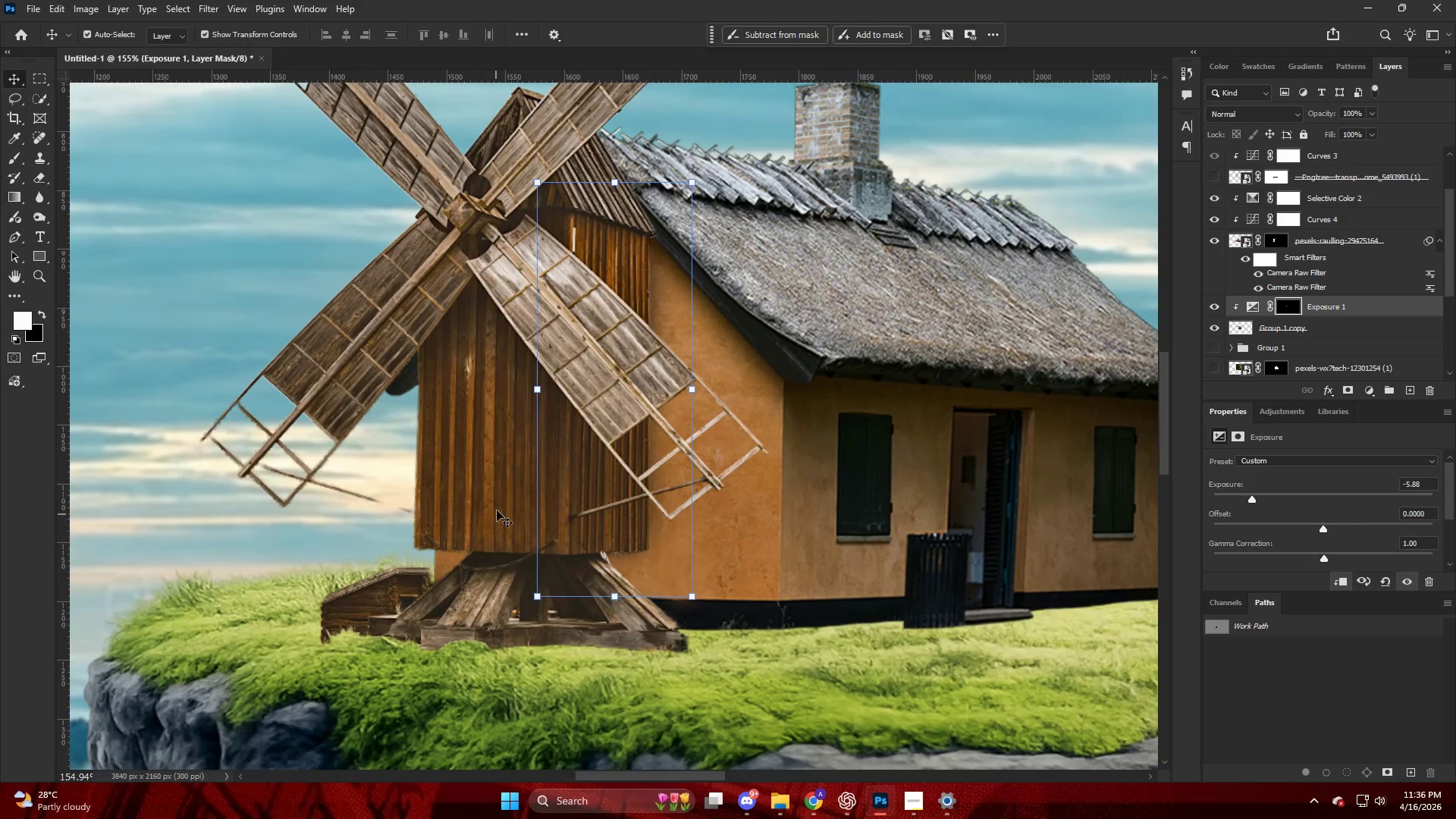 
scroll: coordinate [471, 576], scroll_direction: up, amount: 4.0
 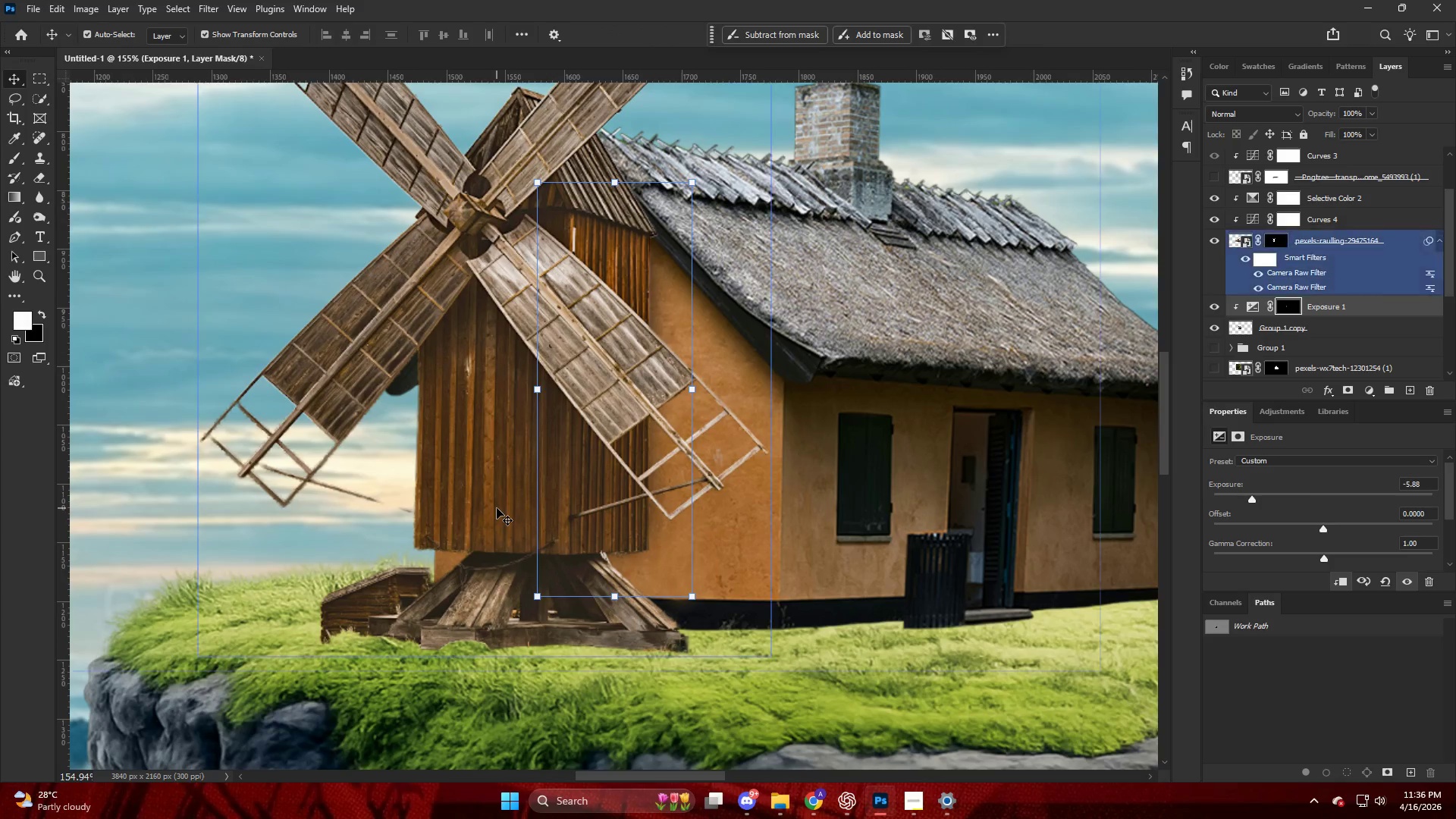 
left_click([497, 508])
 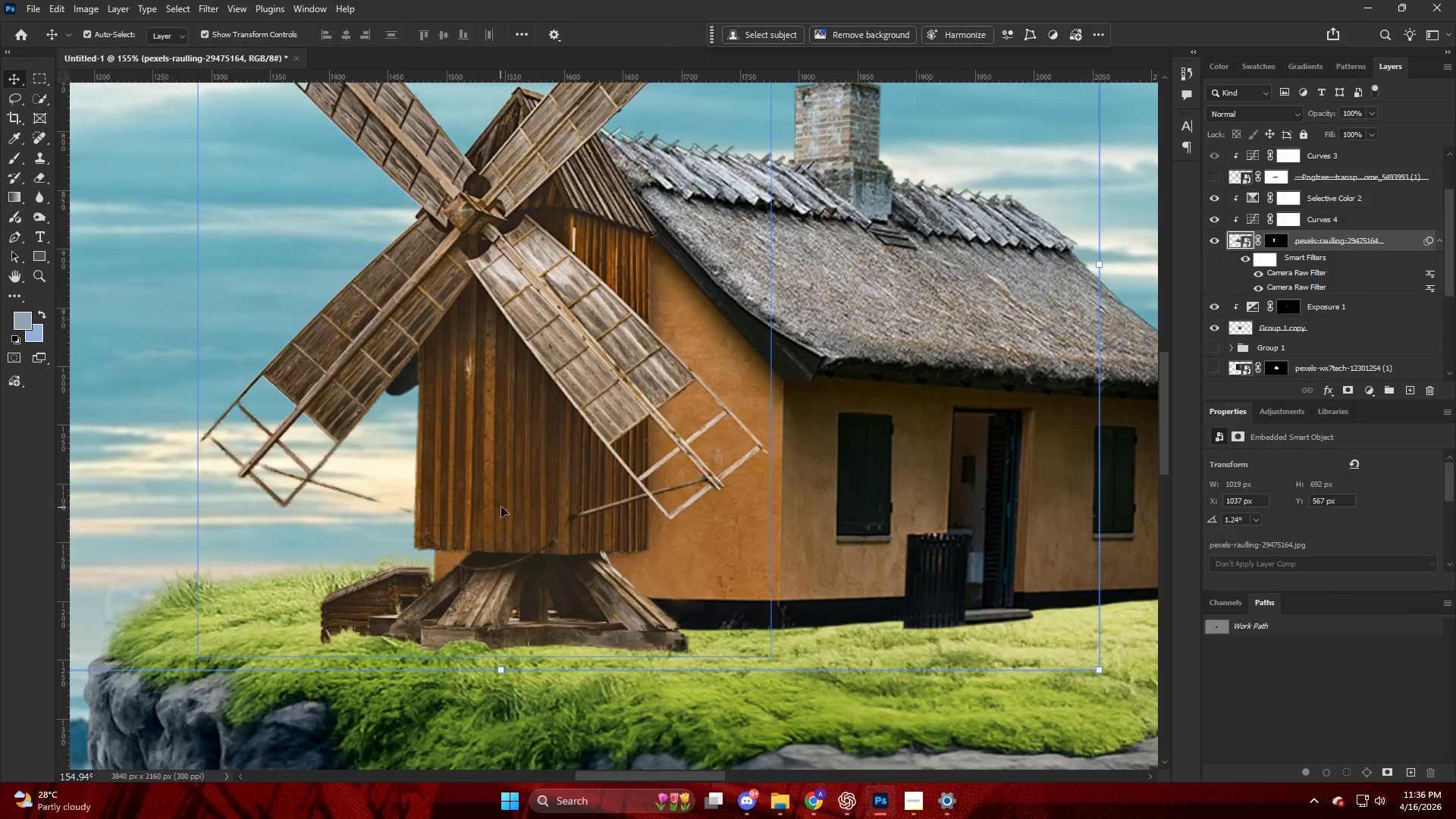 
key(V)
 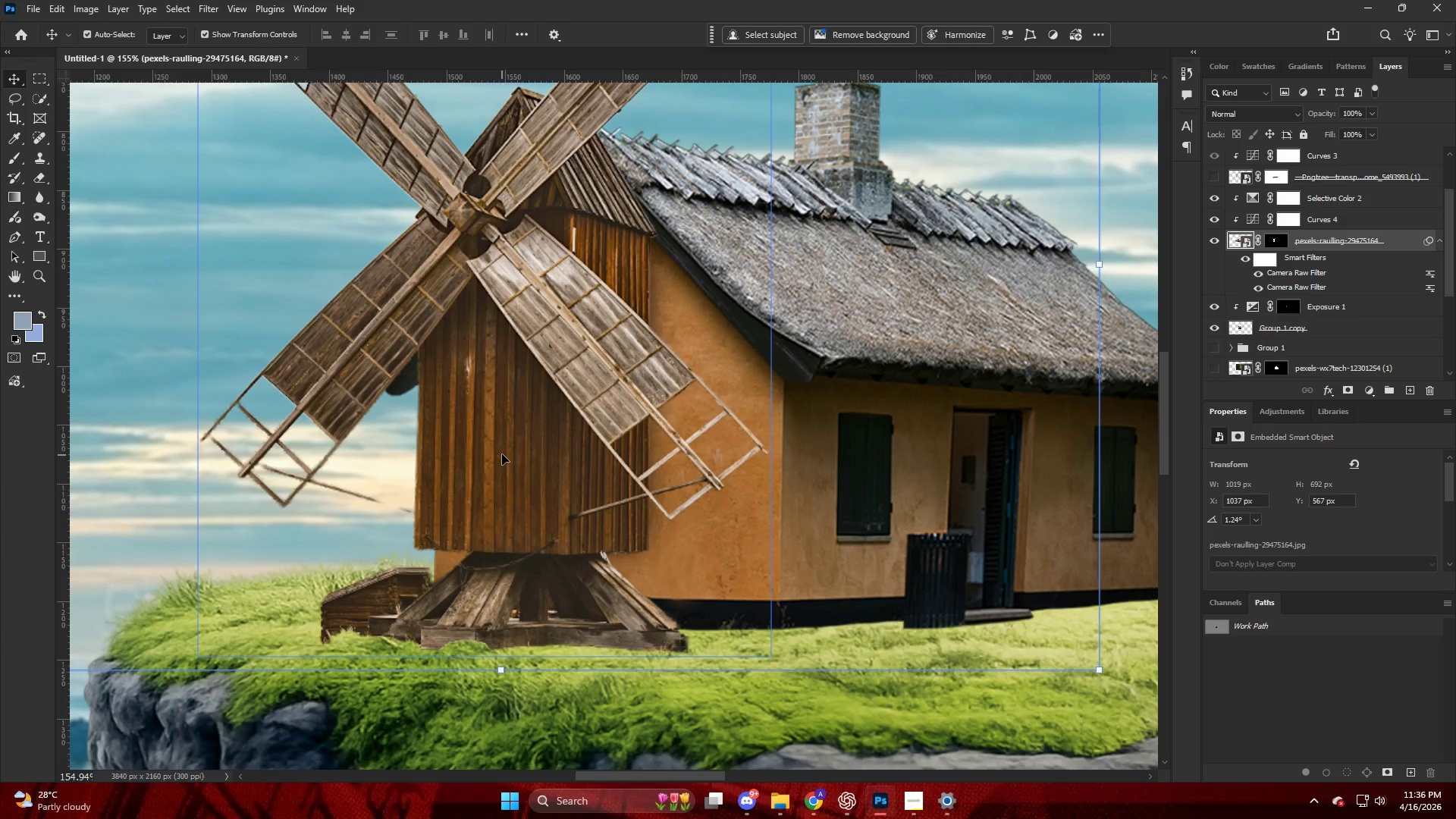 
left_click([502, 454])
 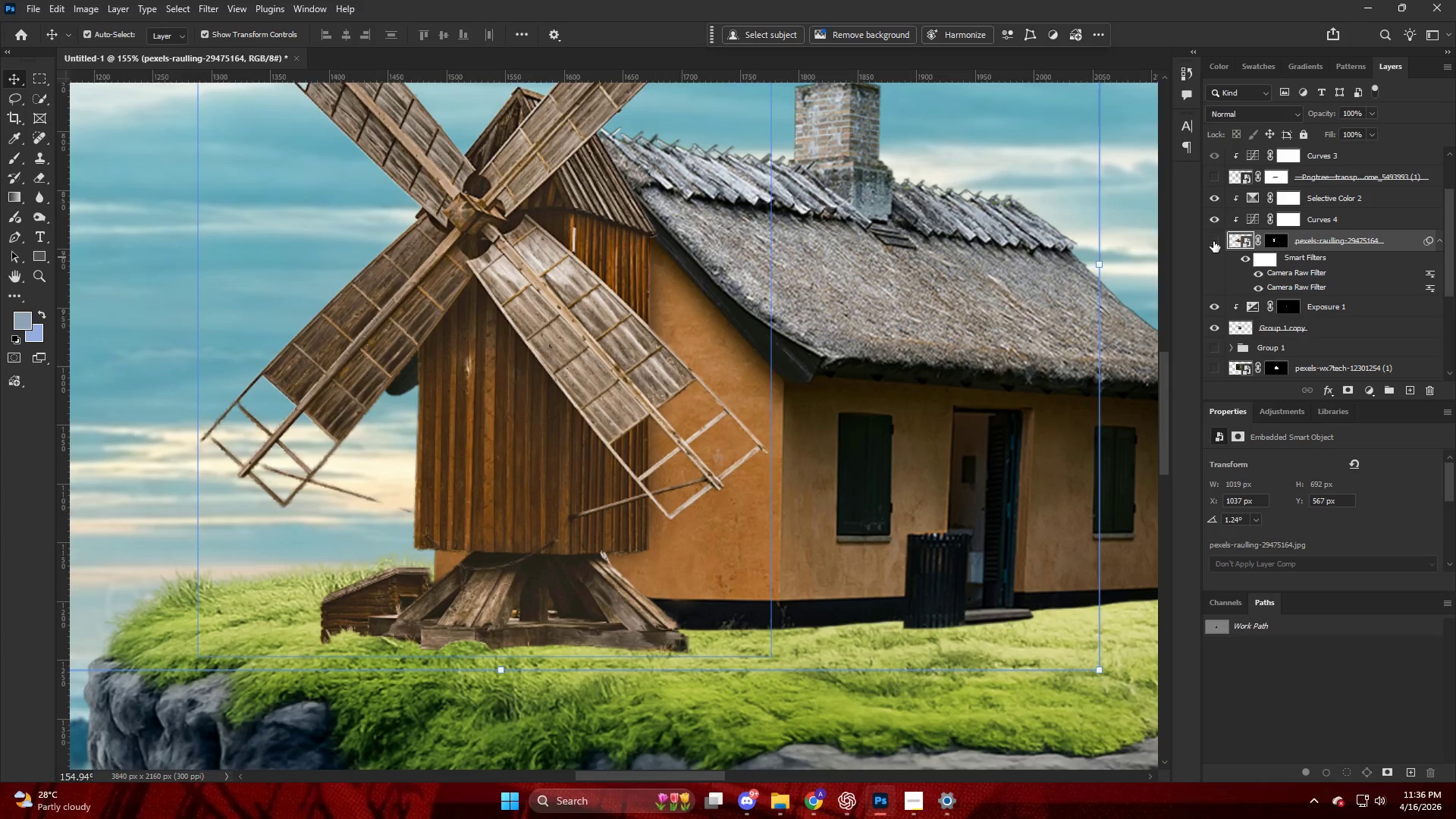 
double_click([1213, 240])
 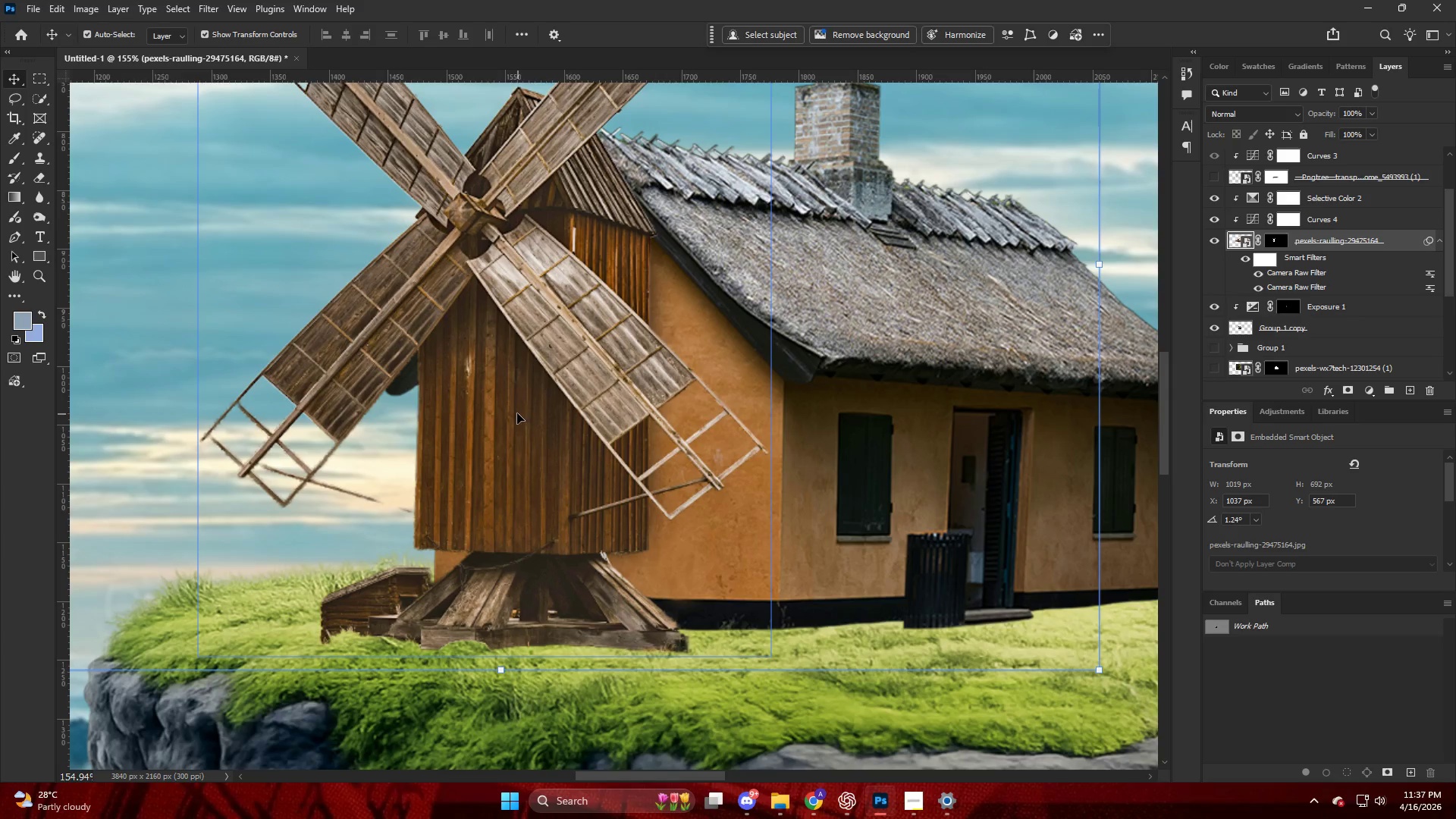 
left_click([521, 406])
 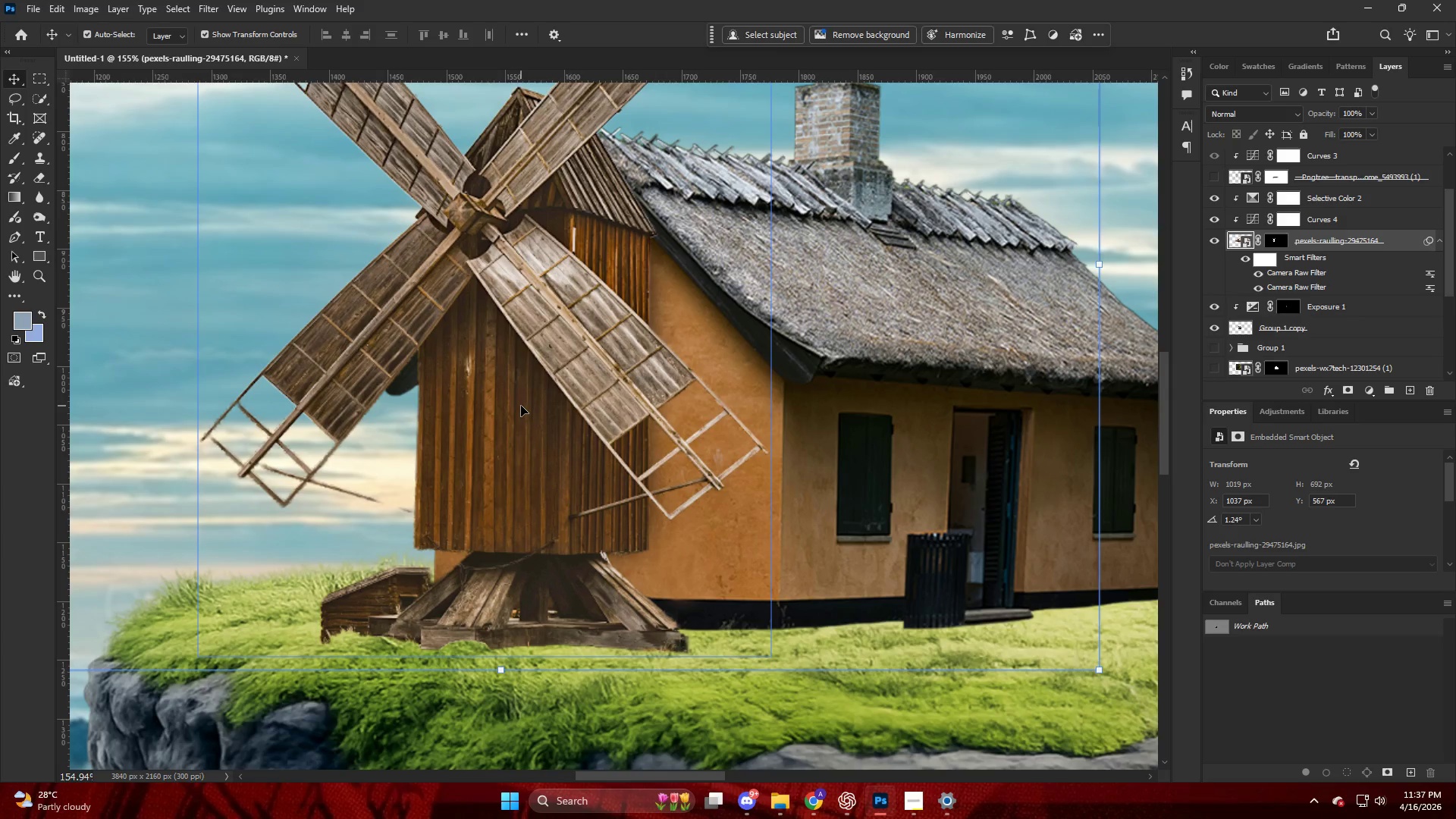 
key(Control+T)
 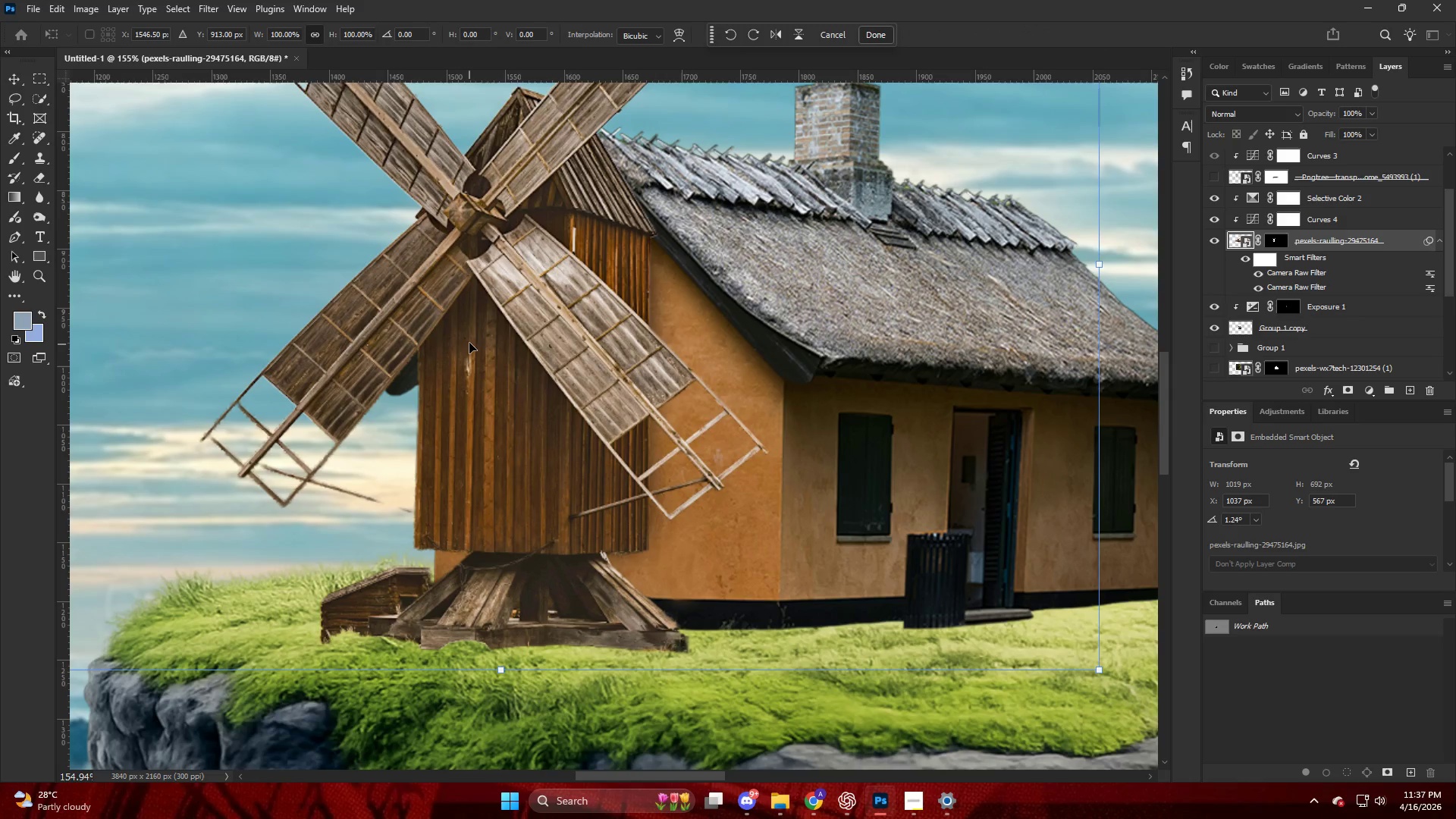 
right_click([469, 343])
 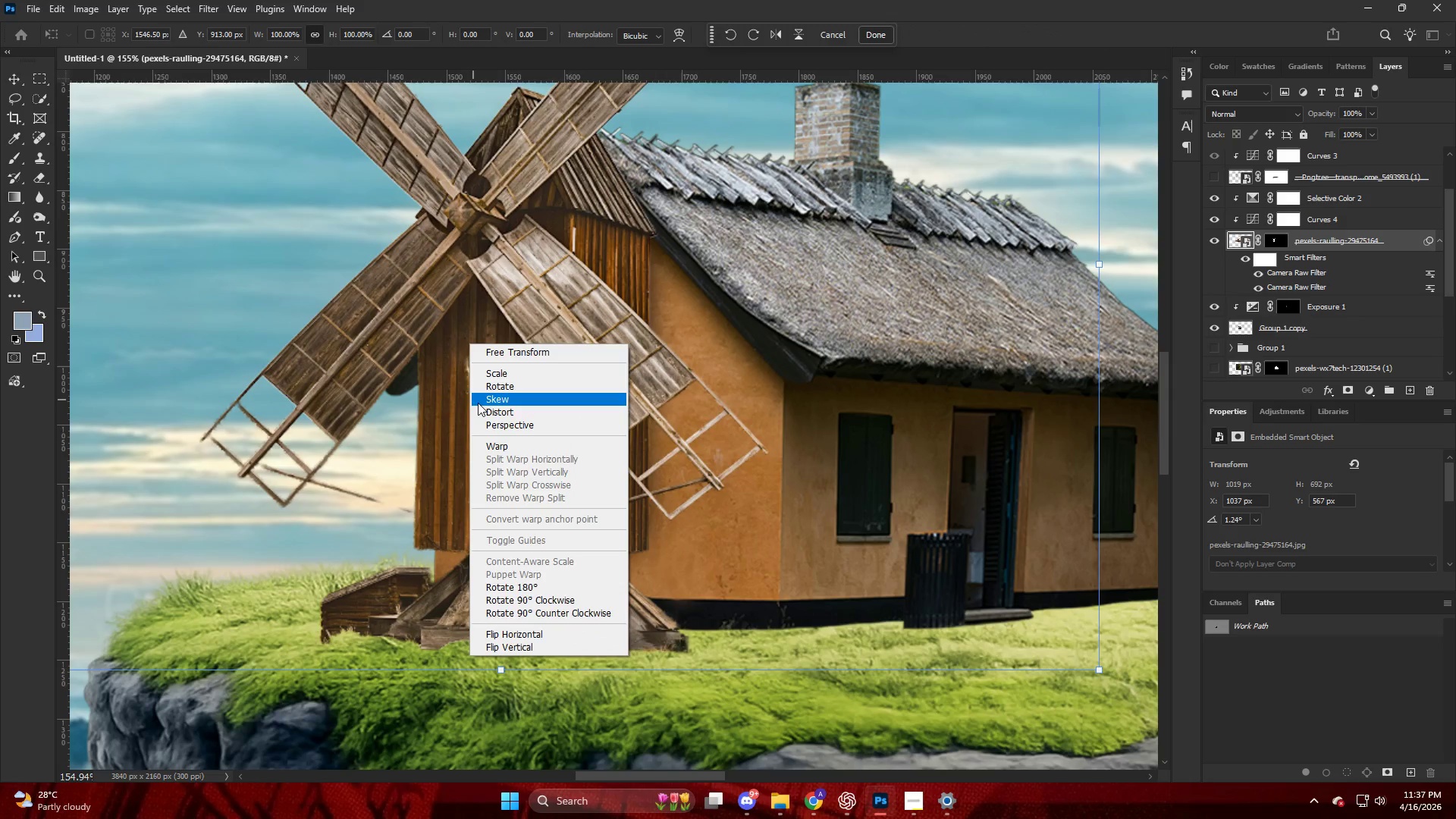 
left_click([481, 411])
 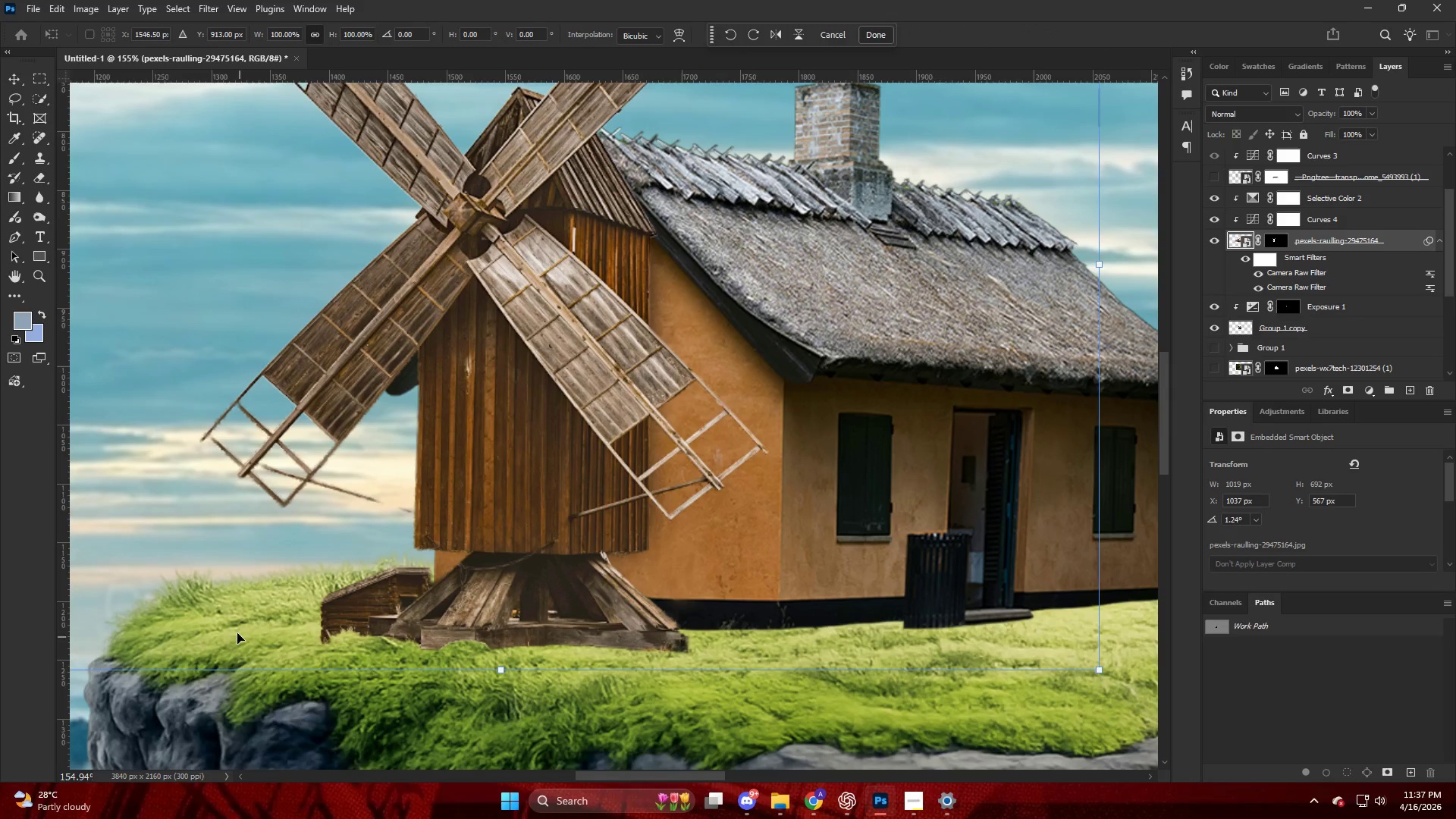 
key(Alt+AltLeft)
 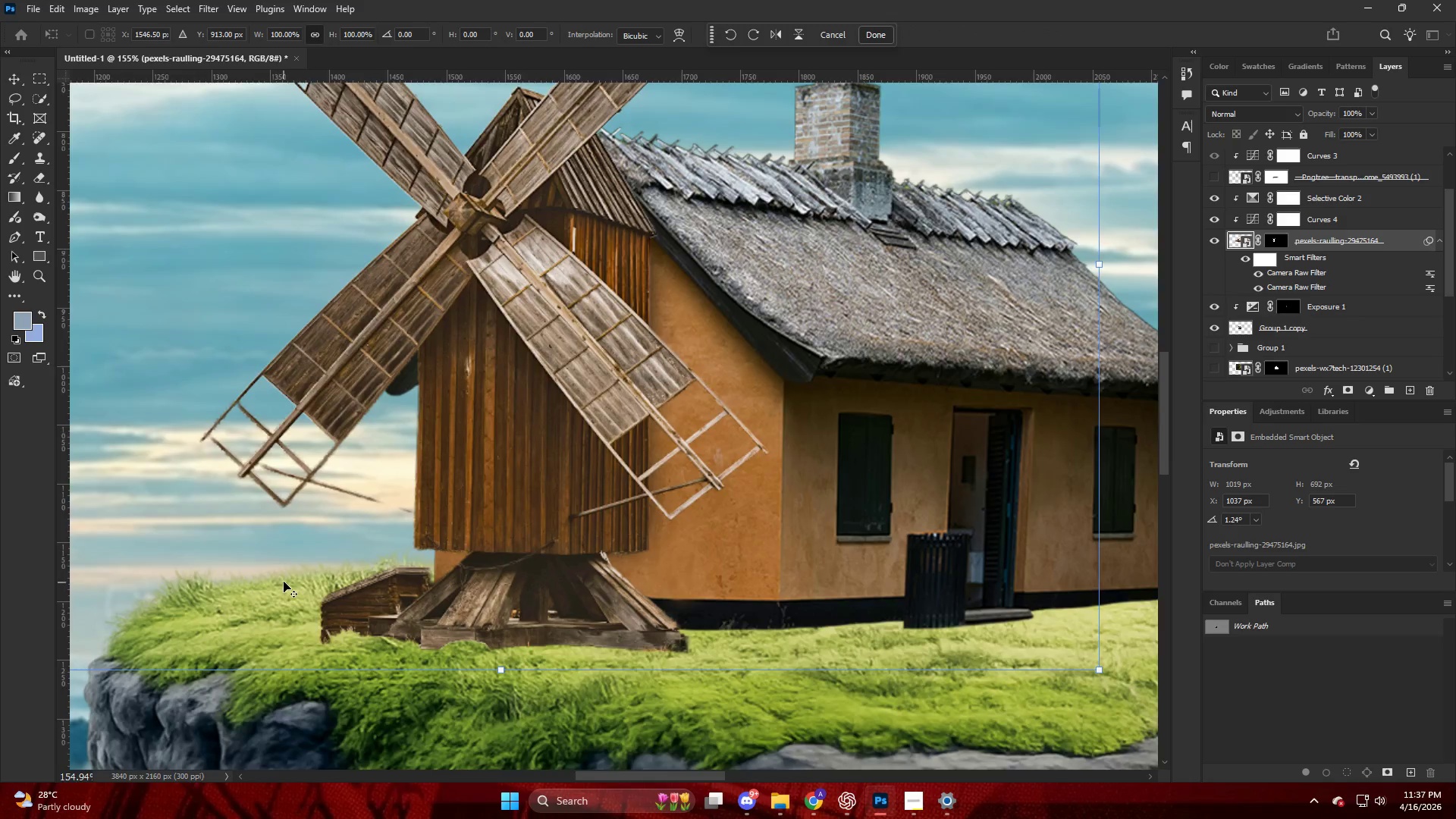 
scroll: coordinate [284, 582], scroll_direction: down, amount: 4.0
 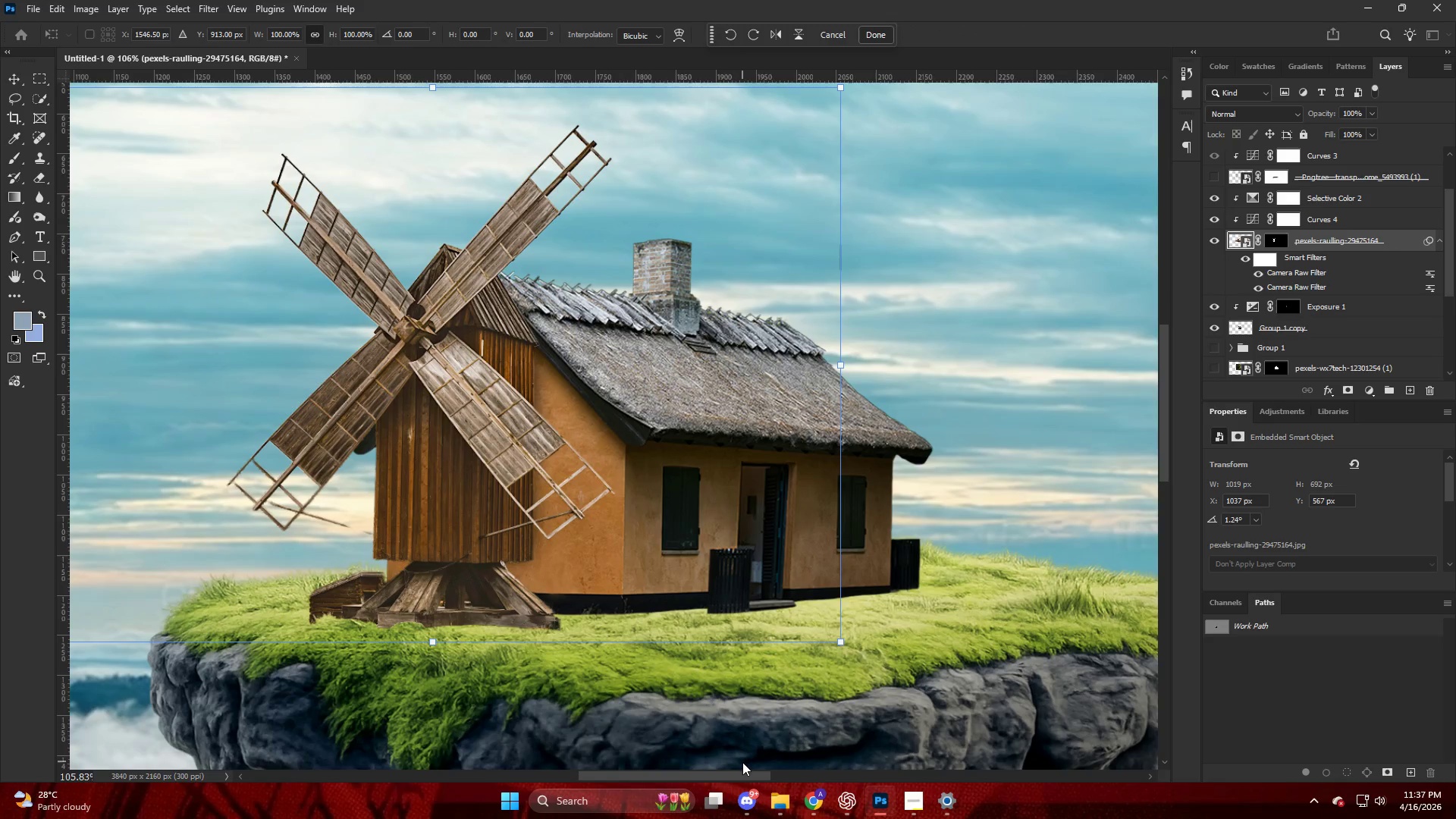 
left_click_drag(start_coordinate=[739, 773], to_coordinate=[670, 774])
 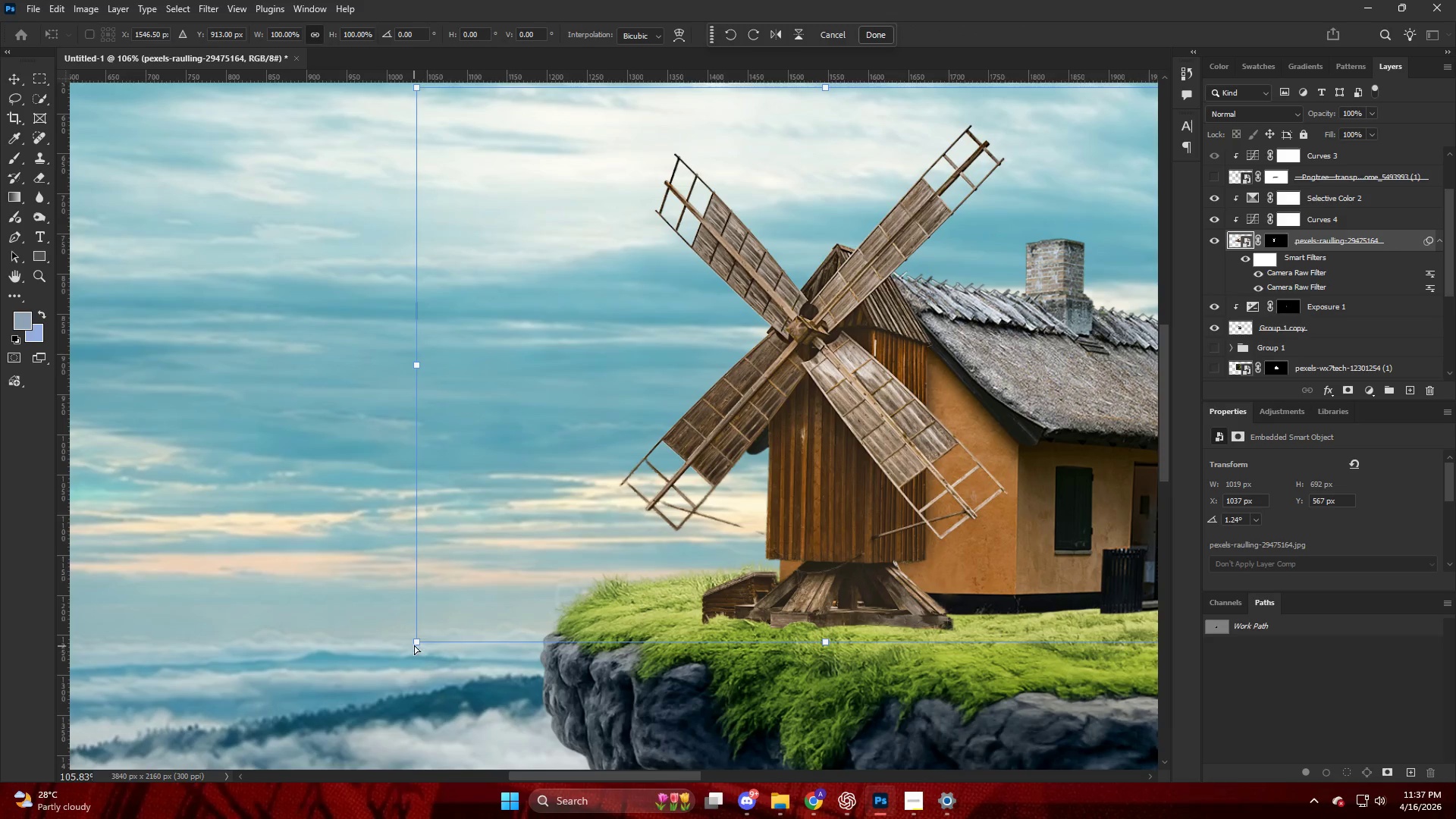 
left_click_drag(start_coordinate=[415, 636], to_coordinate=[432, 620])
 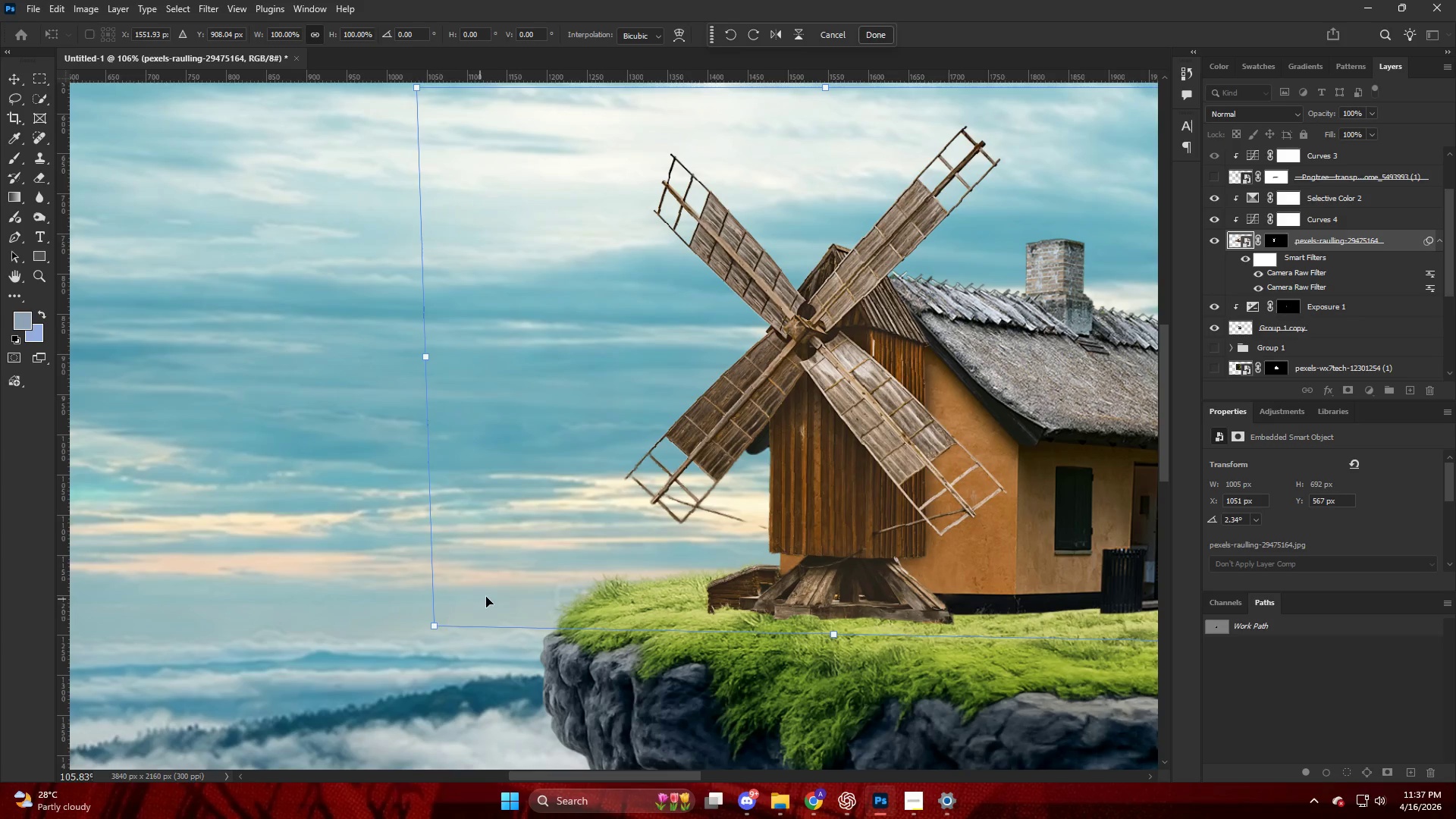 
hold_key(key=ControlLeft, duration=0.97)
scroll: coordinate [489, 599], scroll_direction: down, amount: 23.0
 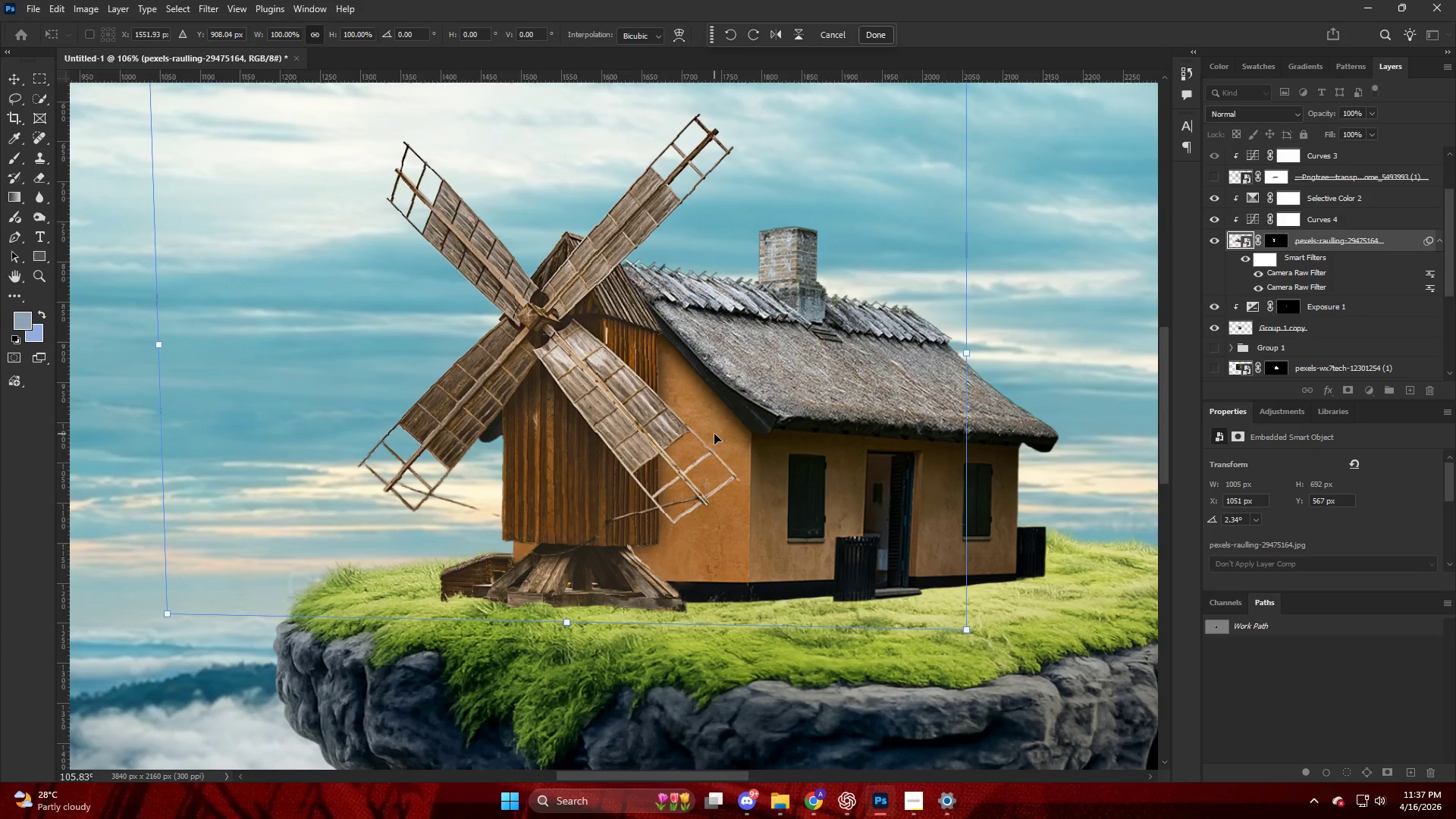 
wait(39.25)
 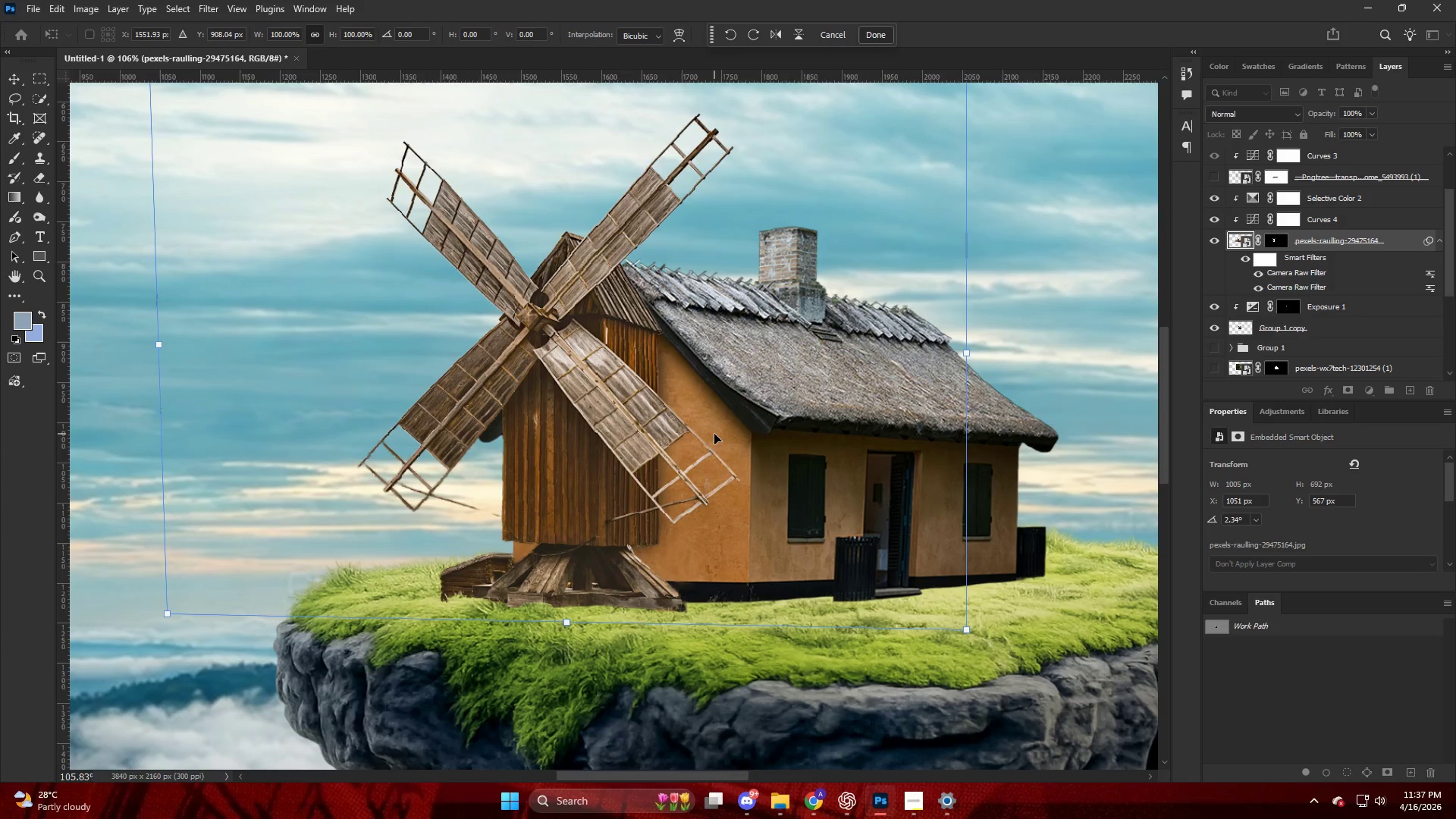 
hold_key(key=AltLeft, duration=0.36)
hold_key(key=ControlLeft, duration=0.34)
scroll: coordinate [795, 414], scroll_direction: down, amount: 21.0
 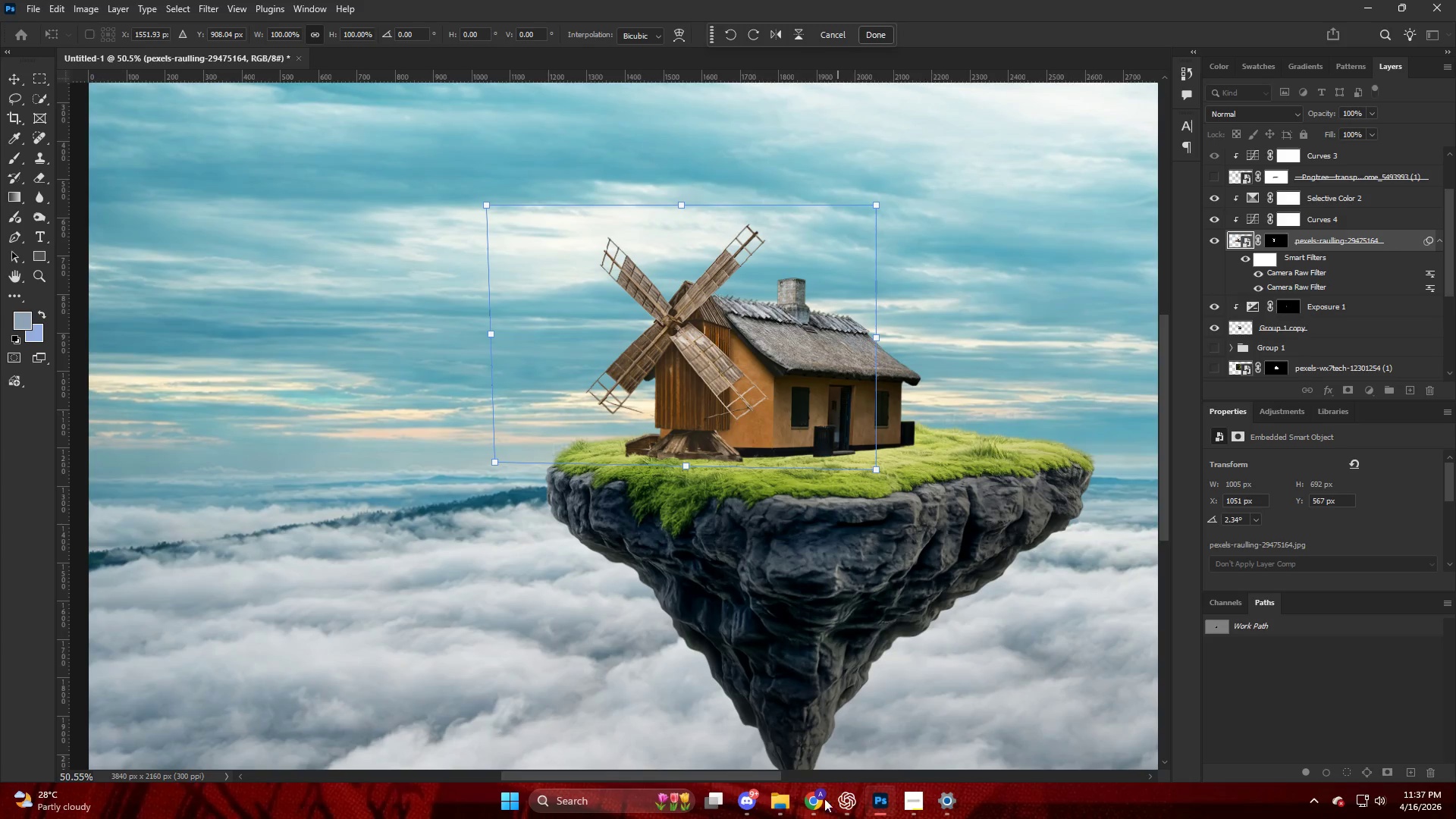 
left_click_drag(start_coordinate=[664, 774], to_coordinate=[723, 770])
 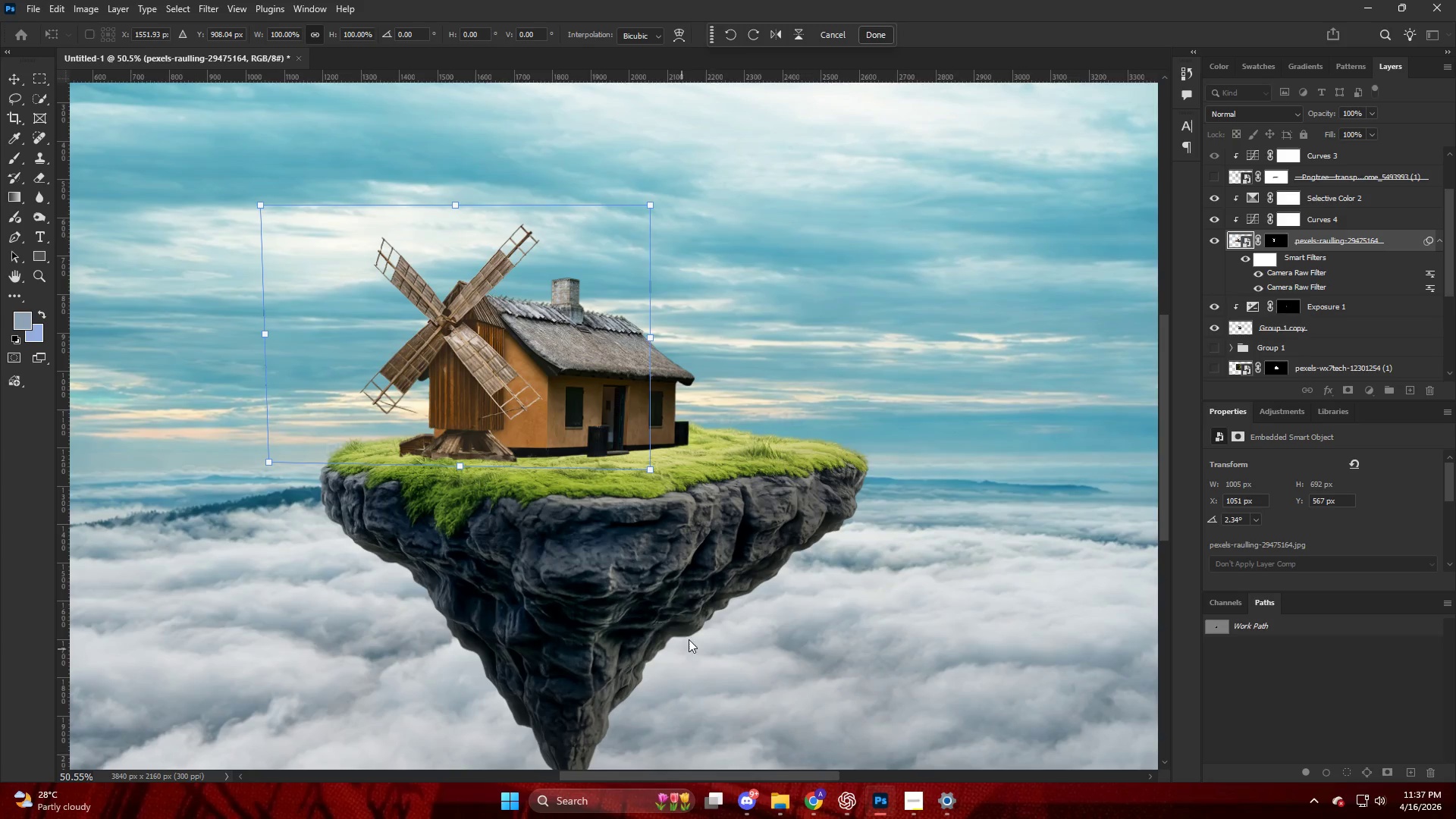 
left_click([691, 633])
 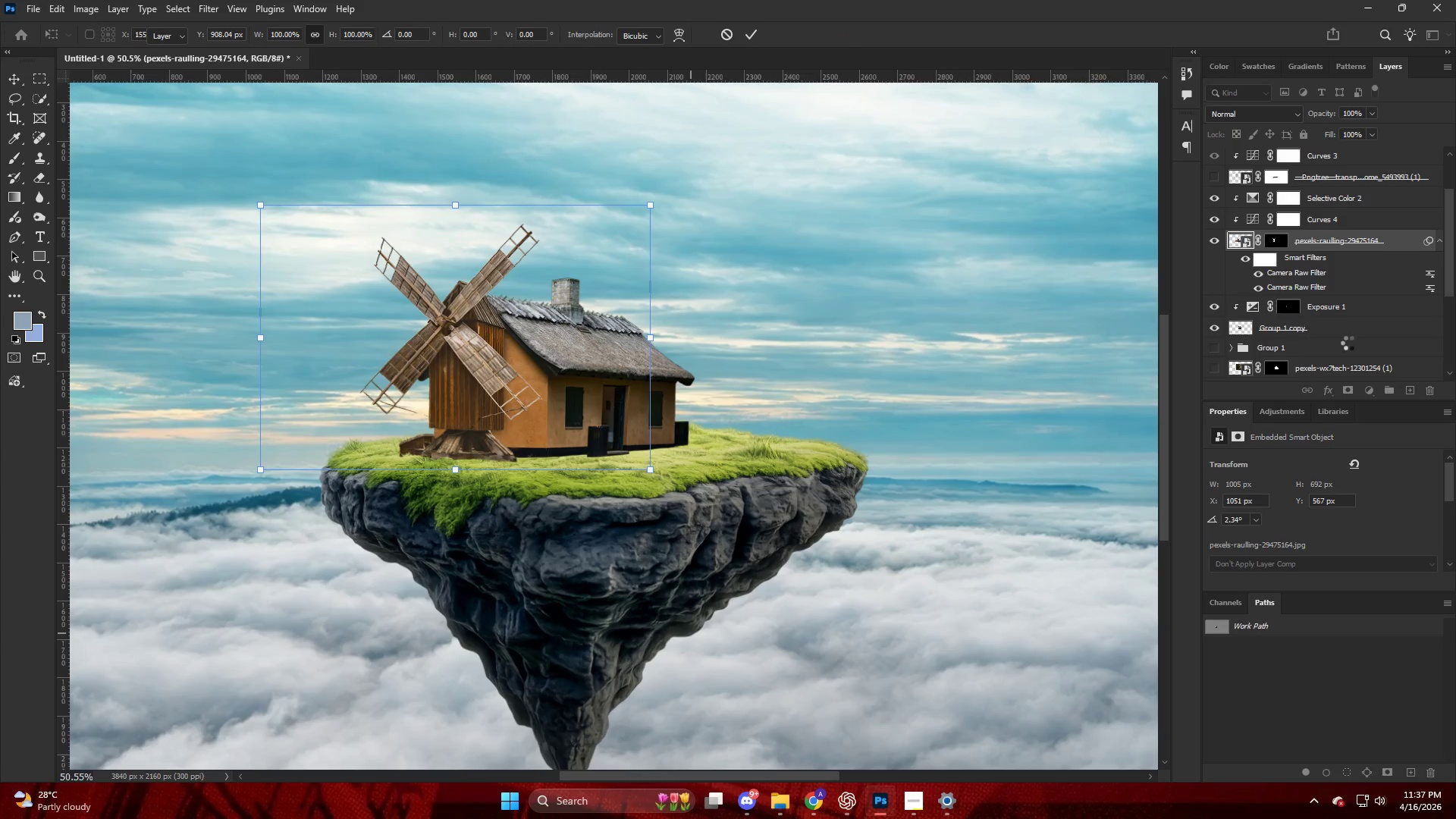 
left_click([1359, 278])
 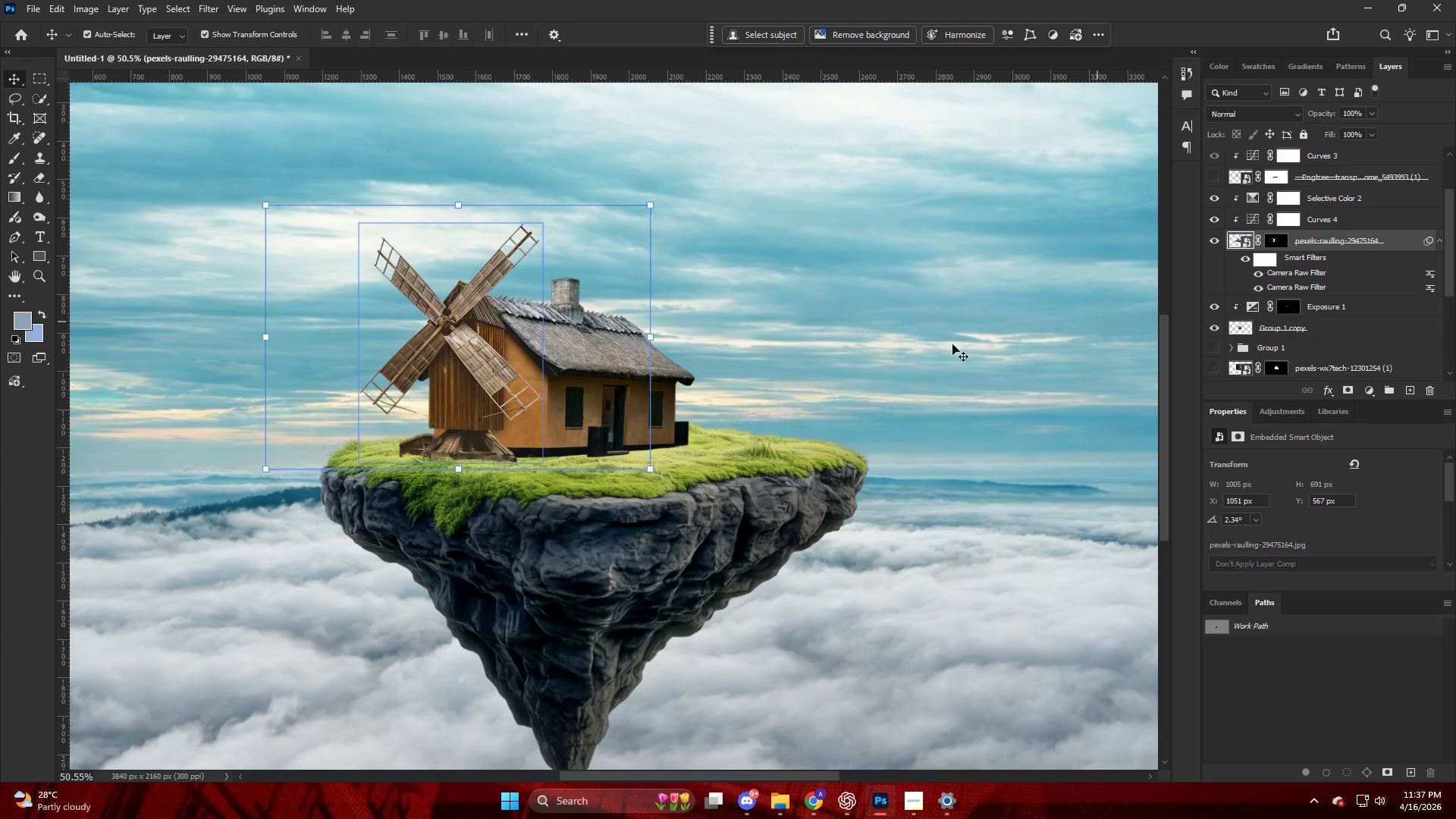 
hold_key(key=AltLeft, duration=0.5)
 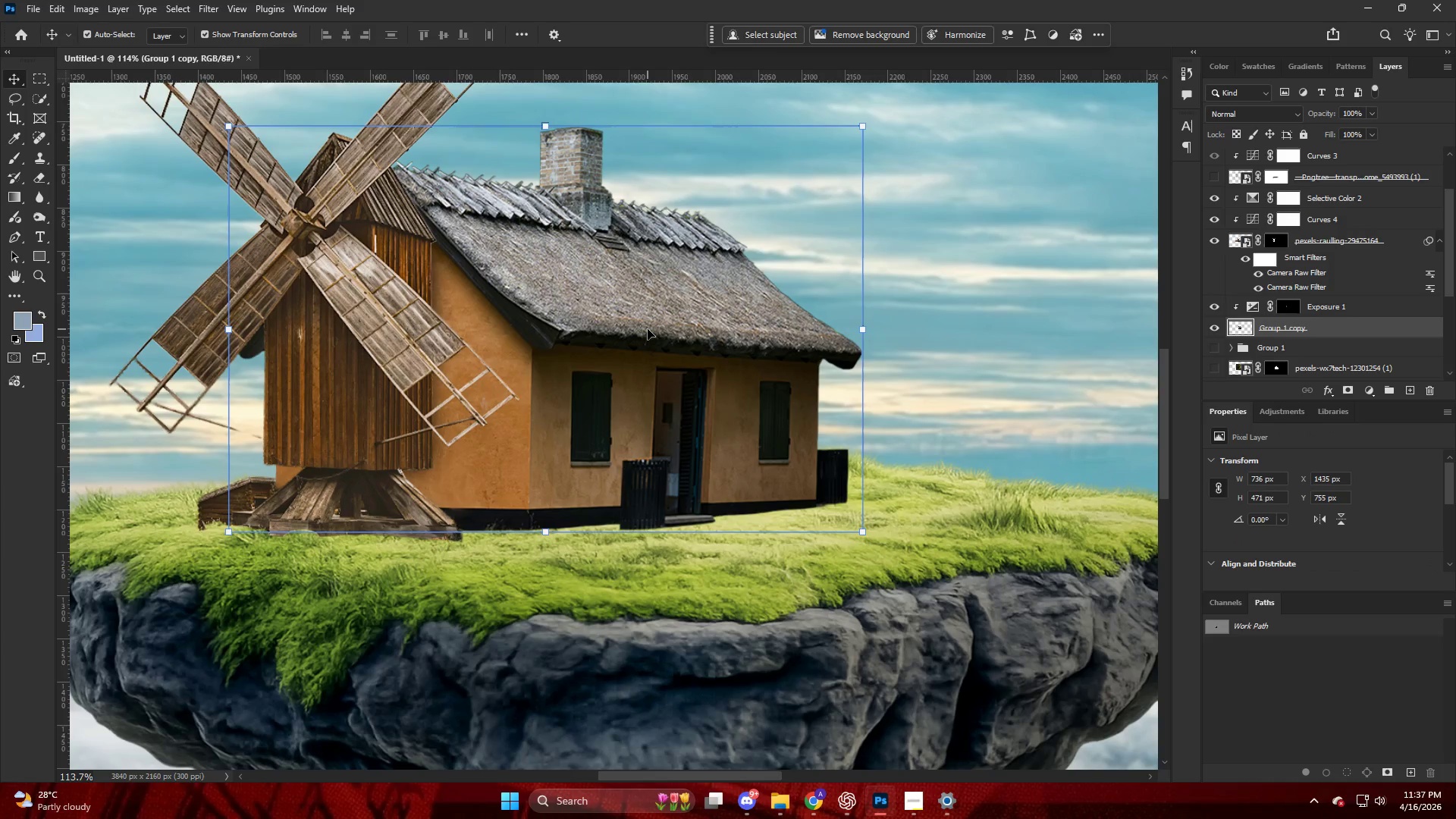 
key(V)
 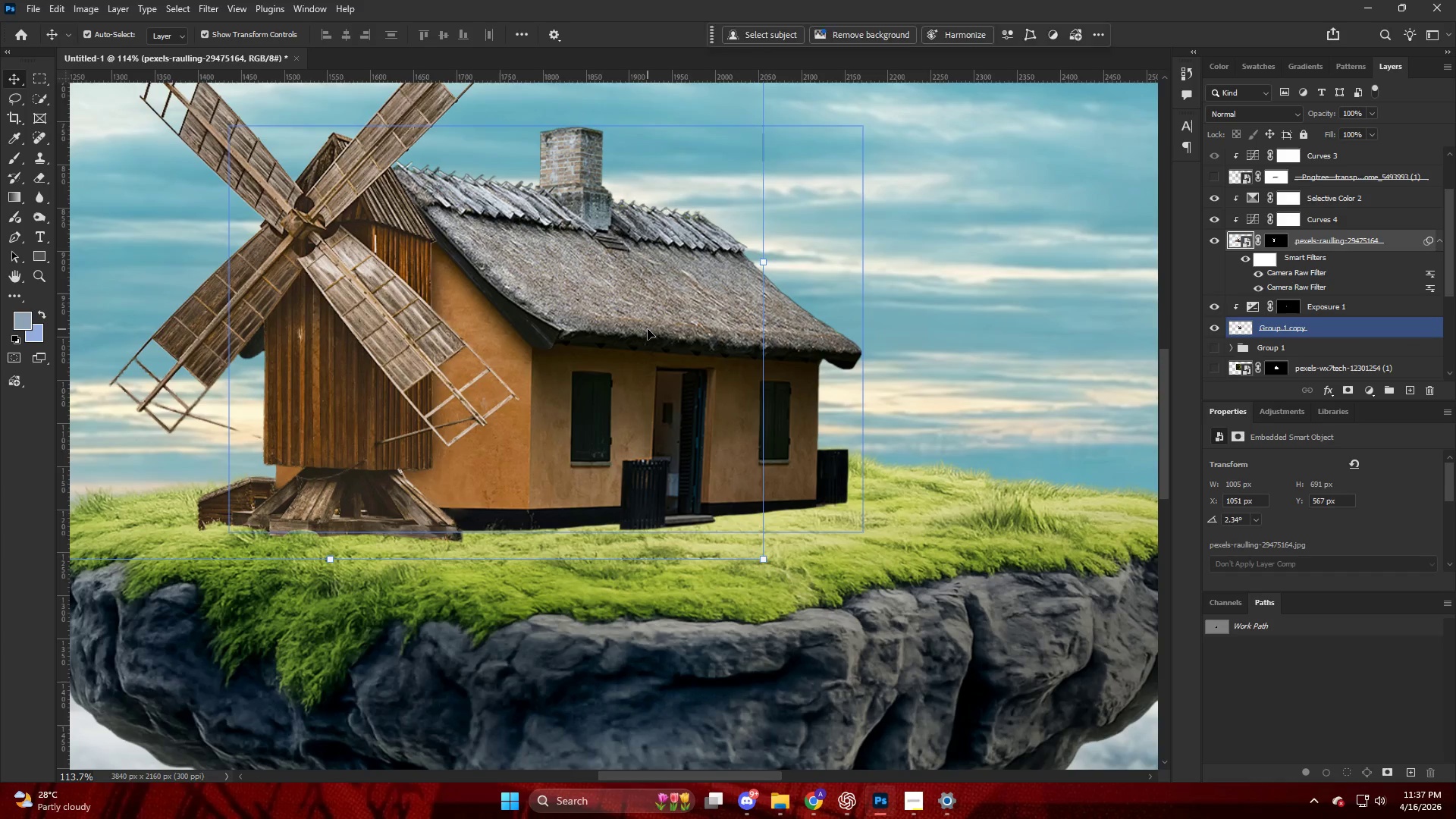 
left_click([648, 329])
 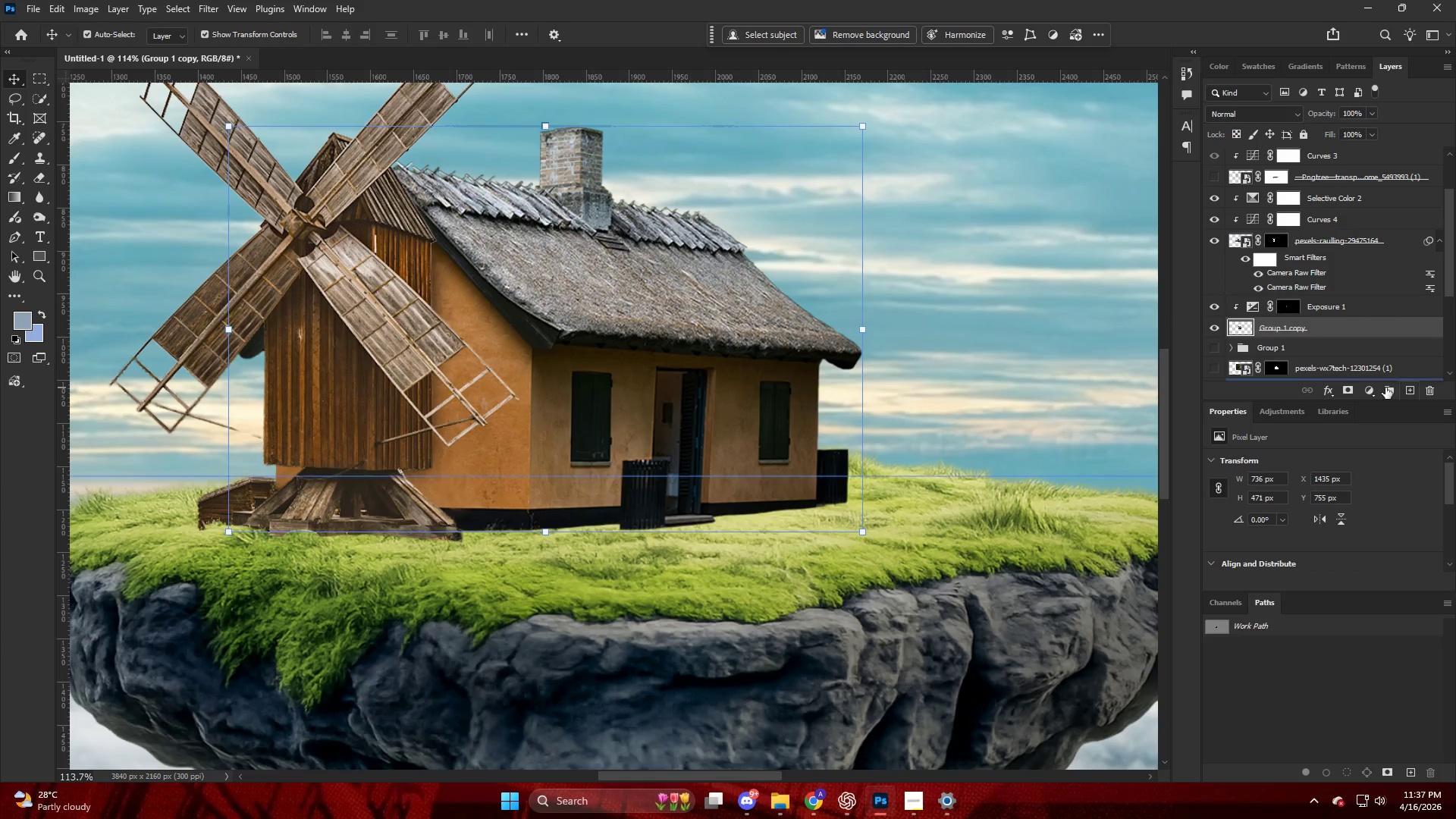 
scroll: coordinate [564, 397], scroll_direction: up, amount: 9.0
 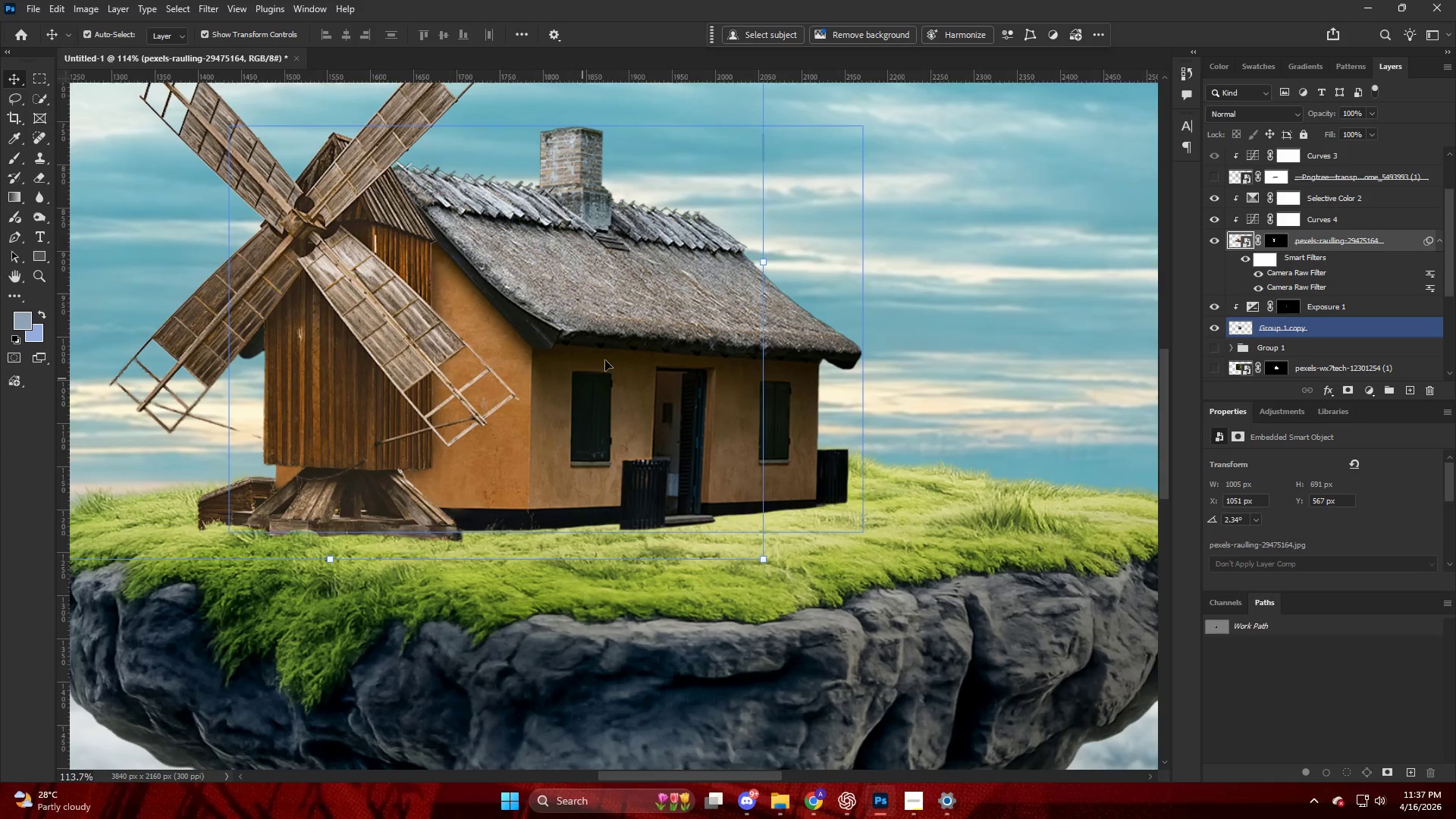 
left_click([1369, 391])
 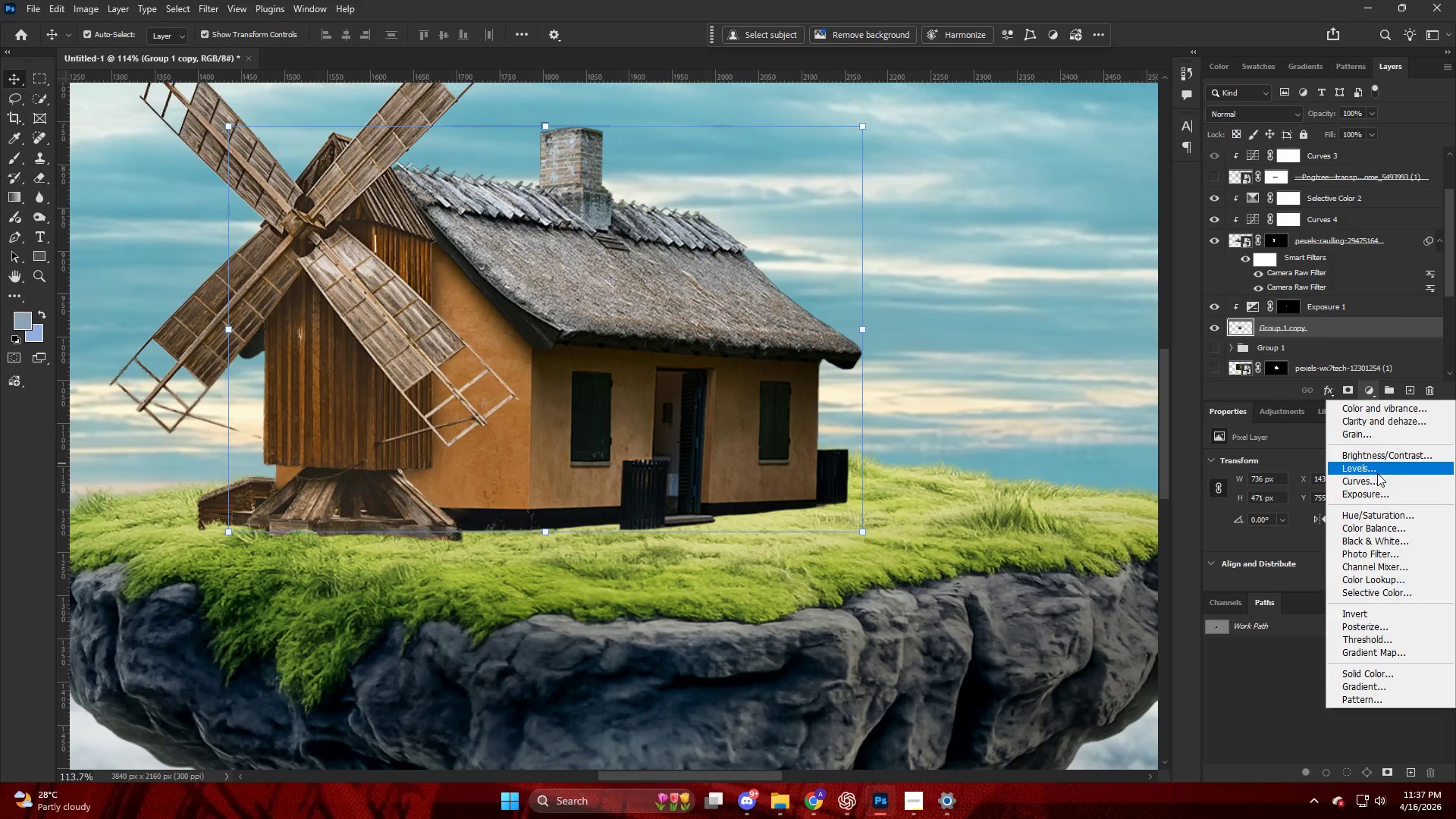 
left_click([1379, 479])
 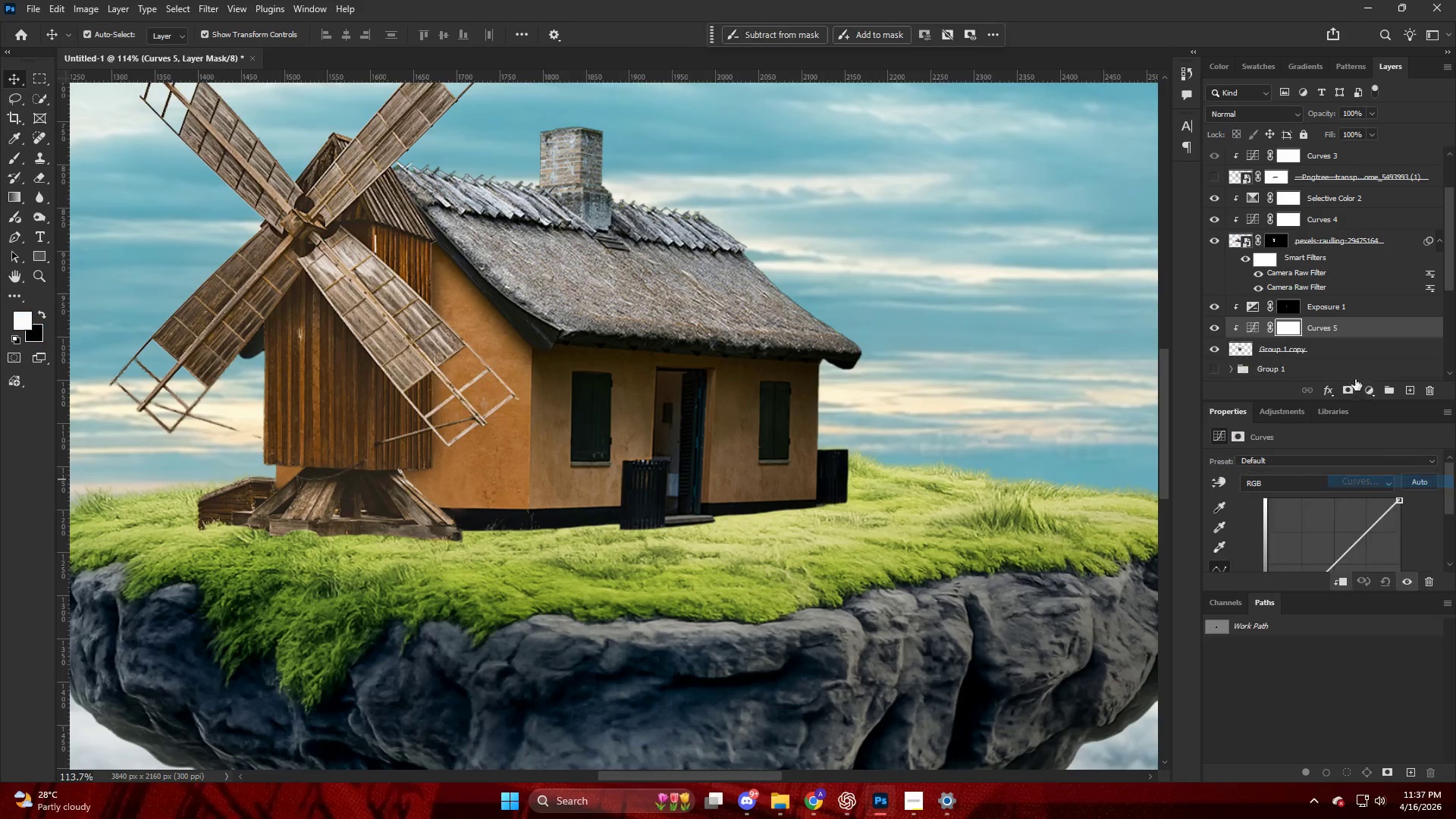 
hold_key(key=AltLeft, duration=0.77)
left_click([1341, 337])
 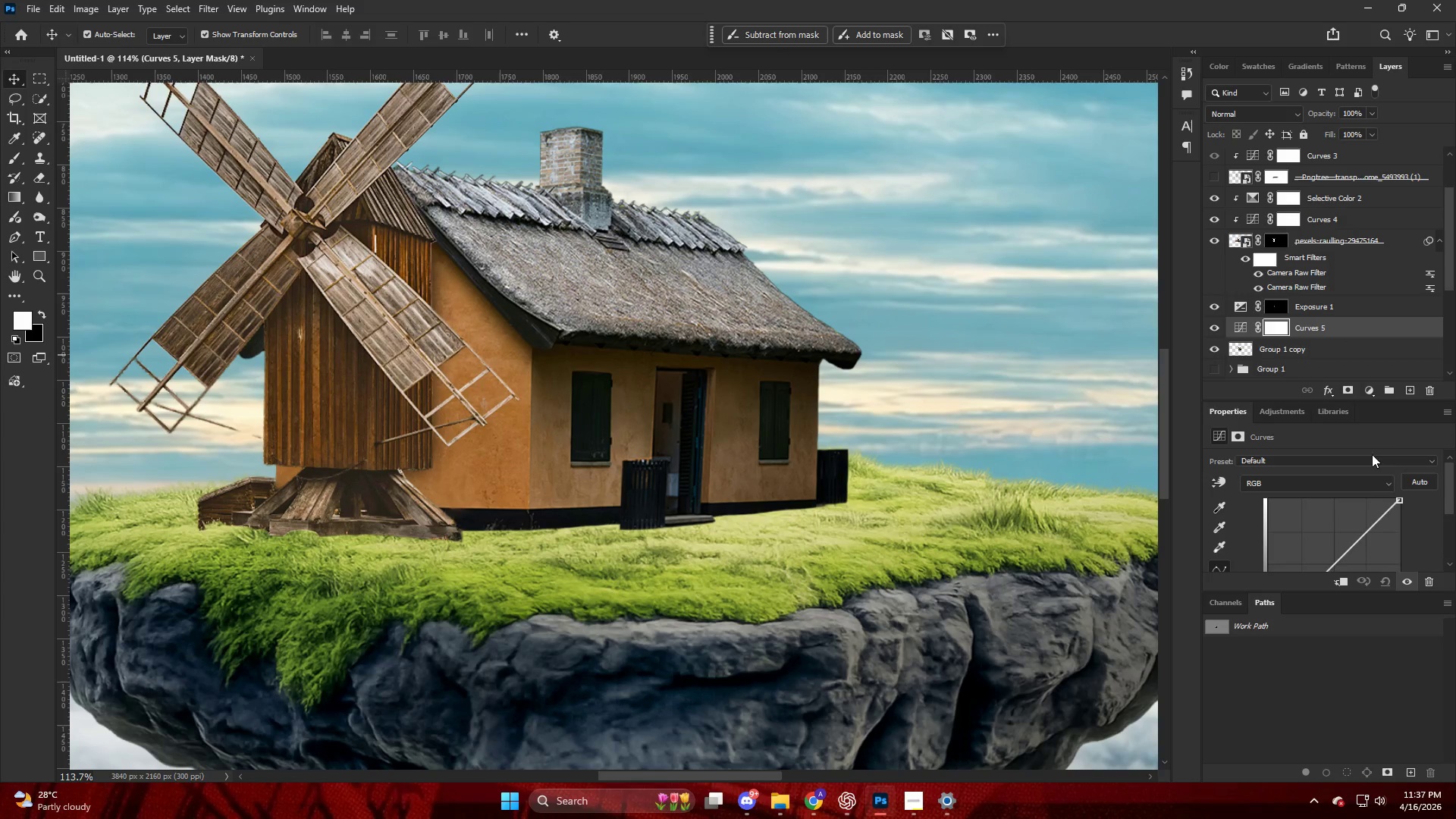 
scroll: coordinate [1360, 511], scroll_direction: down, amount: 4.0
 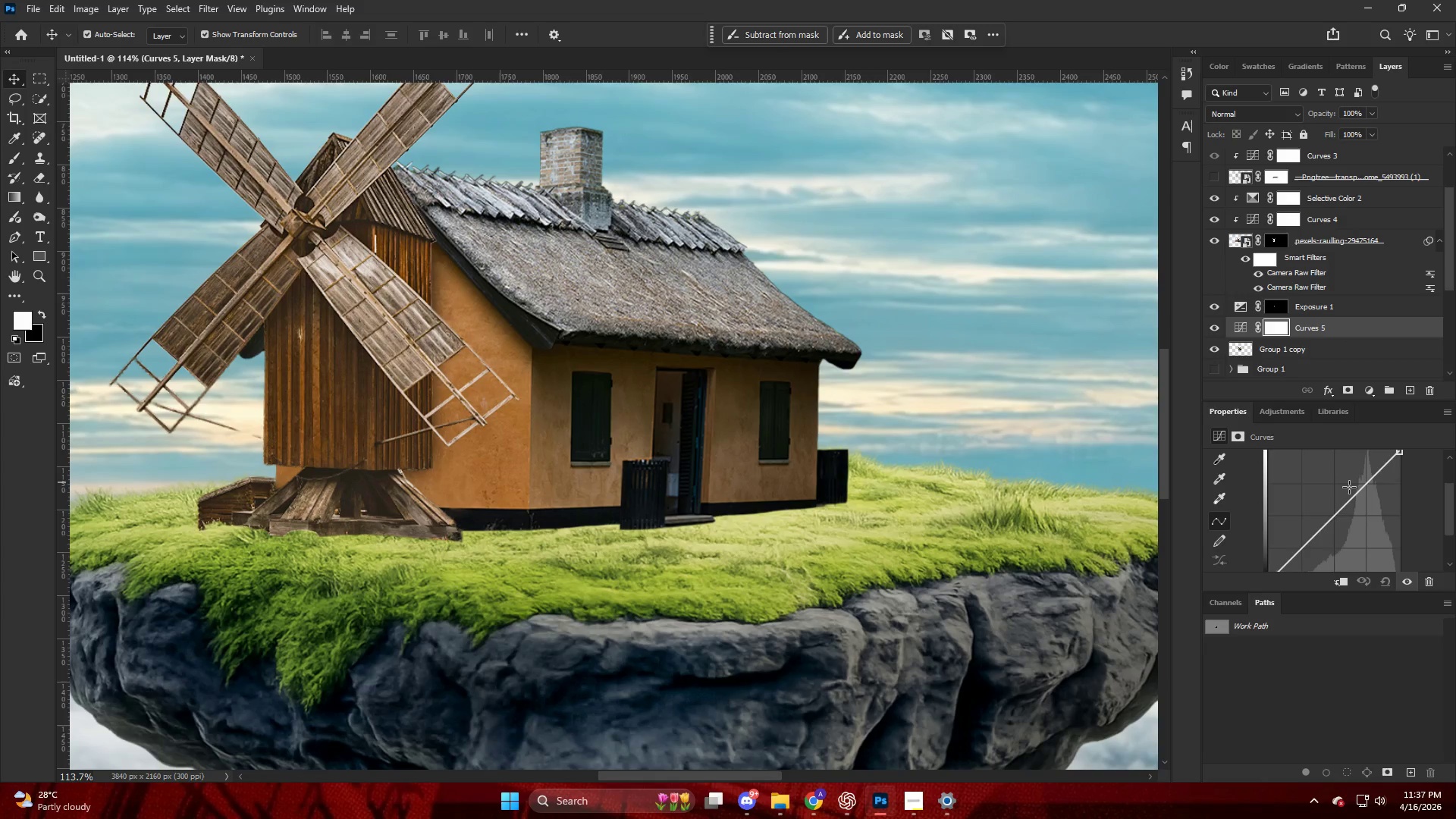 
key(Control+ControlLeft)
 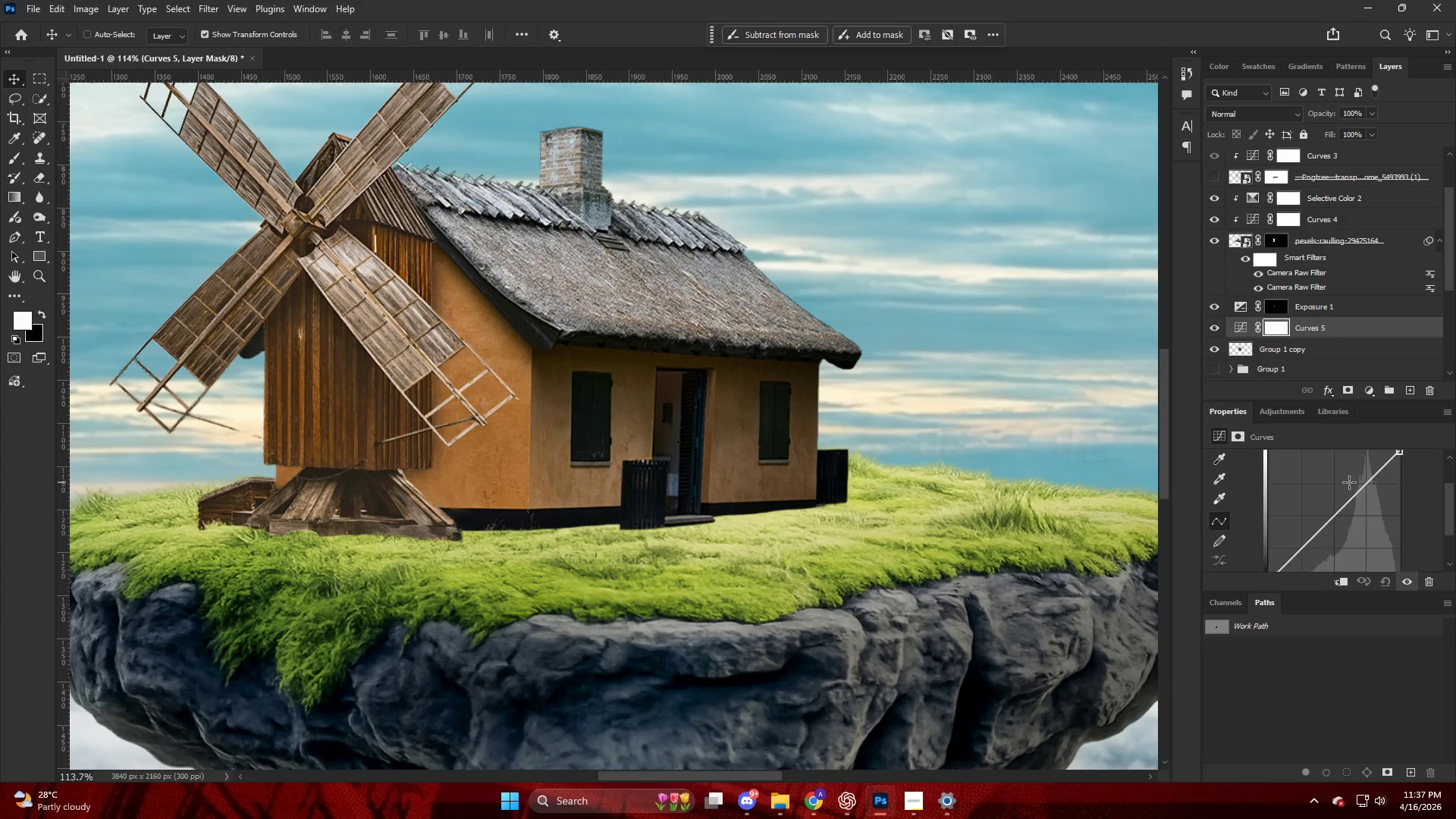 
key(Control+Z)
 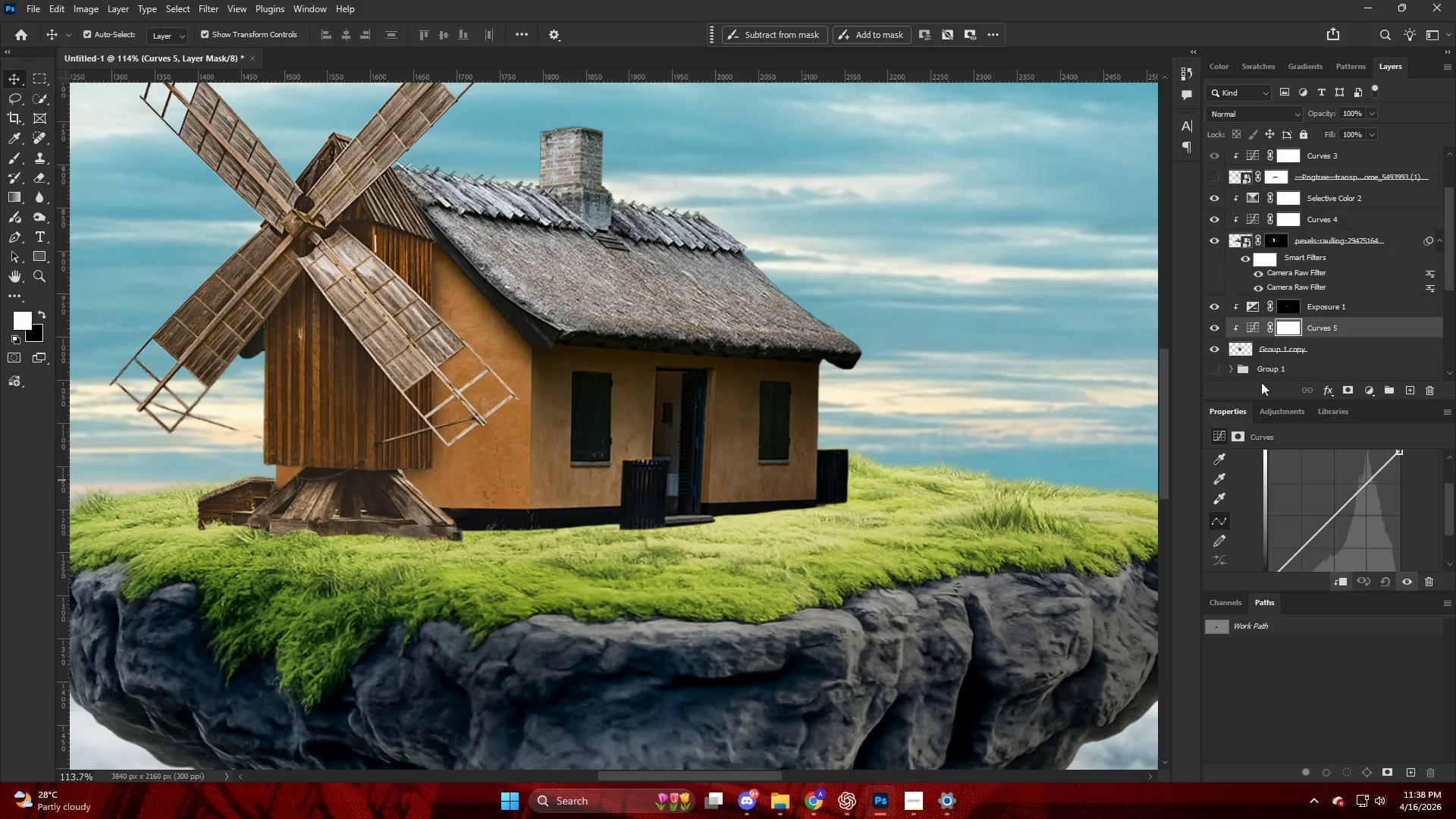 
left_click([1289, 355])
 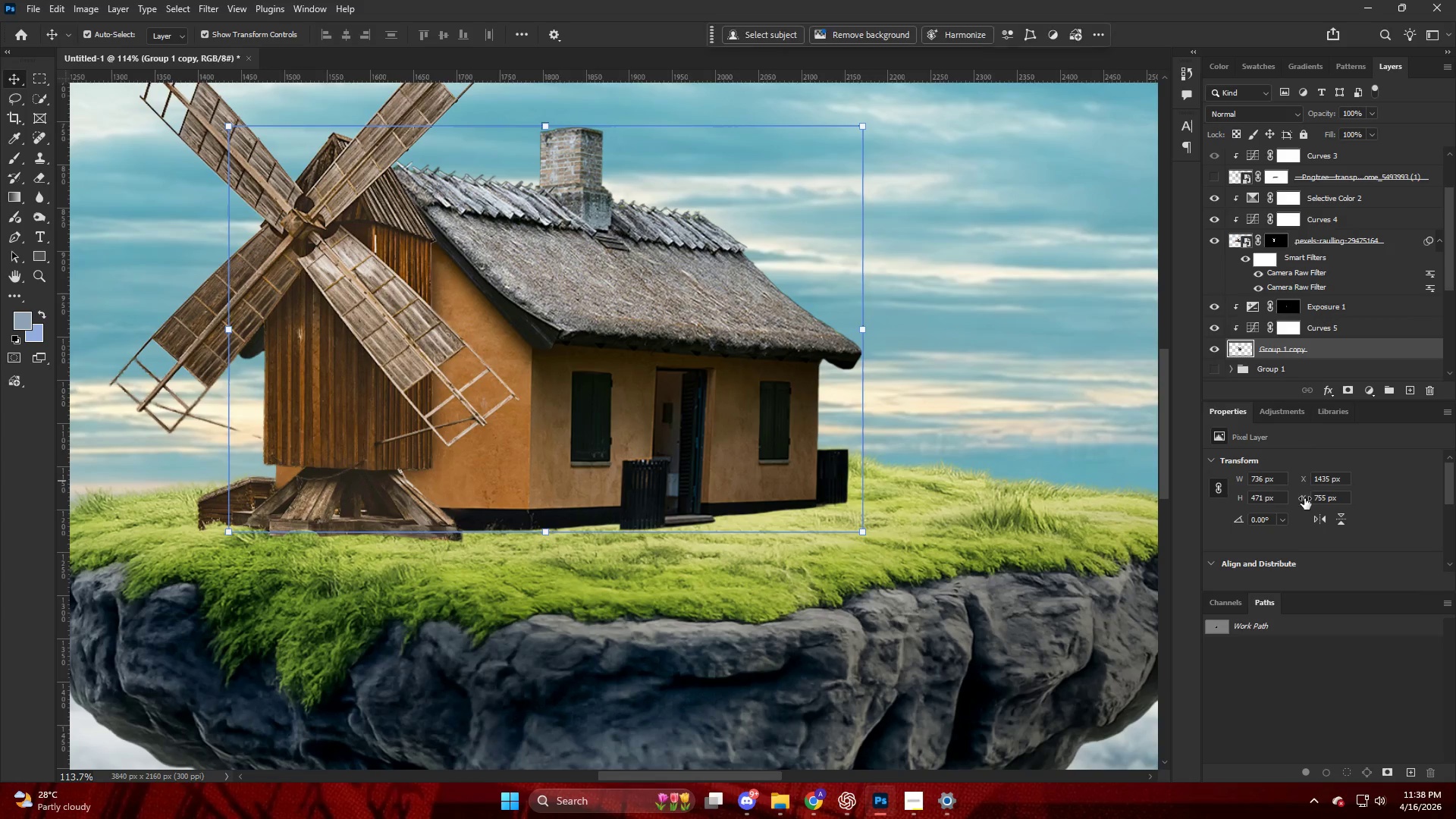 
scroll: coordinate [1308, 538], scroll_direction: down, amount: 3.0
 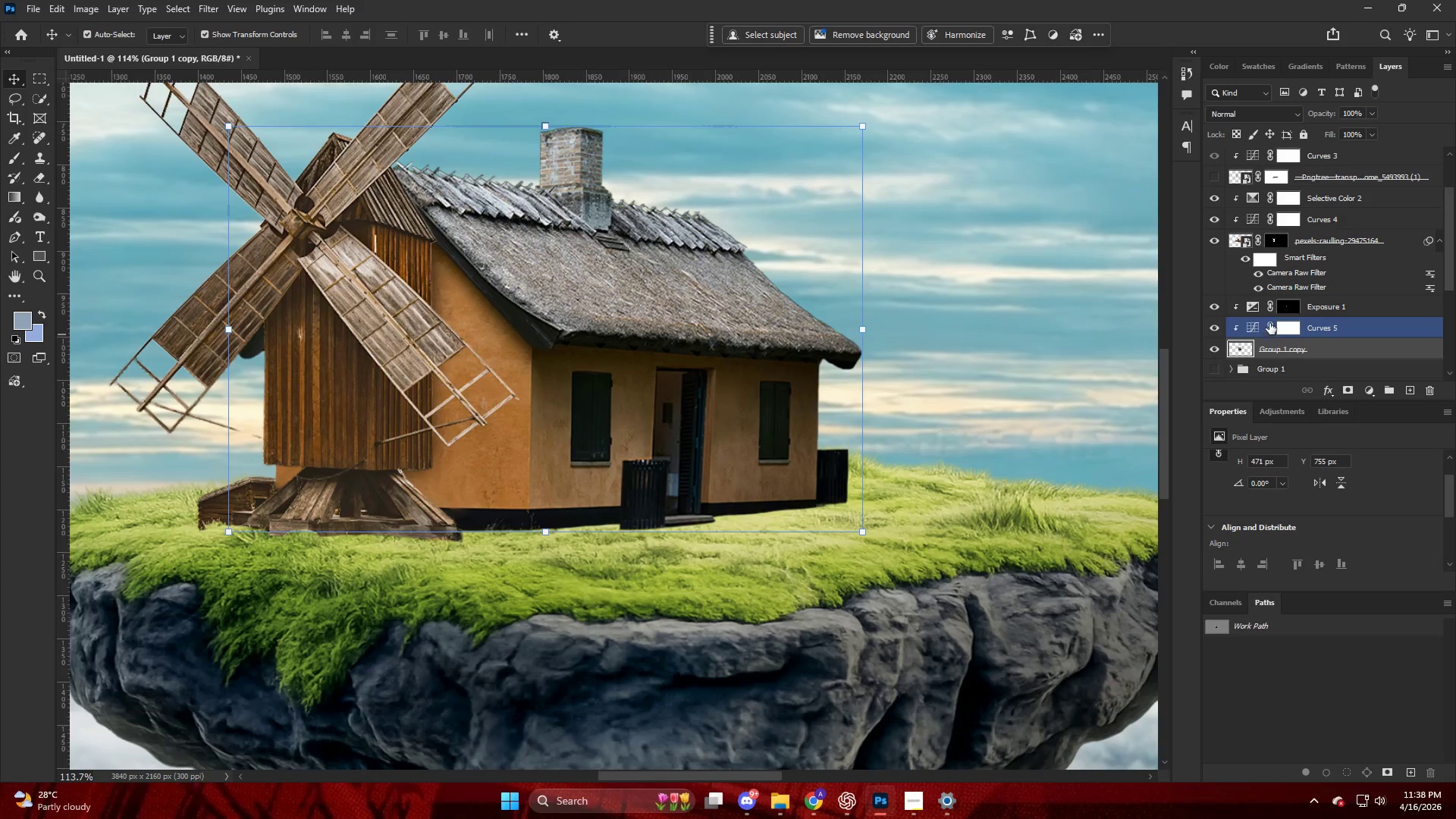 
left_click([1257, 320])
 